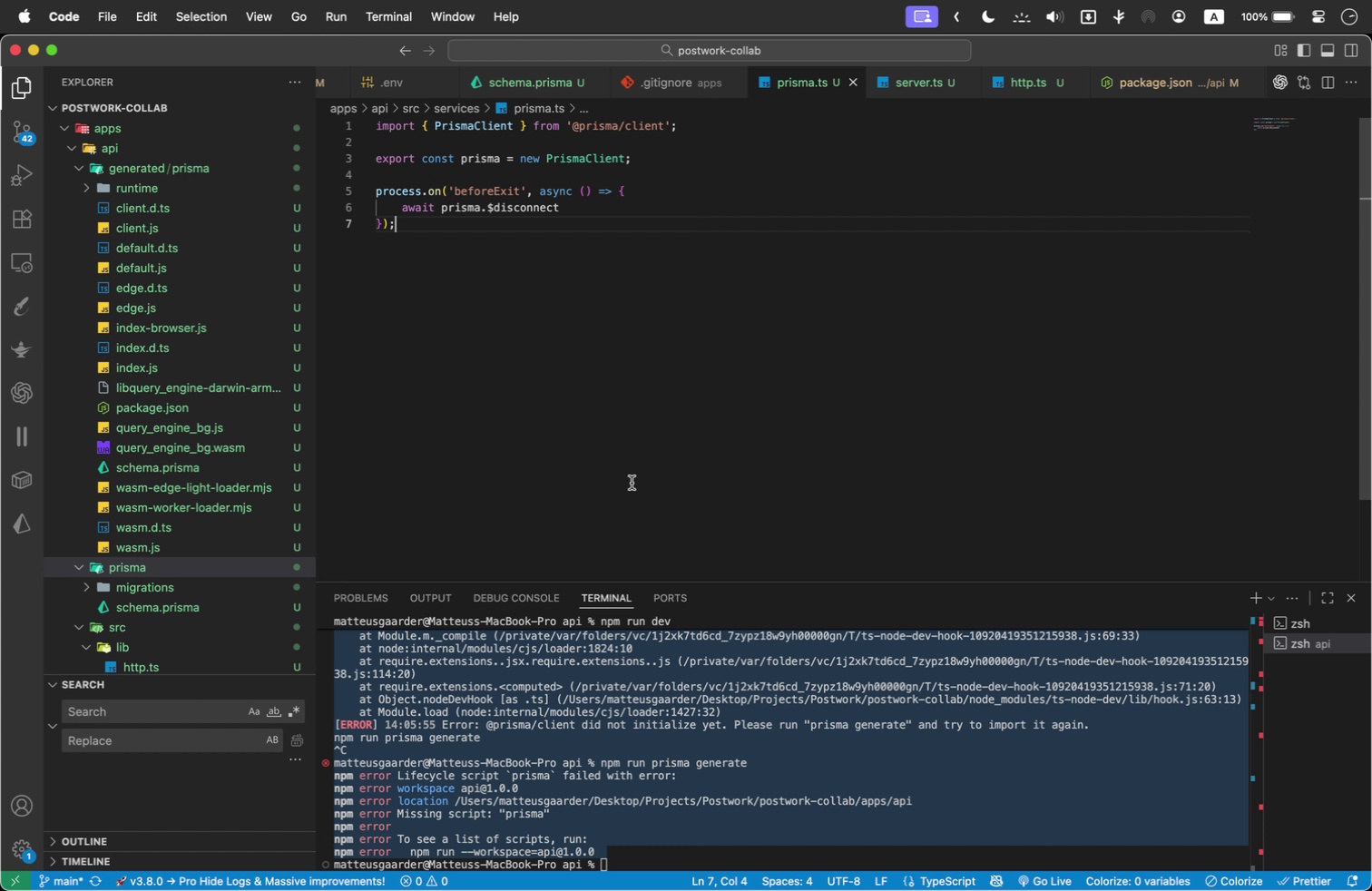 
scroll: coordinate [245, 412], scroll_direction: up, amount: 4.0
 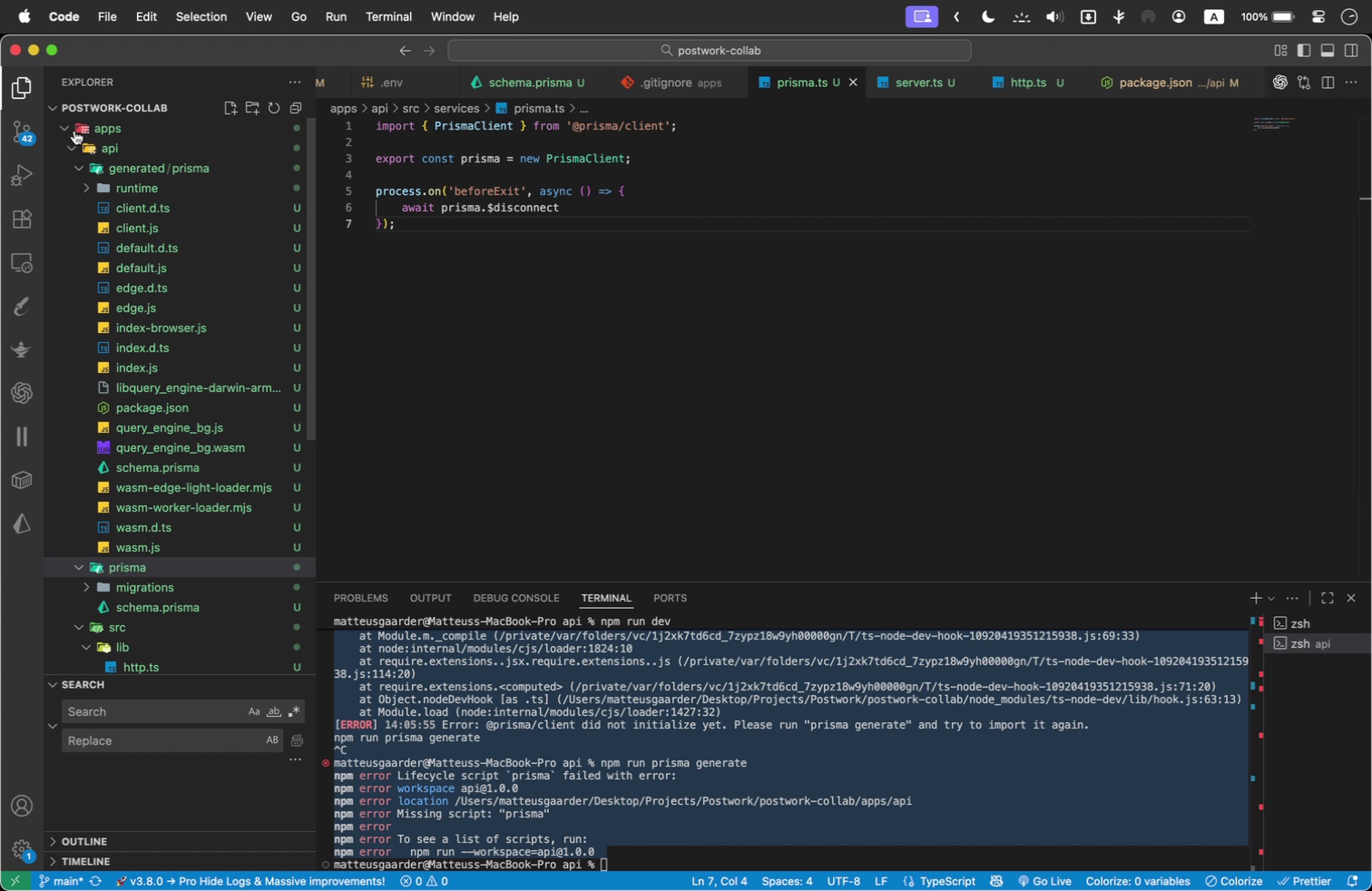 
left_click([83, 163])
 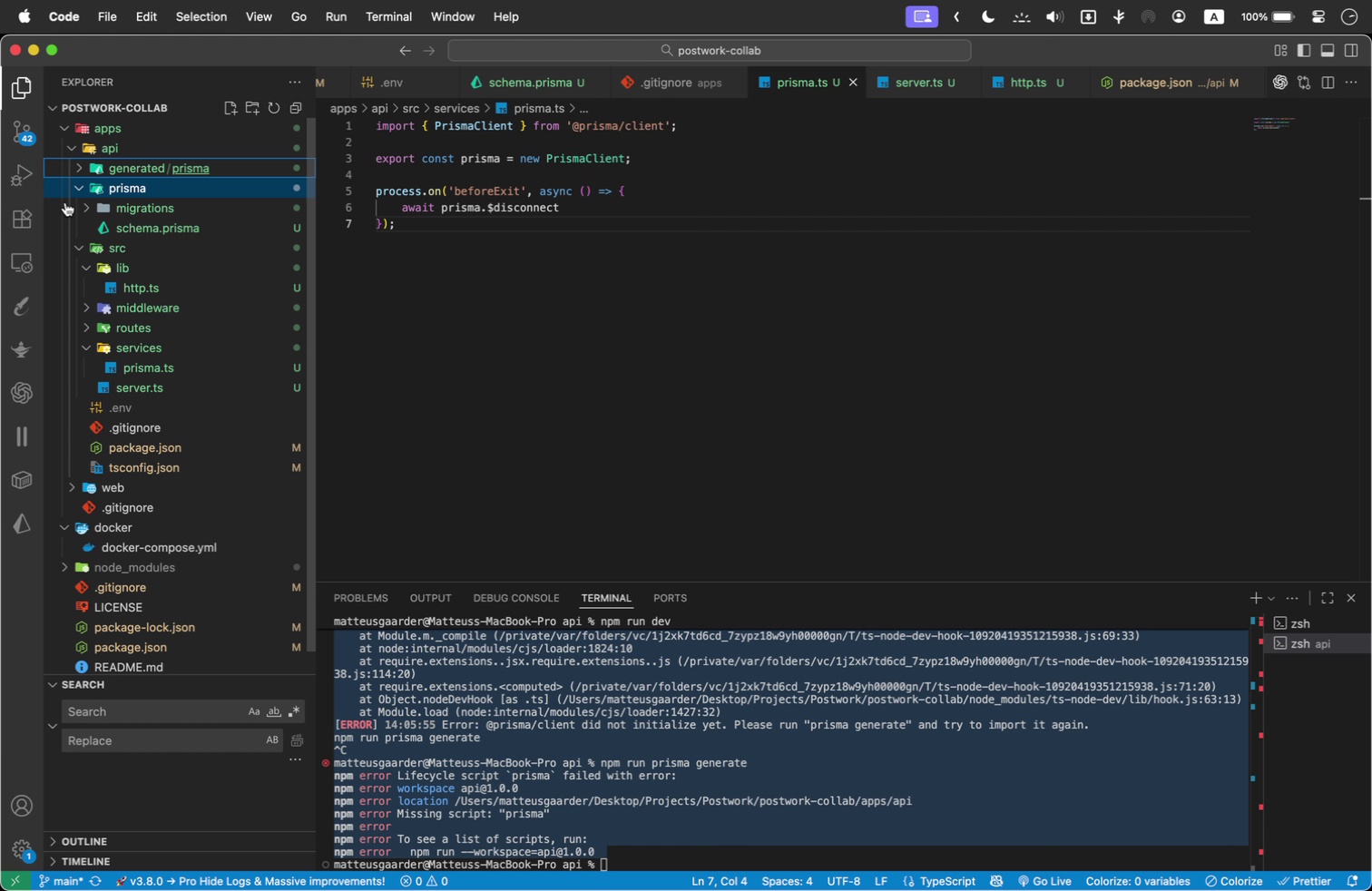 
wait(9.5)
 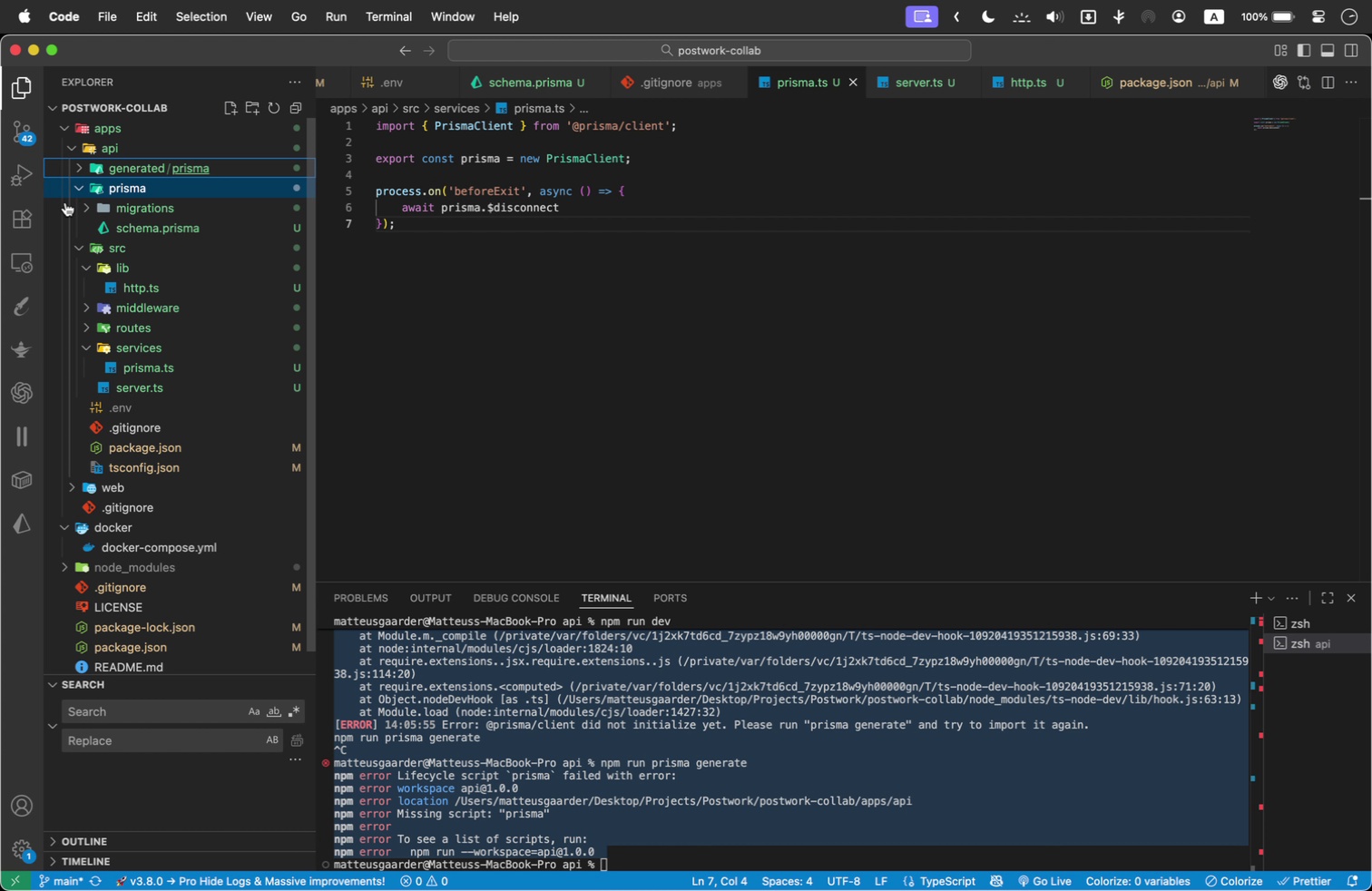 
left_click([82, 250])
 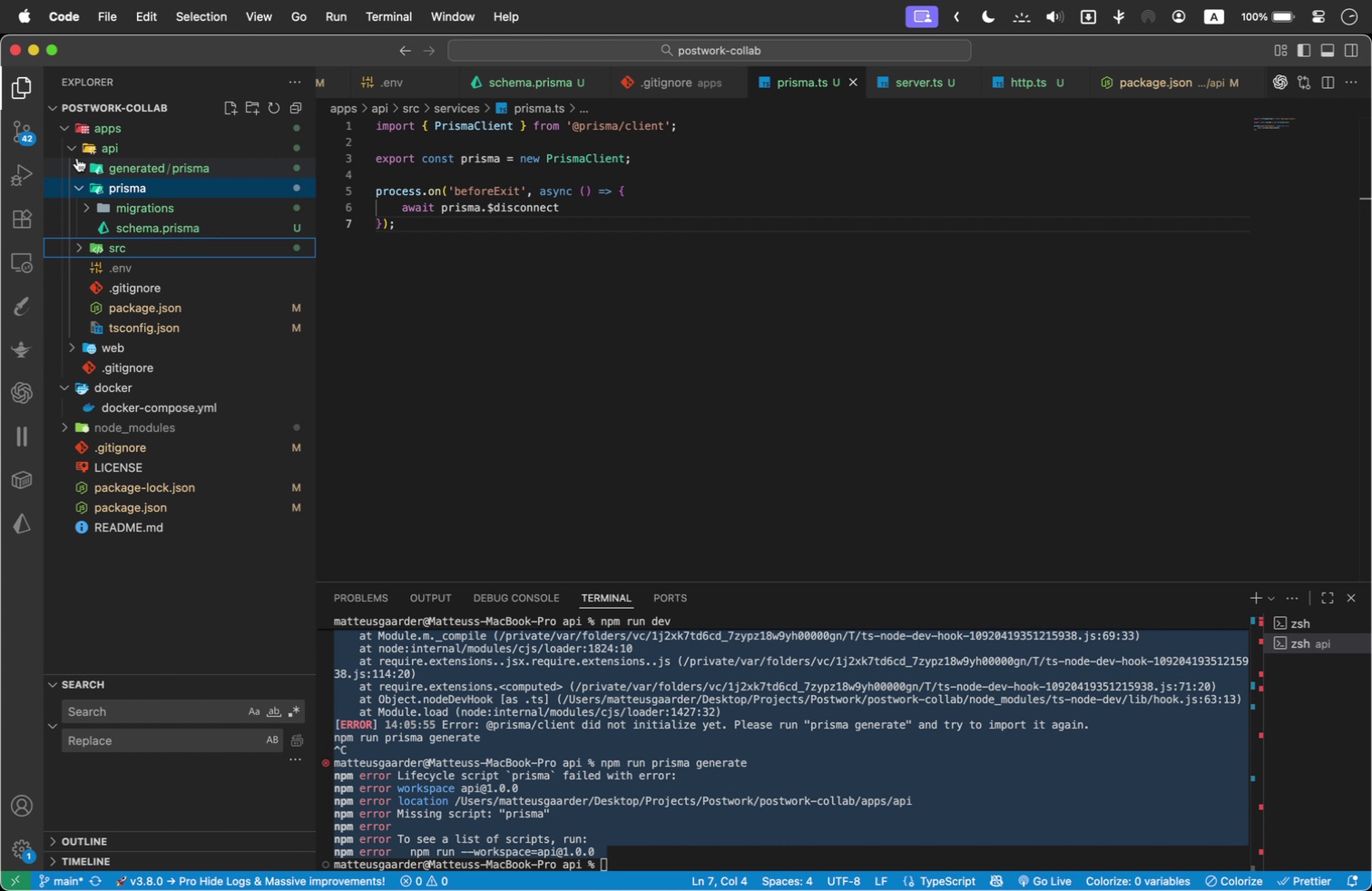 
left_click([74, 147])
 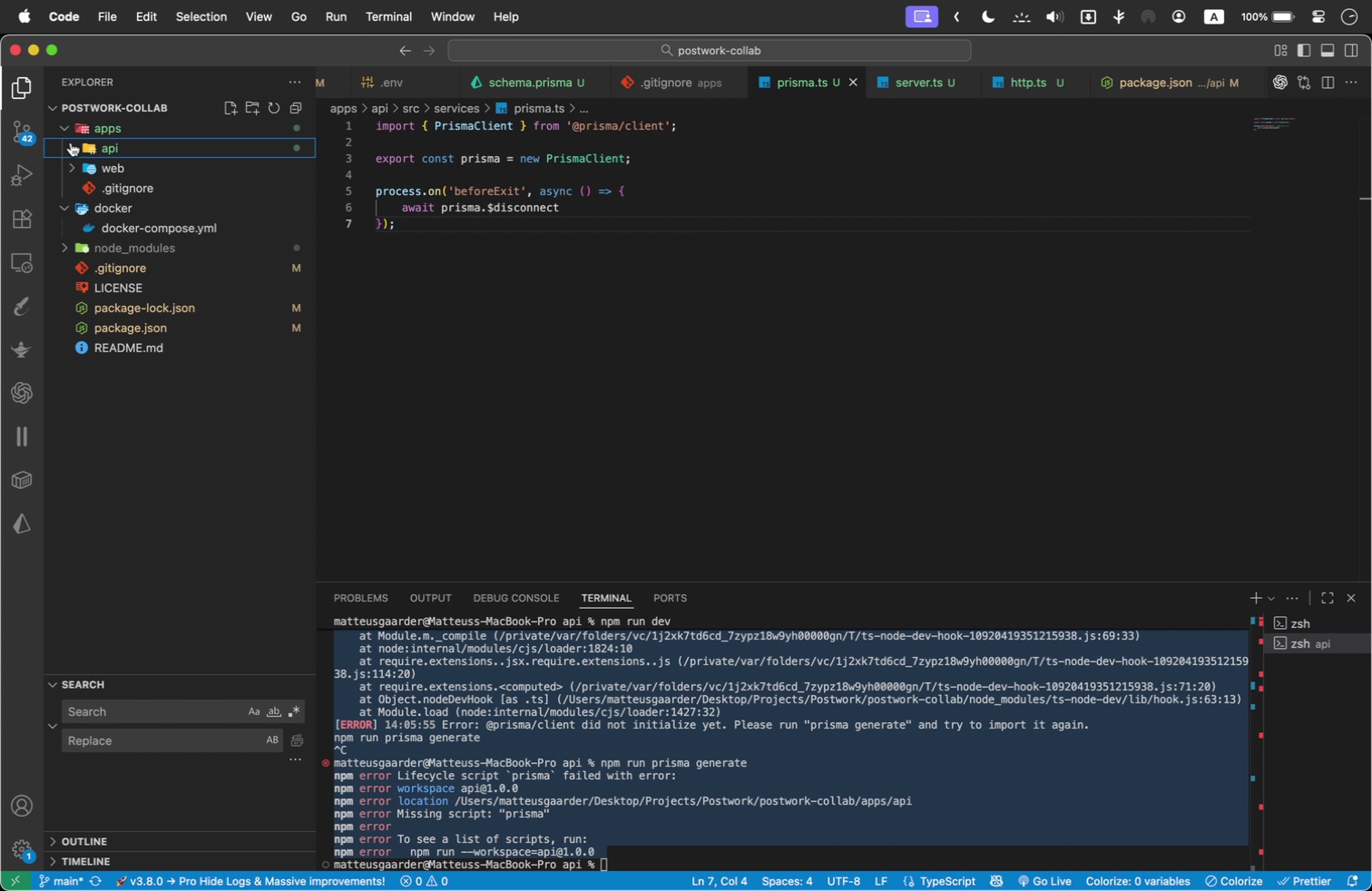 
left_click([71, 144])
 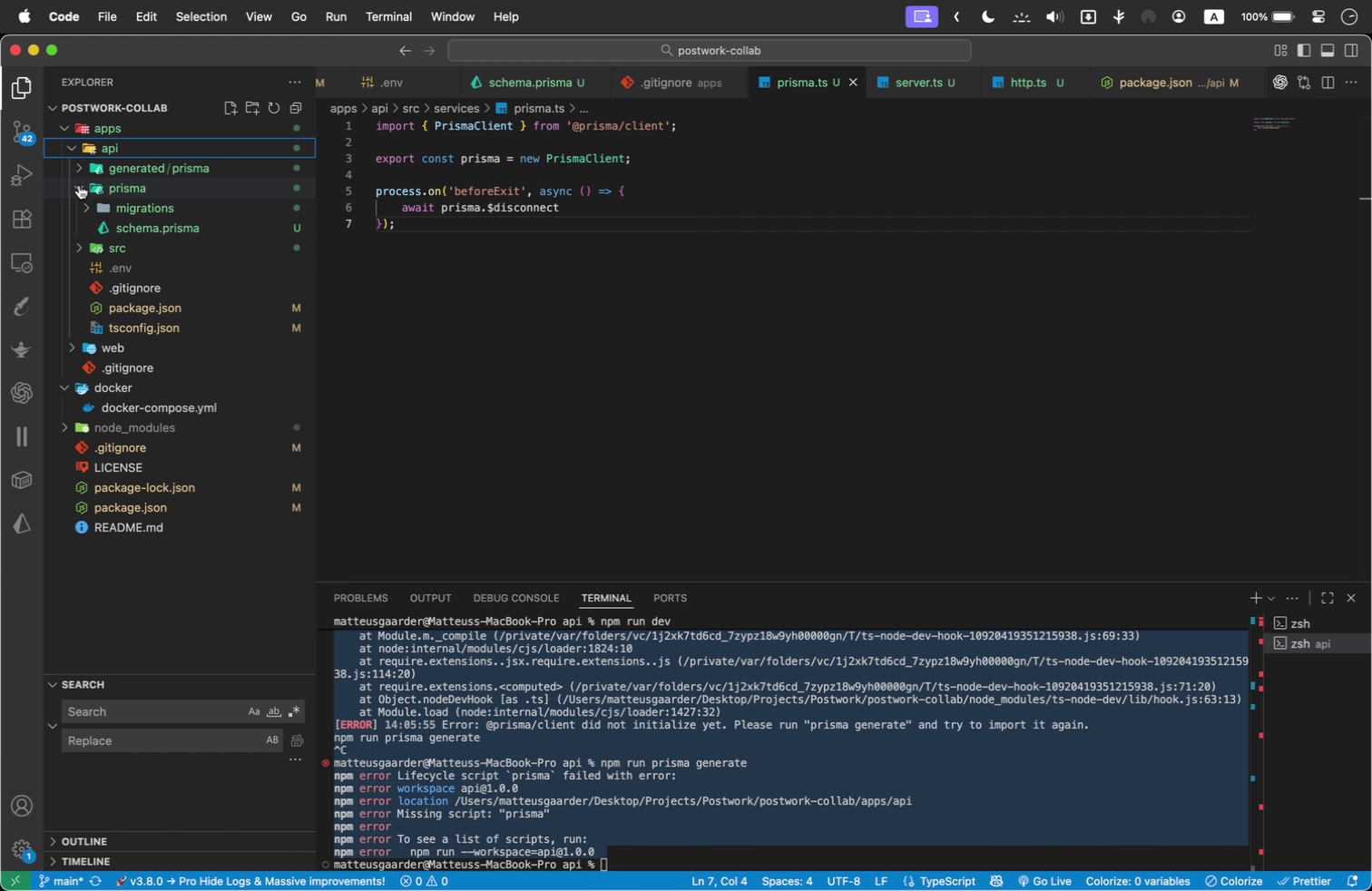 
wait(14.31)
 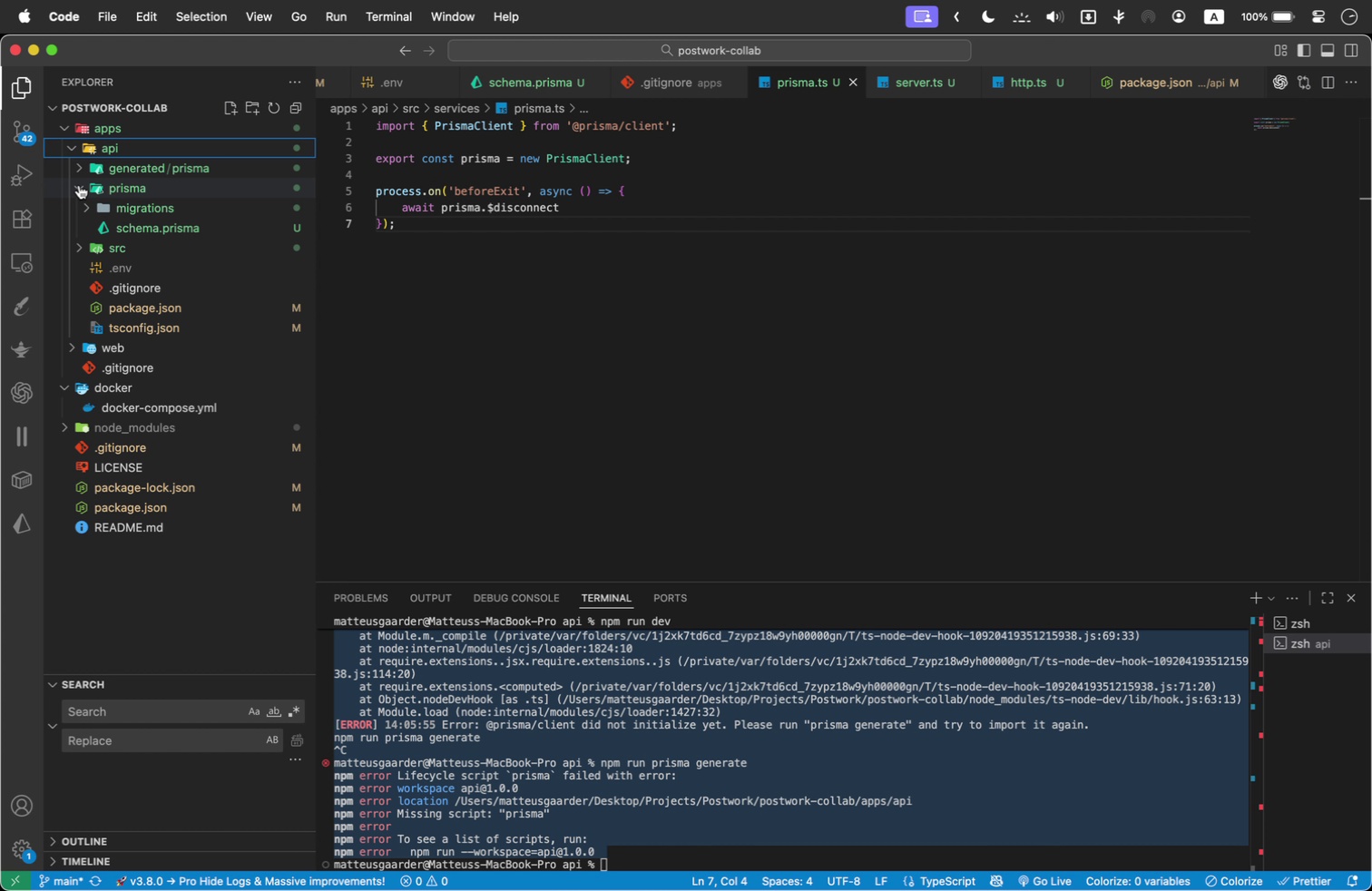 
left_click([76, 167])
 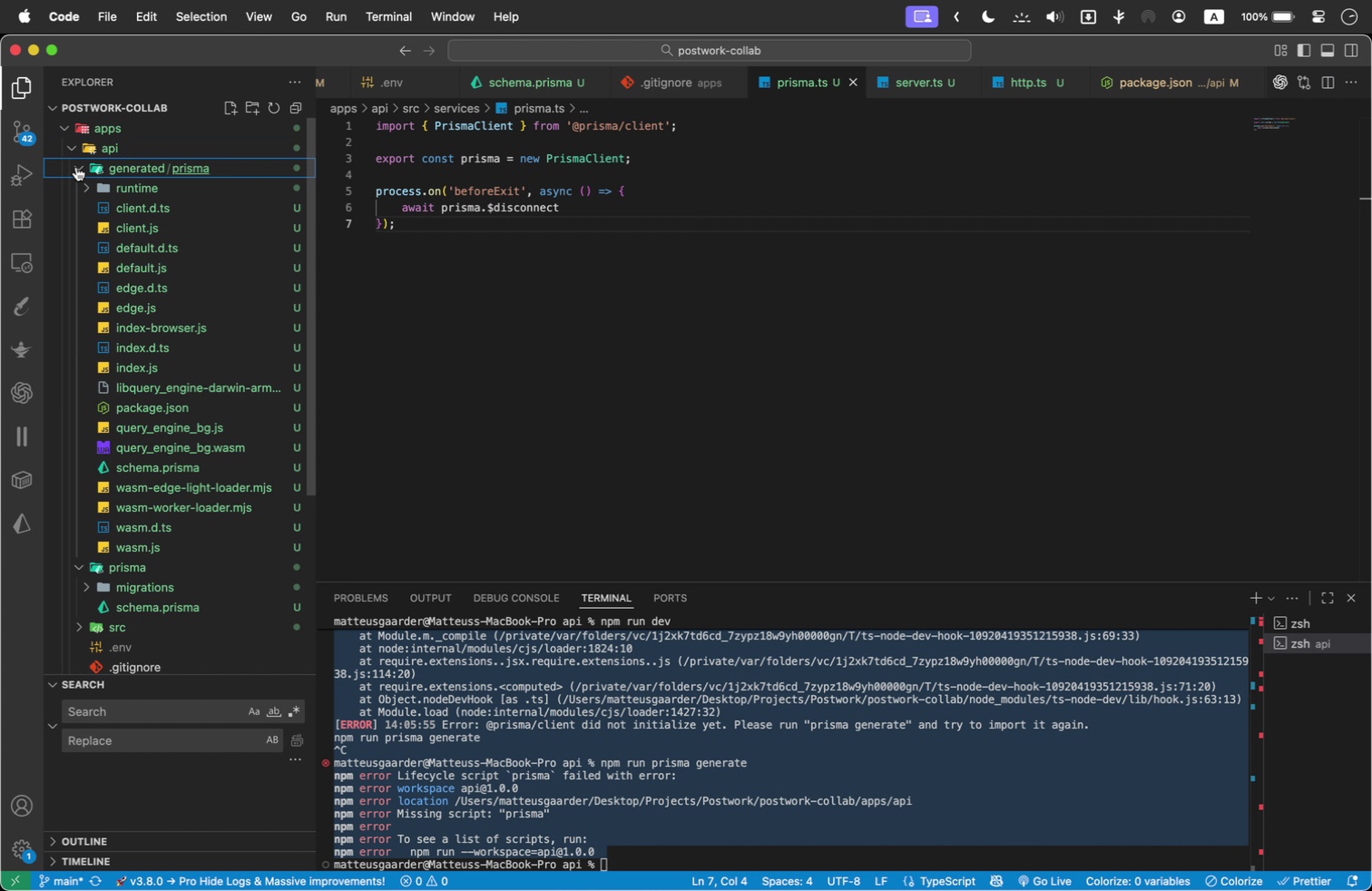 
left_click([76, 167])
 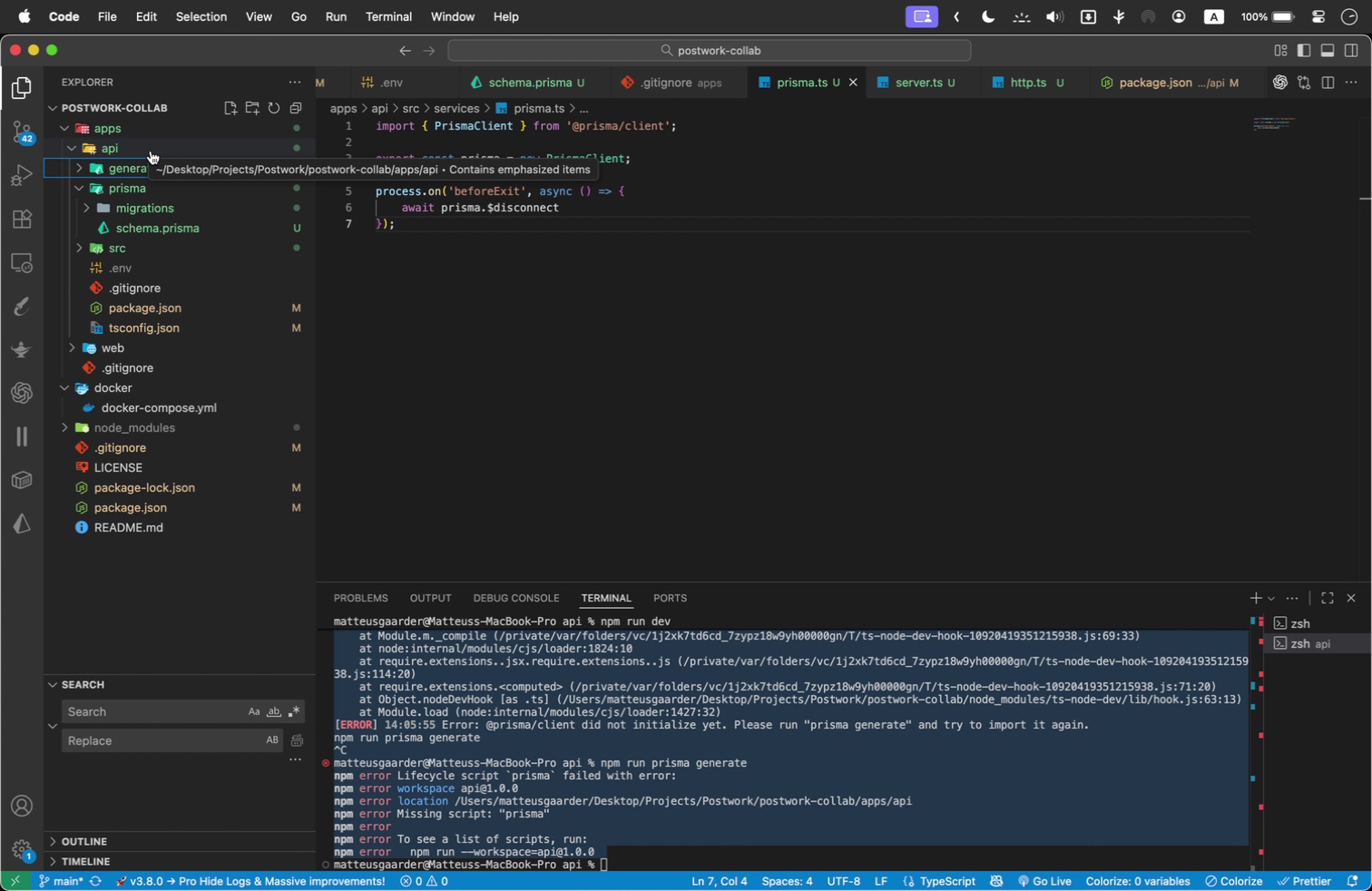 
wait(7.29)
 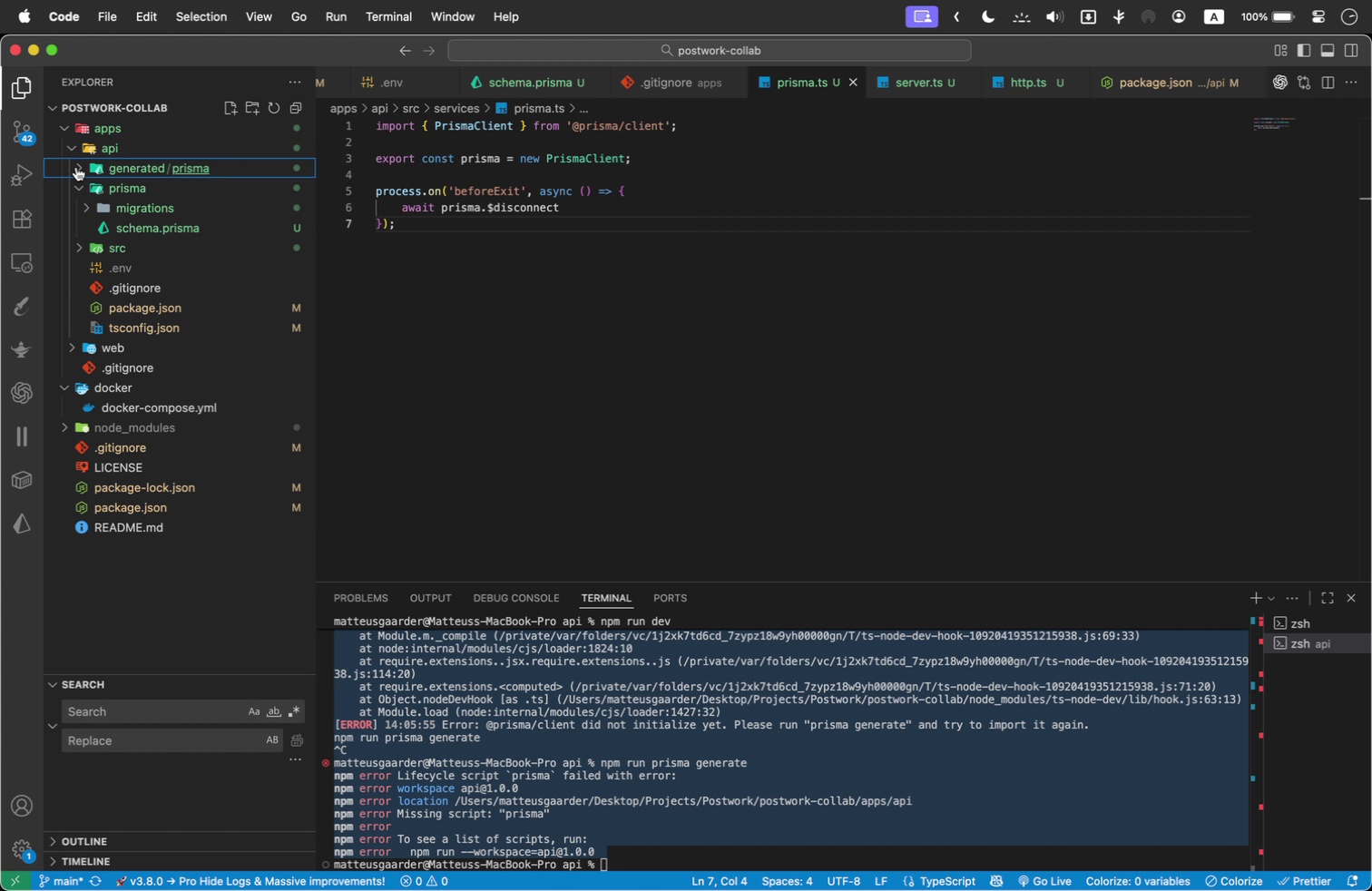 
left_click([79, 183])
 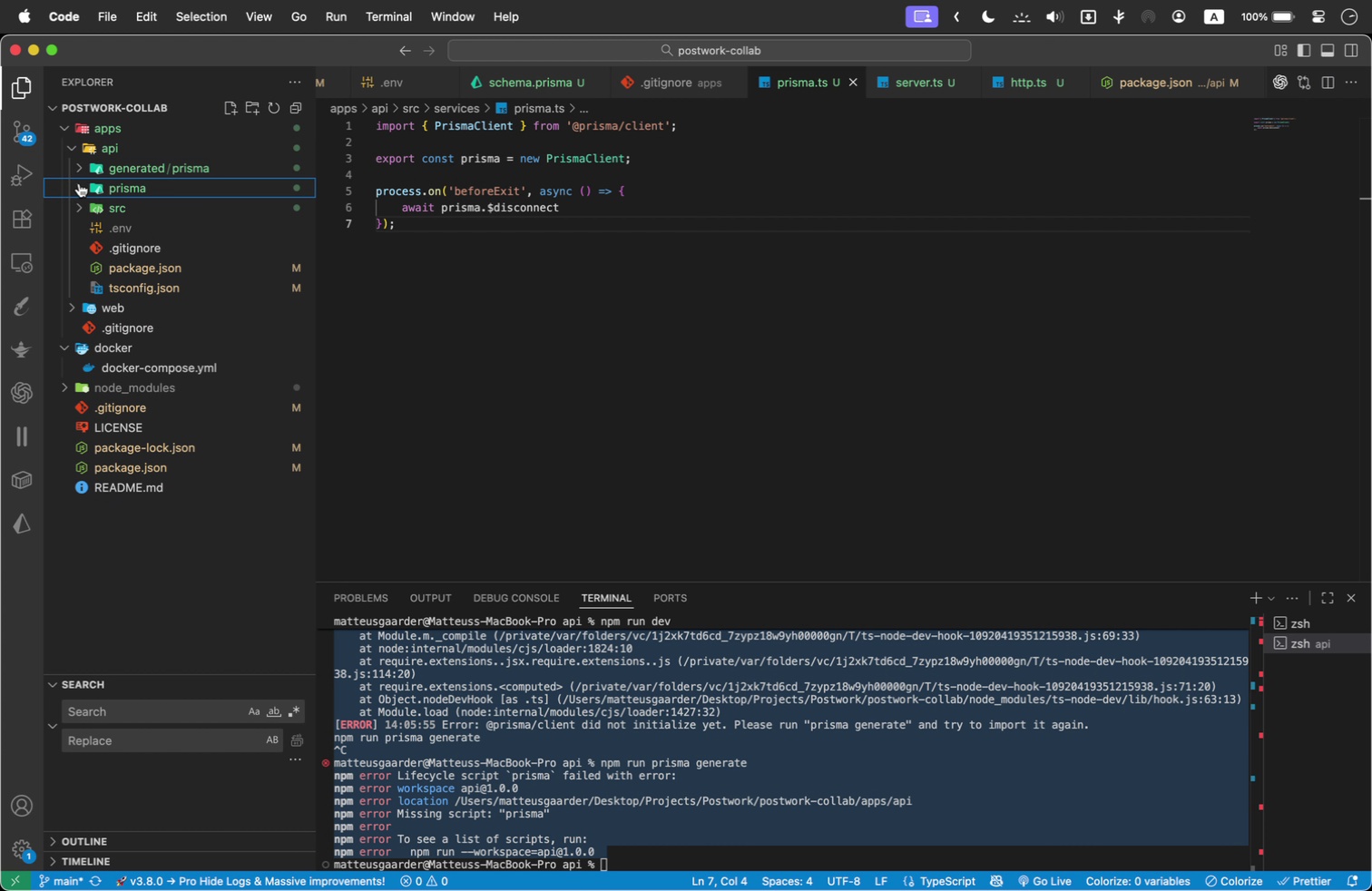 
double_click([79, 183])
 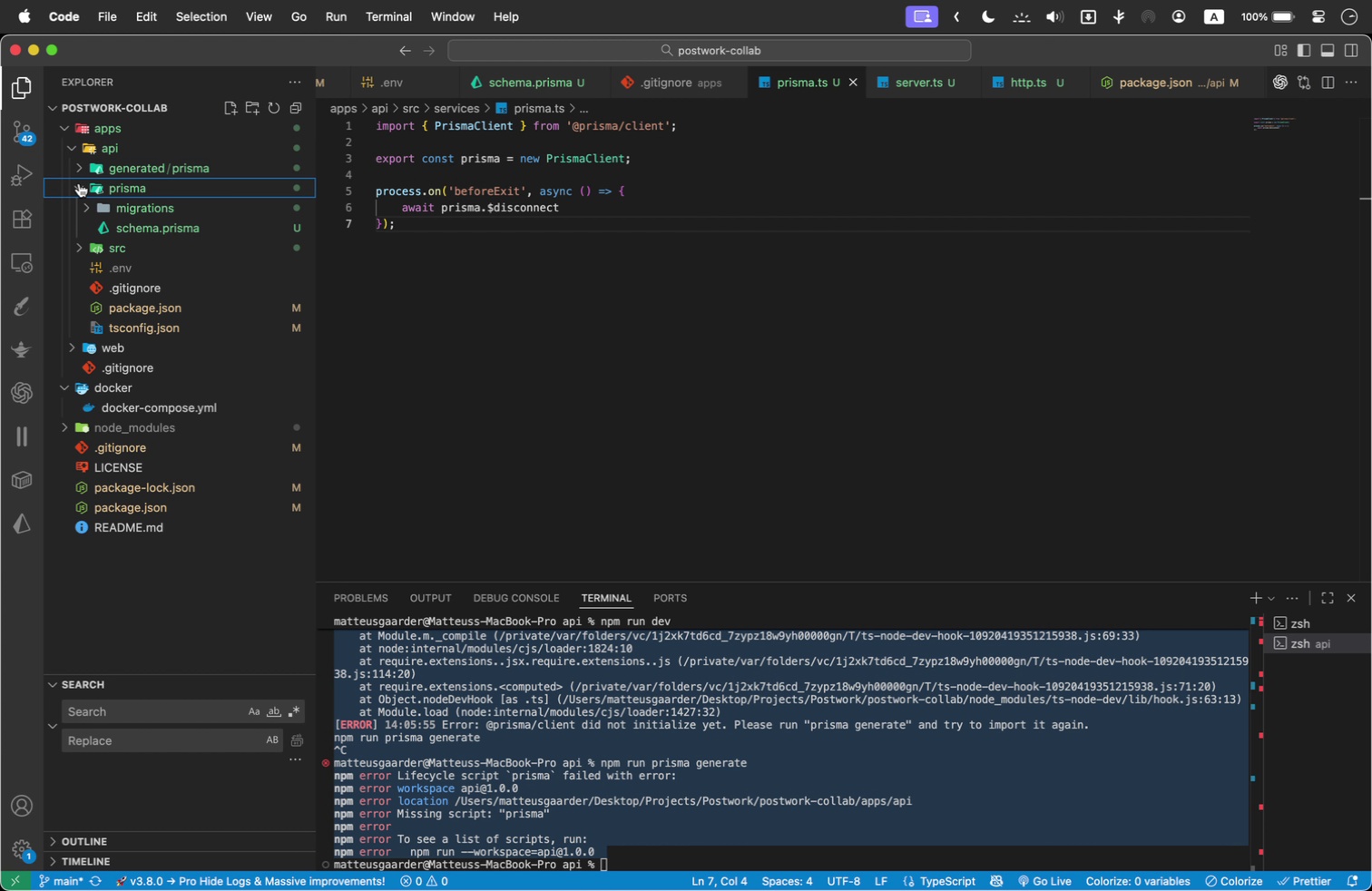 
left_click([79, 183])
 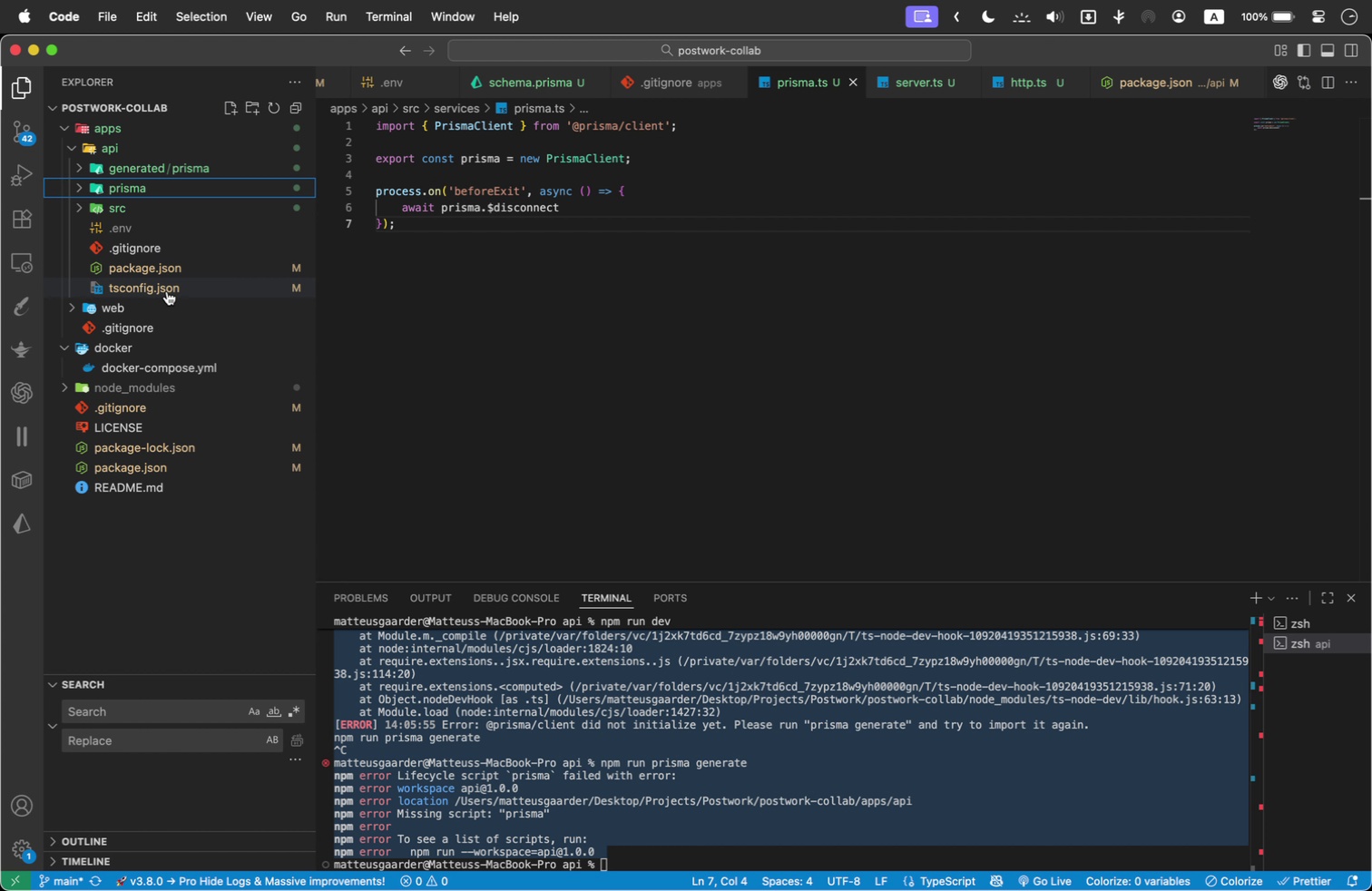 
wait(8.92)
 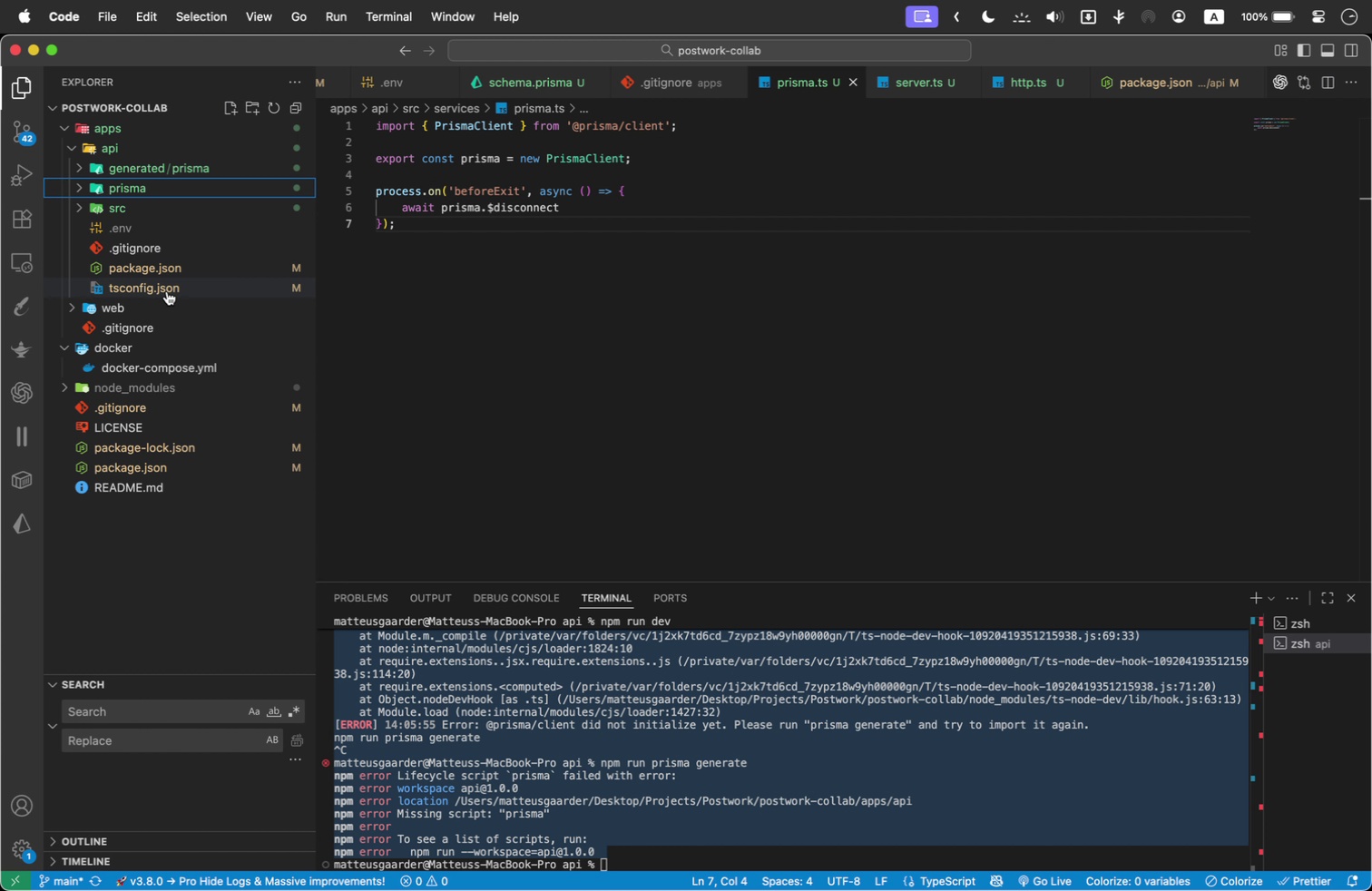 
left_click([243, 166])
 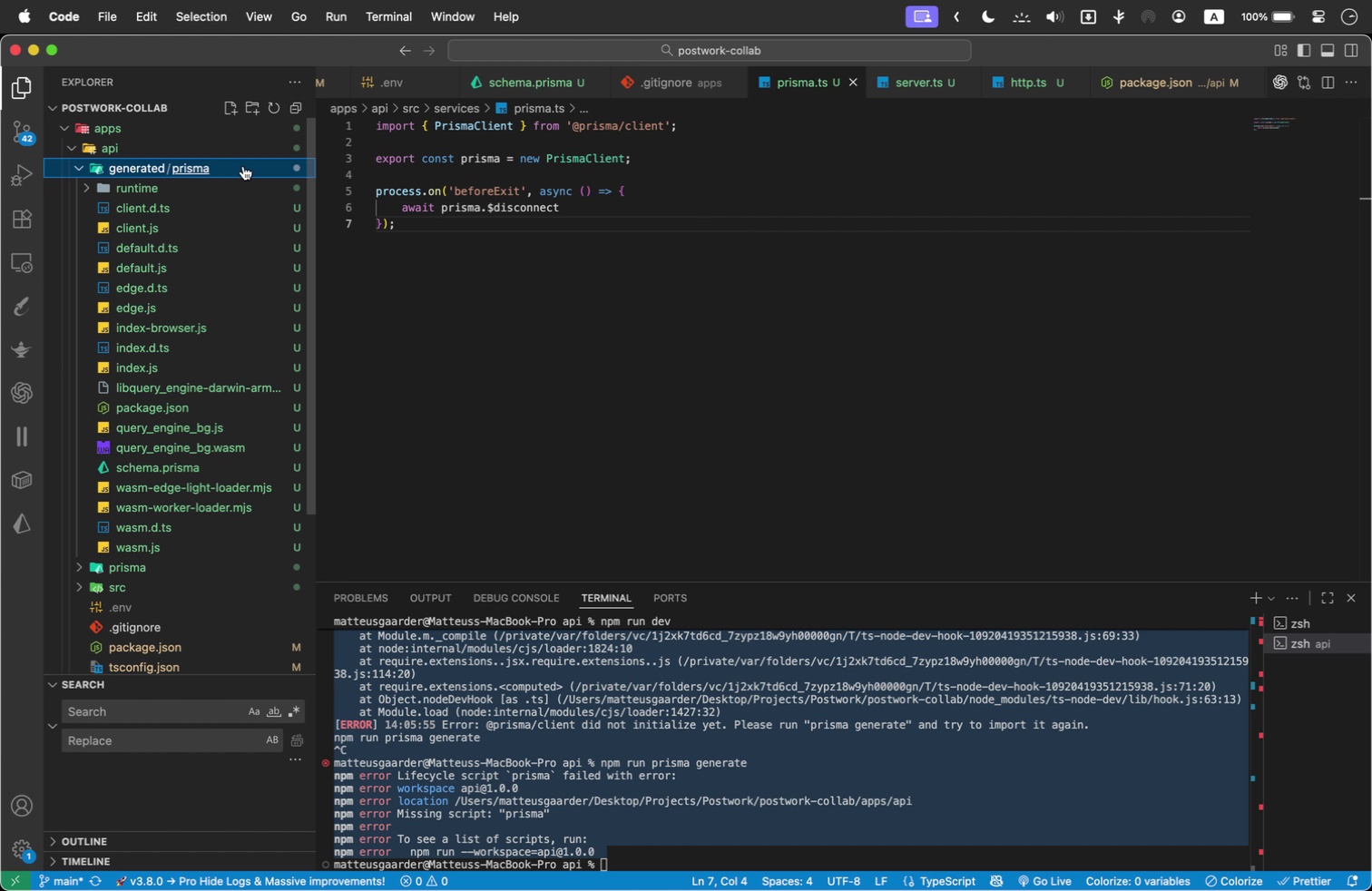 
left_click([243, 166])
 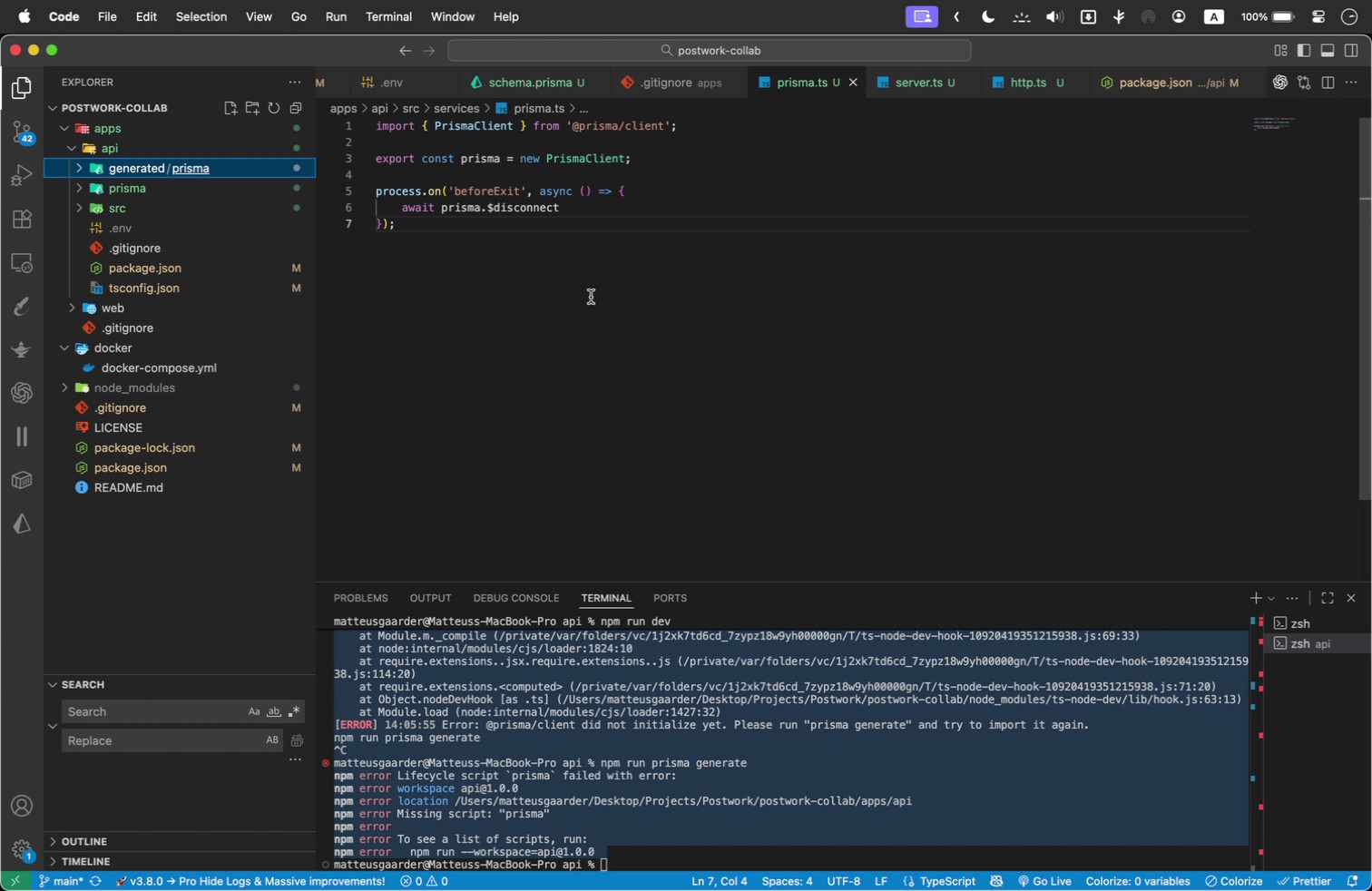 
double_click([592, 297])
 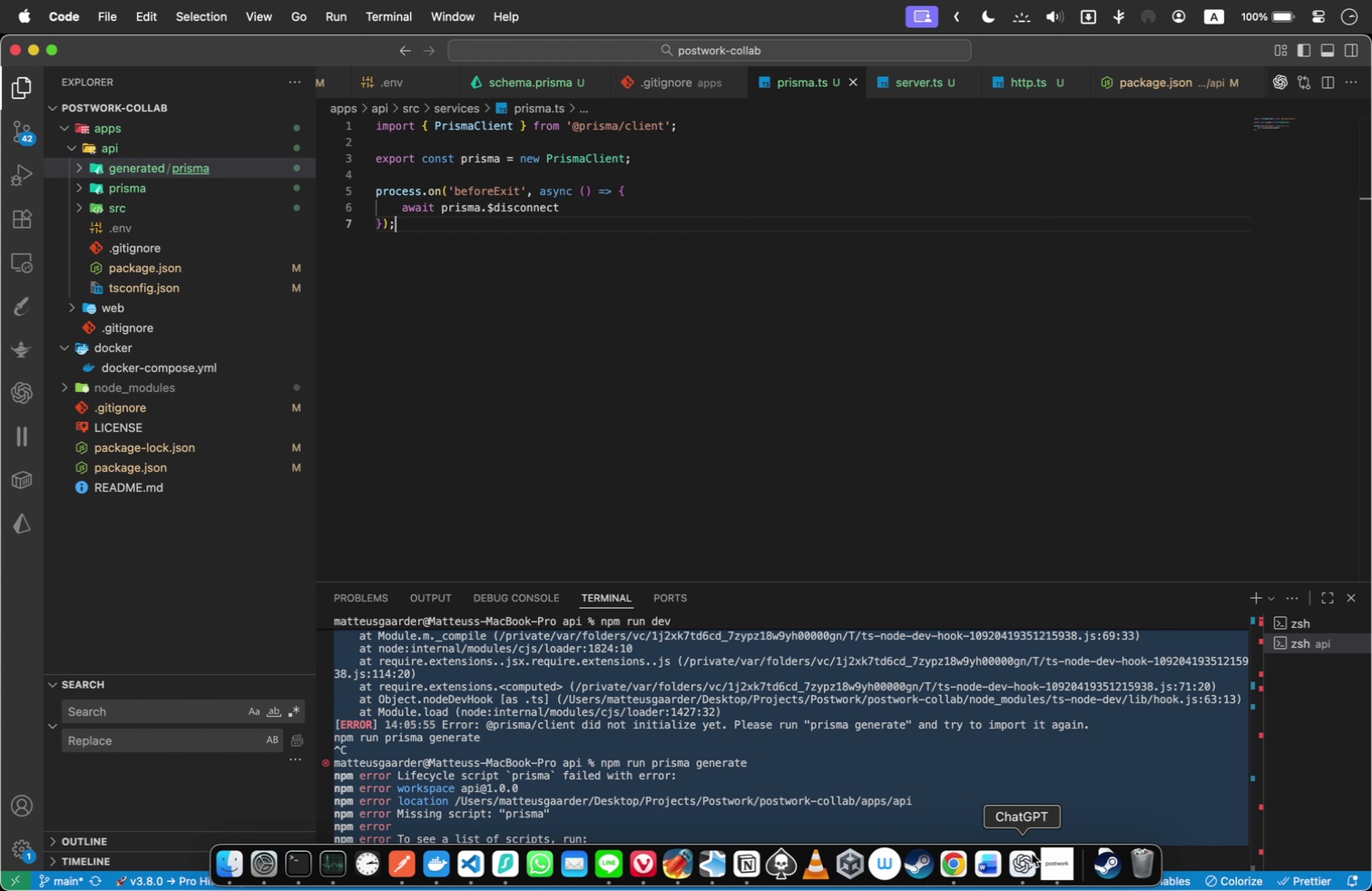 
left_click([1029, 855])
 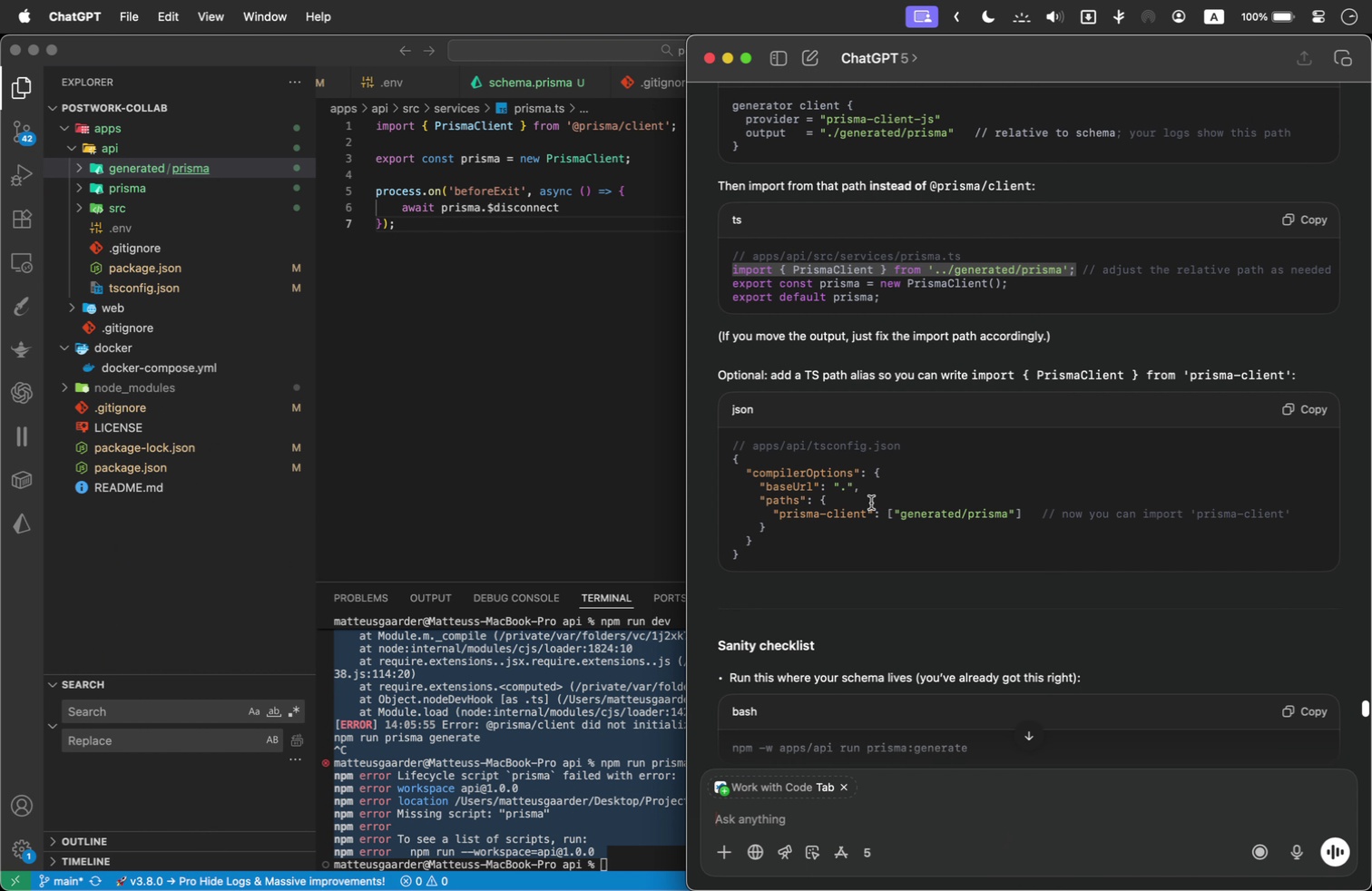 
scroll: coordinate [869, 501], scroll_direction: up, amount: 10.0
 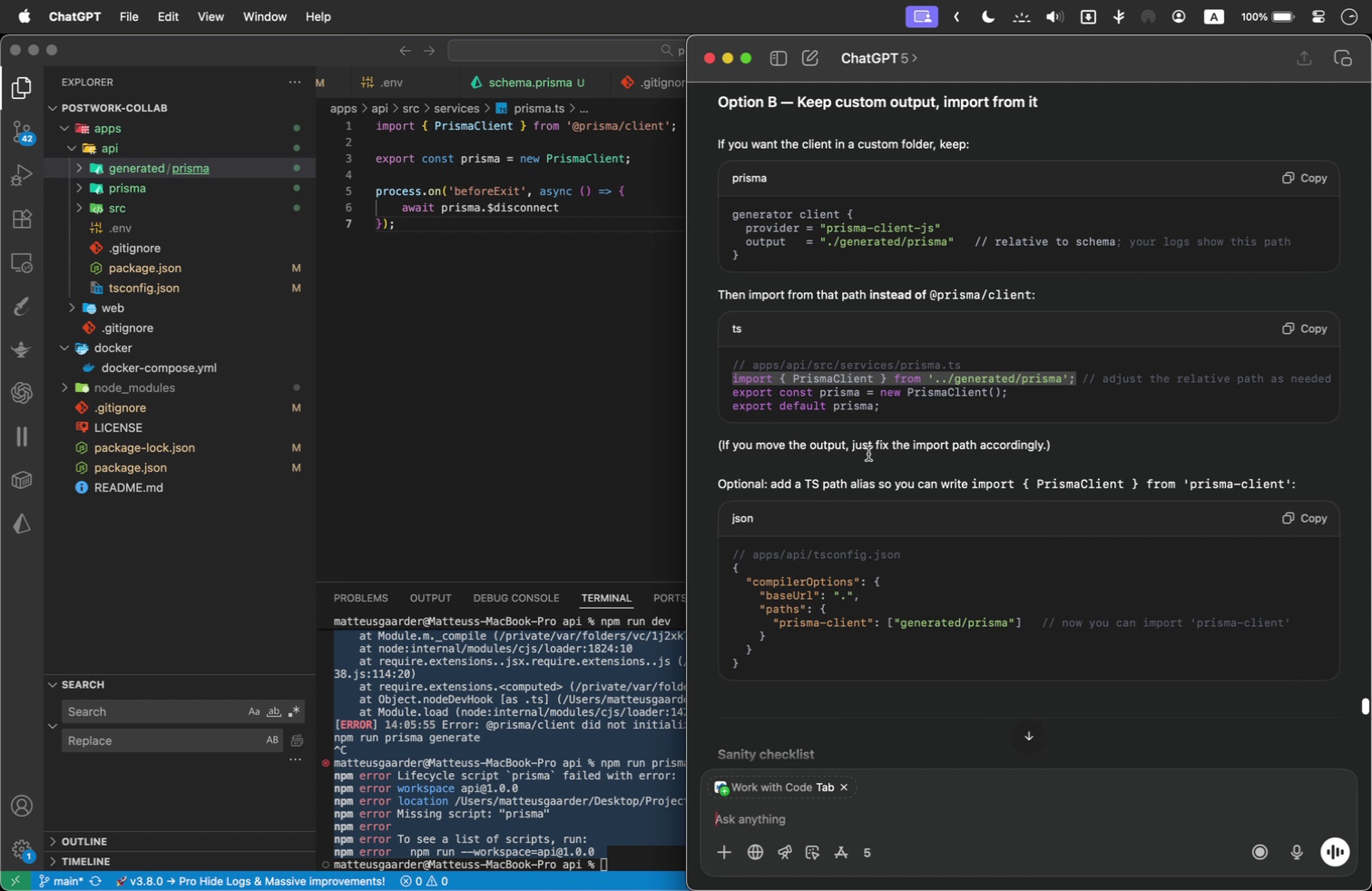 
left_click([868, 454])
 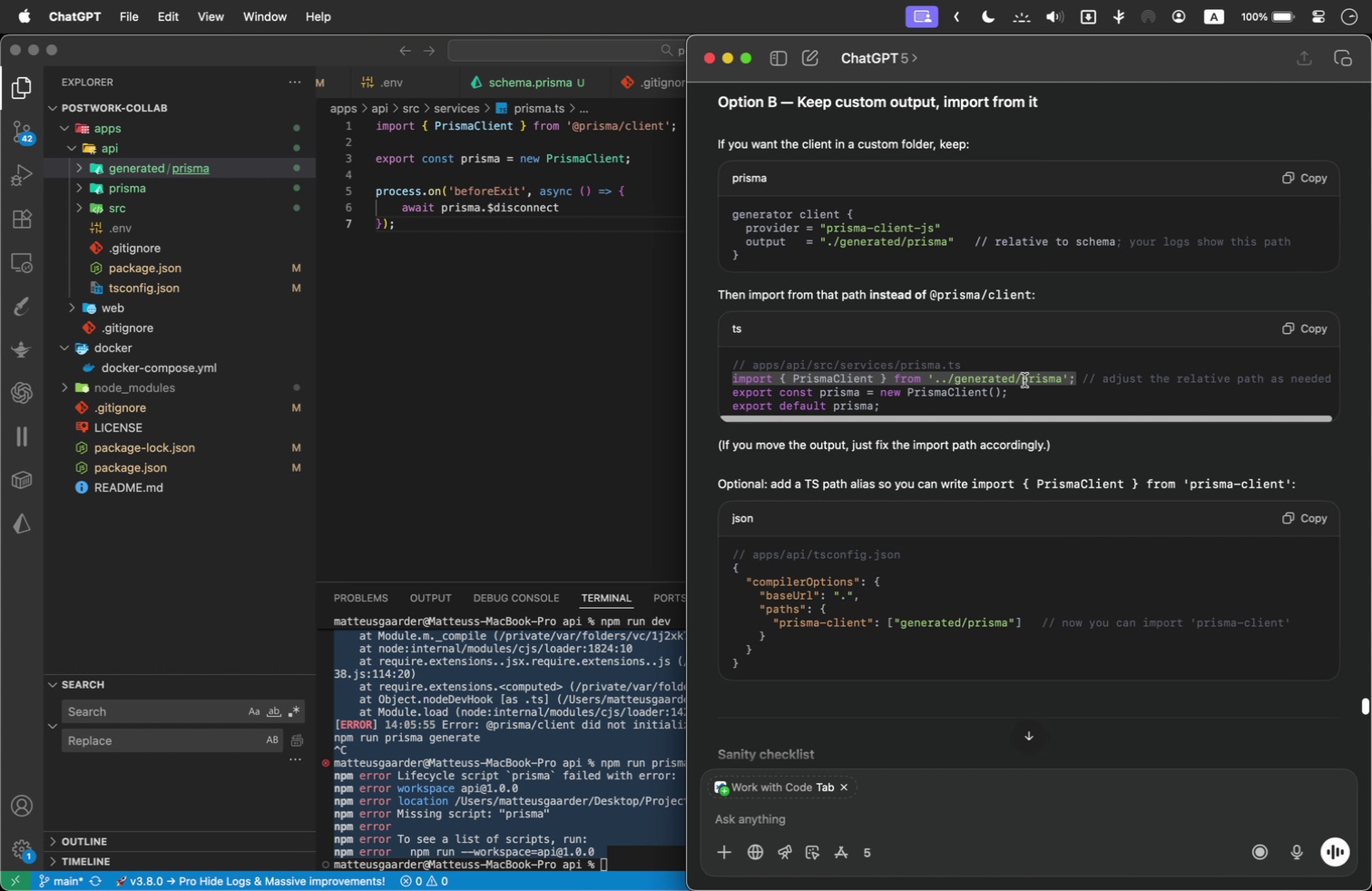 
left_click([1024, 380])
 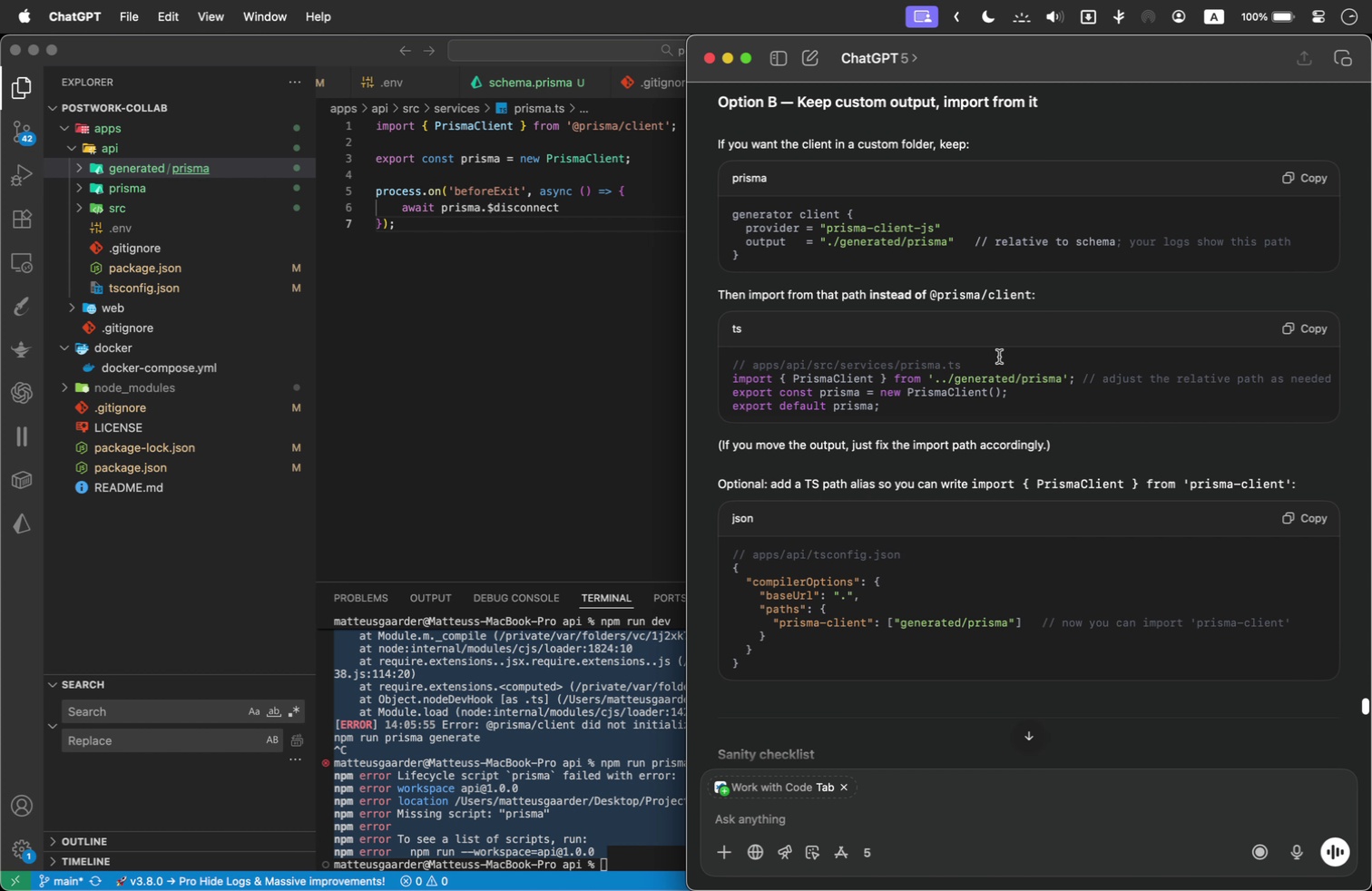 
scroll: coordinate [848, 337], scroll_direction: up, amount: 43.0
 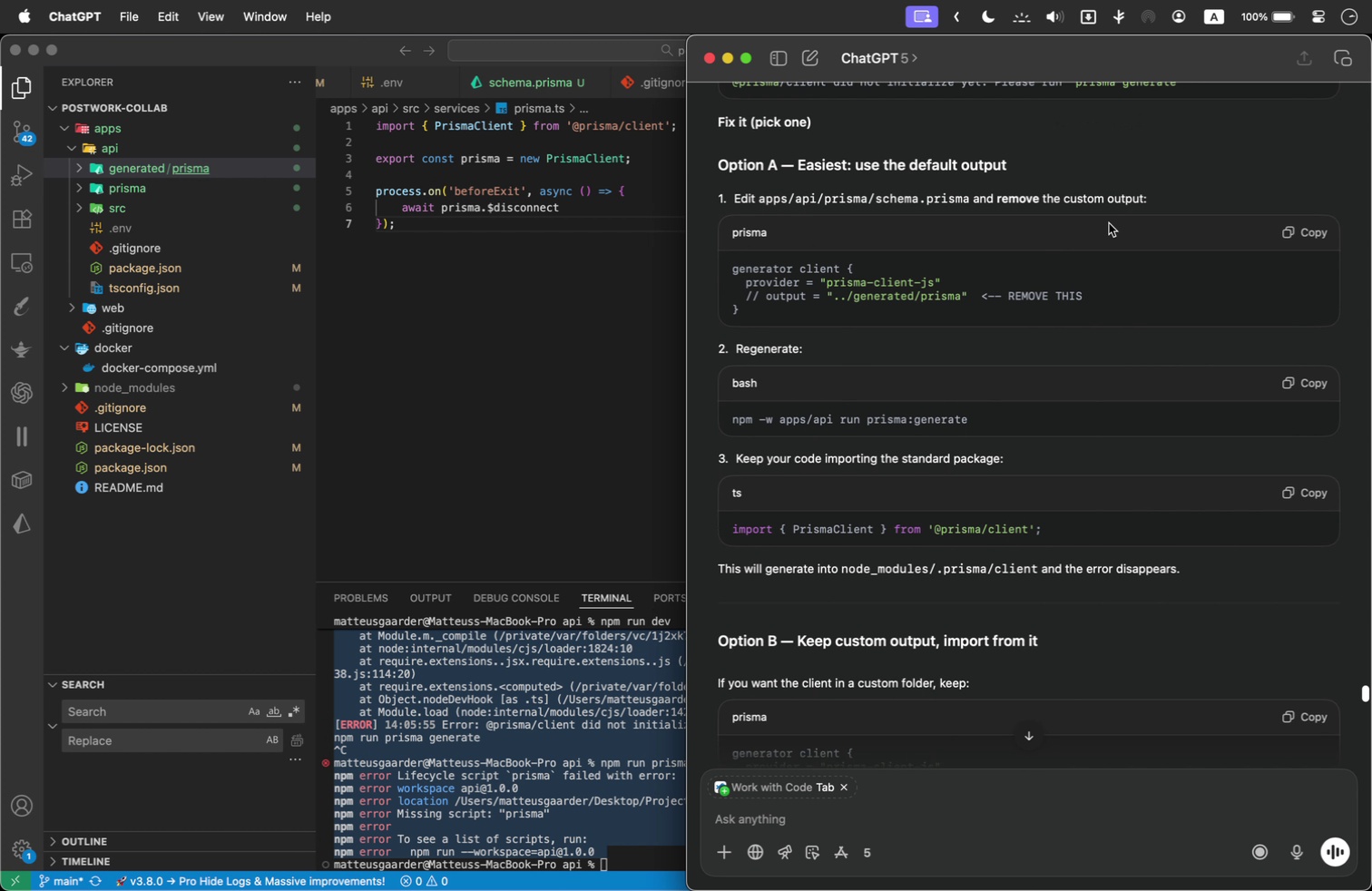 
wait(6.75)
 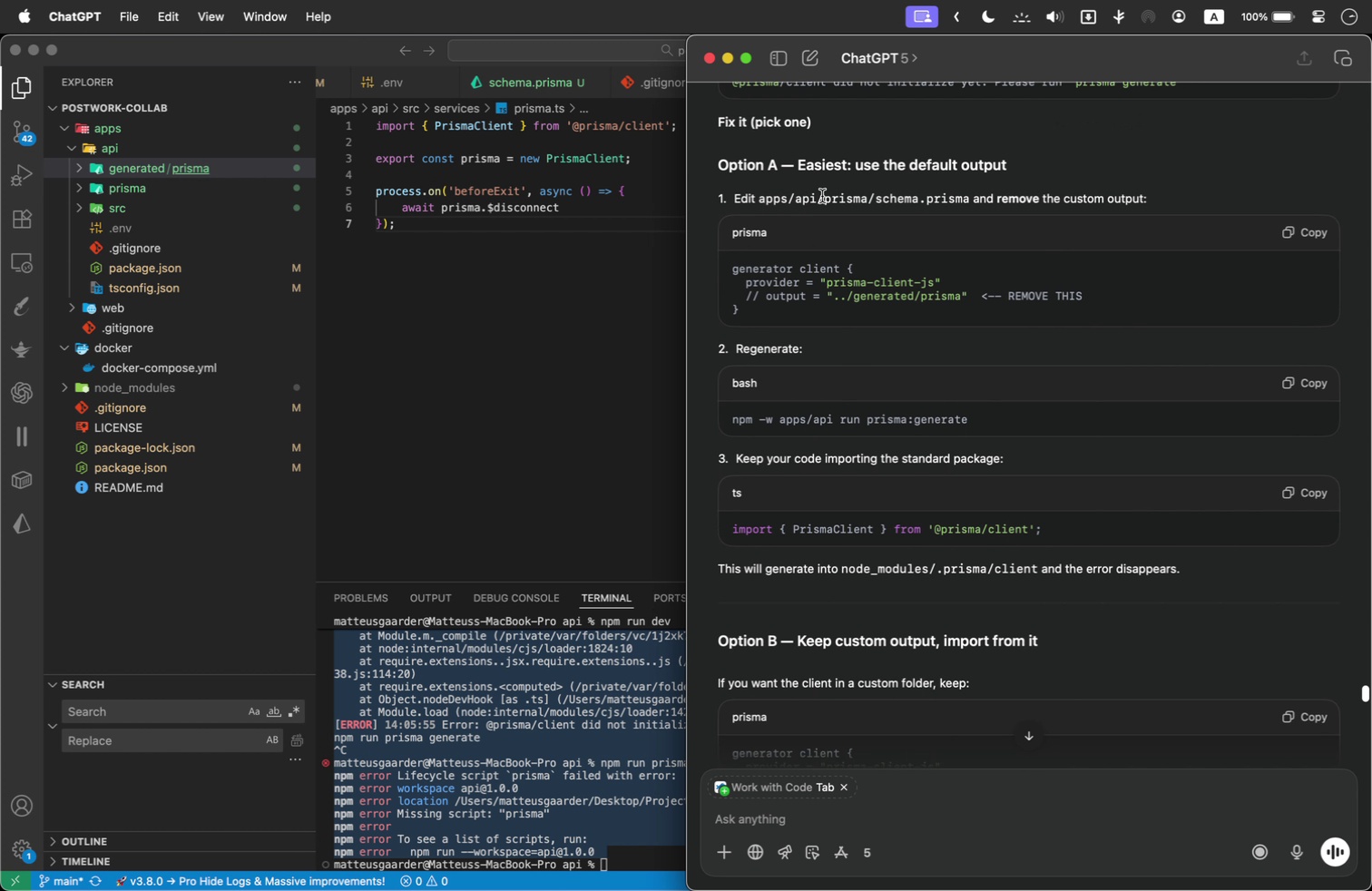 
left_click([555, 253])
 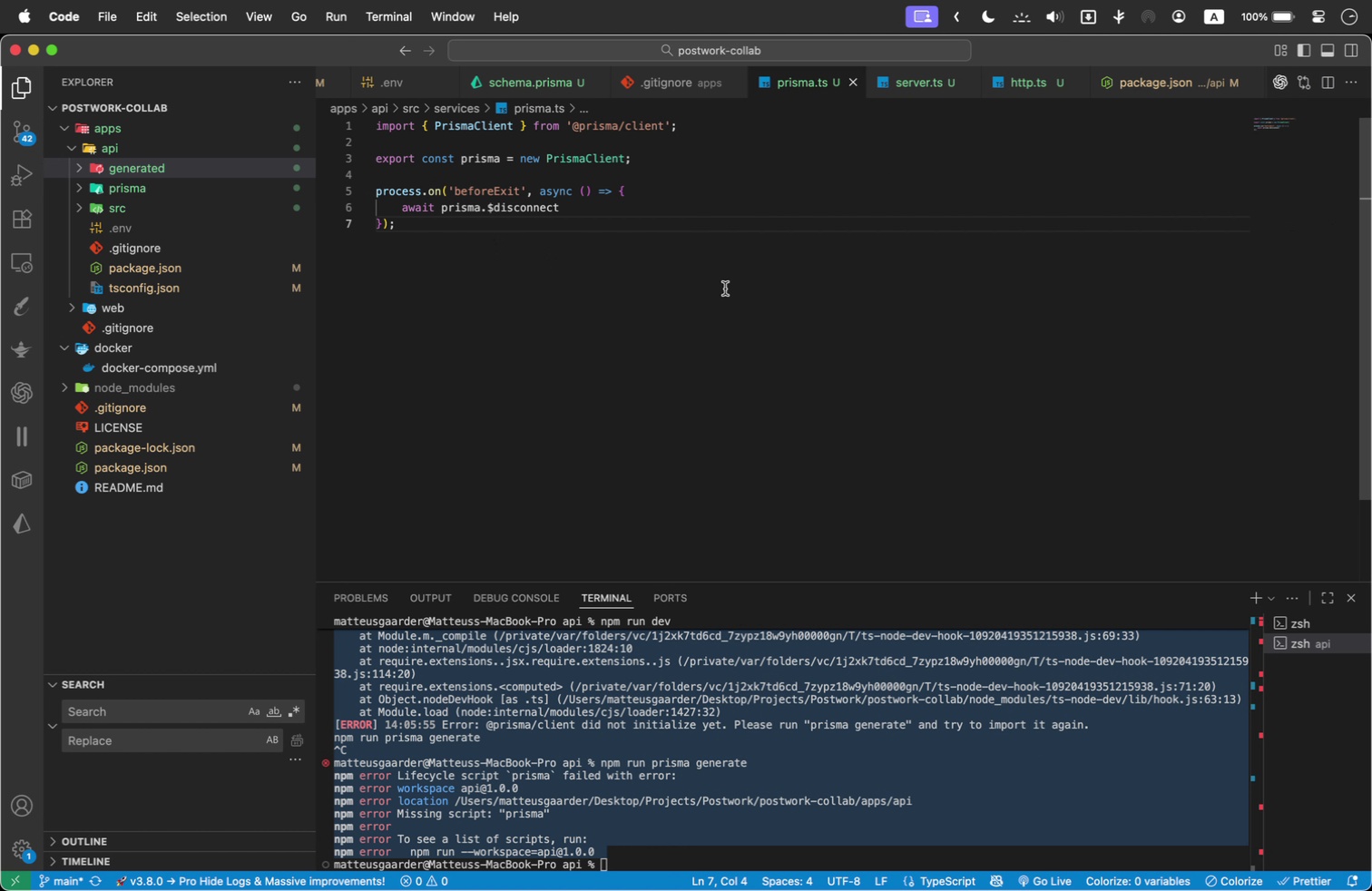 
key(Meta+Tab)
 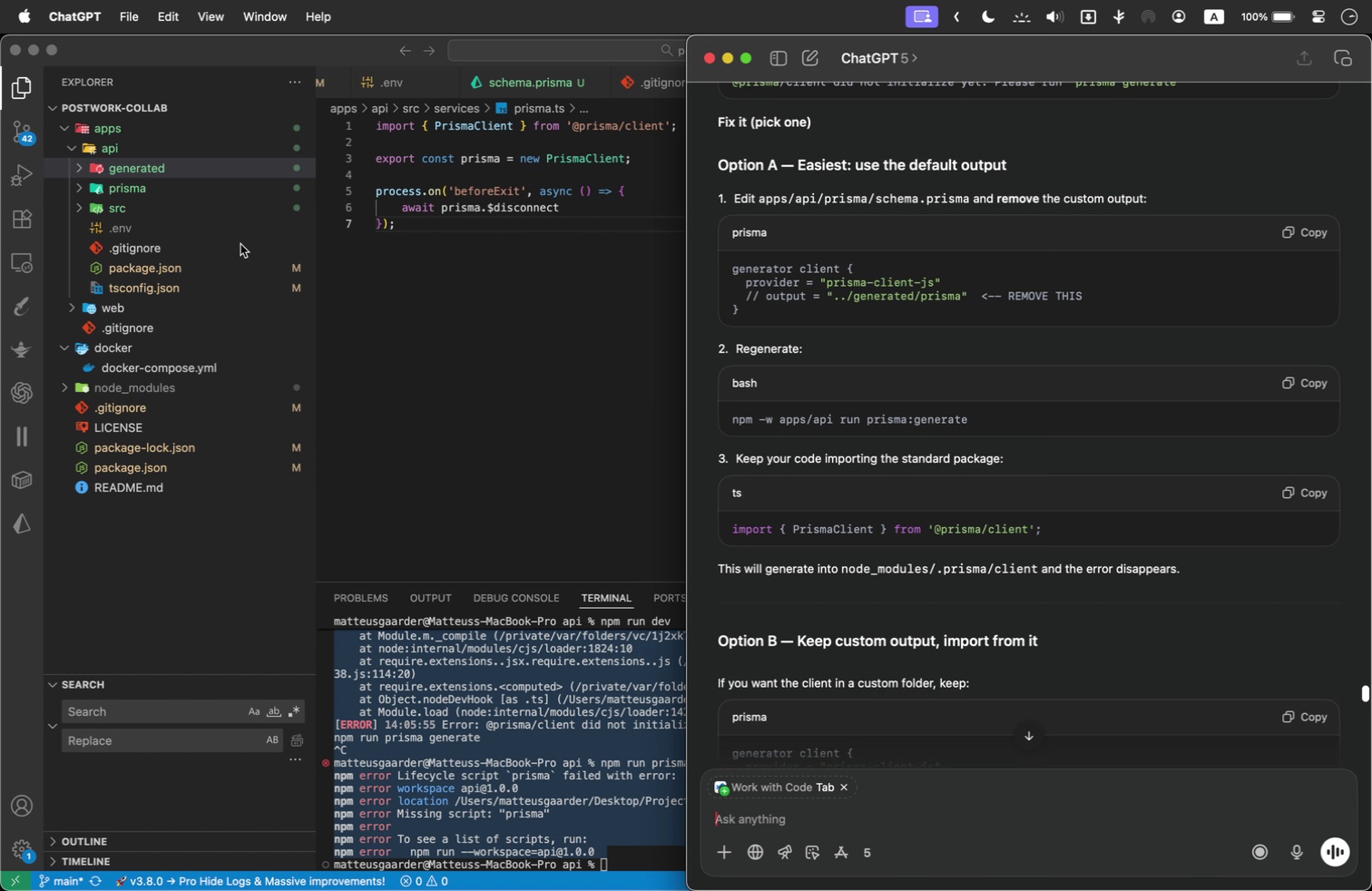 
wait(5.44)
 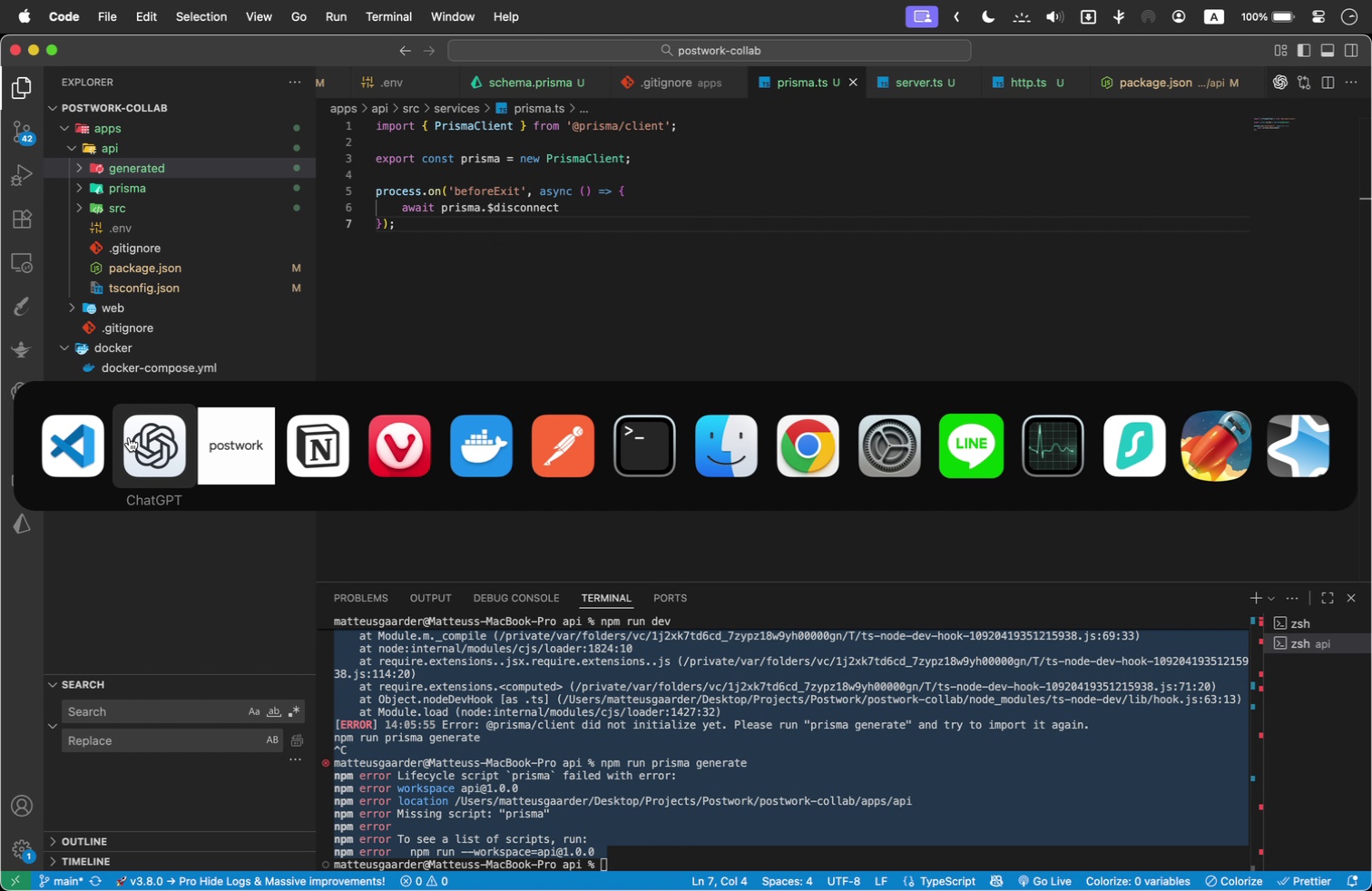 
left_click([137, 191])
 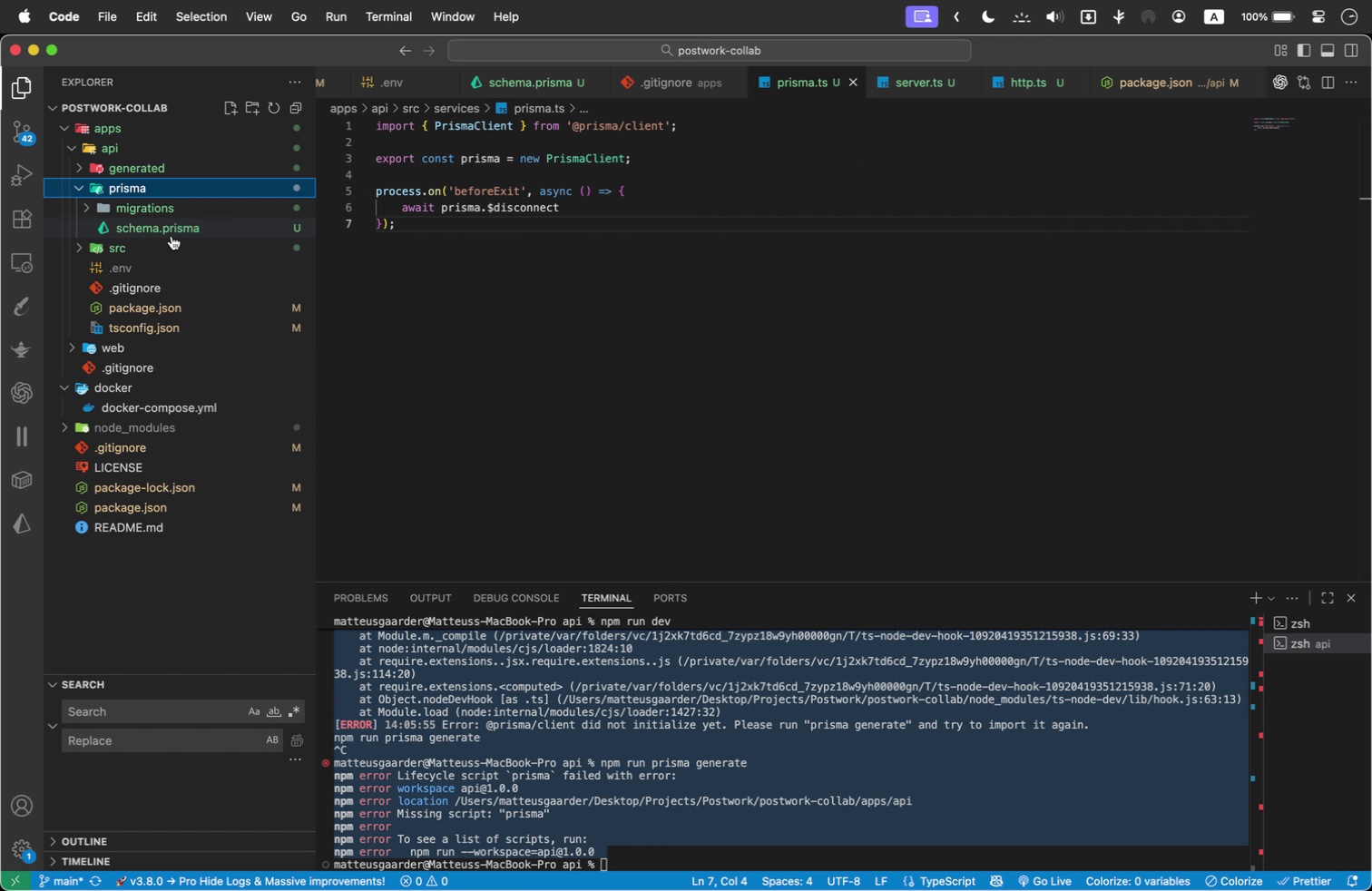 
left_click([172, 237])
 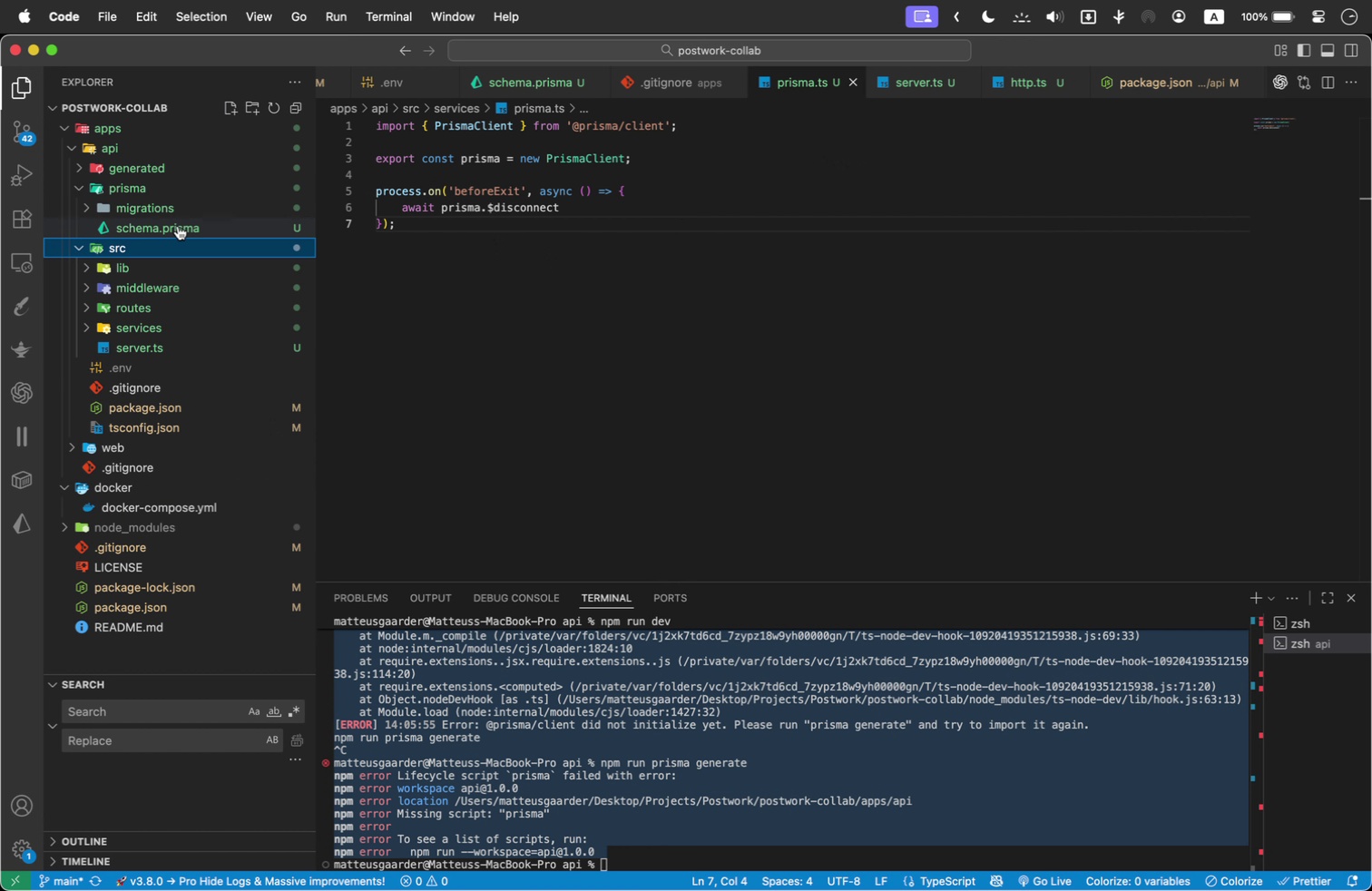 
double_click([178, 226])
 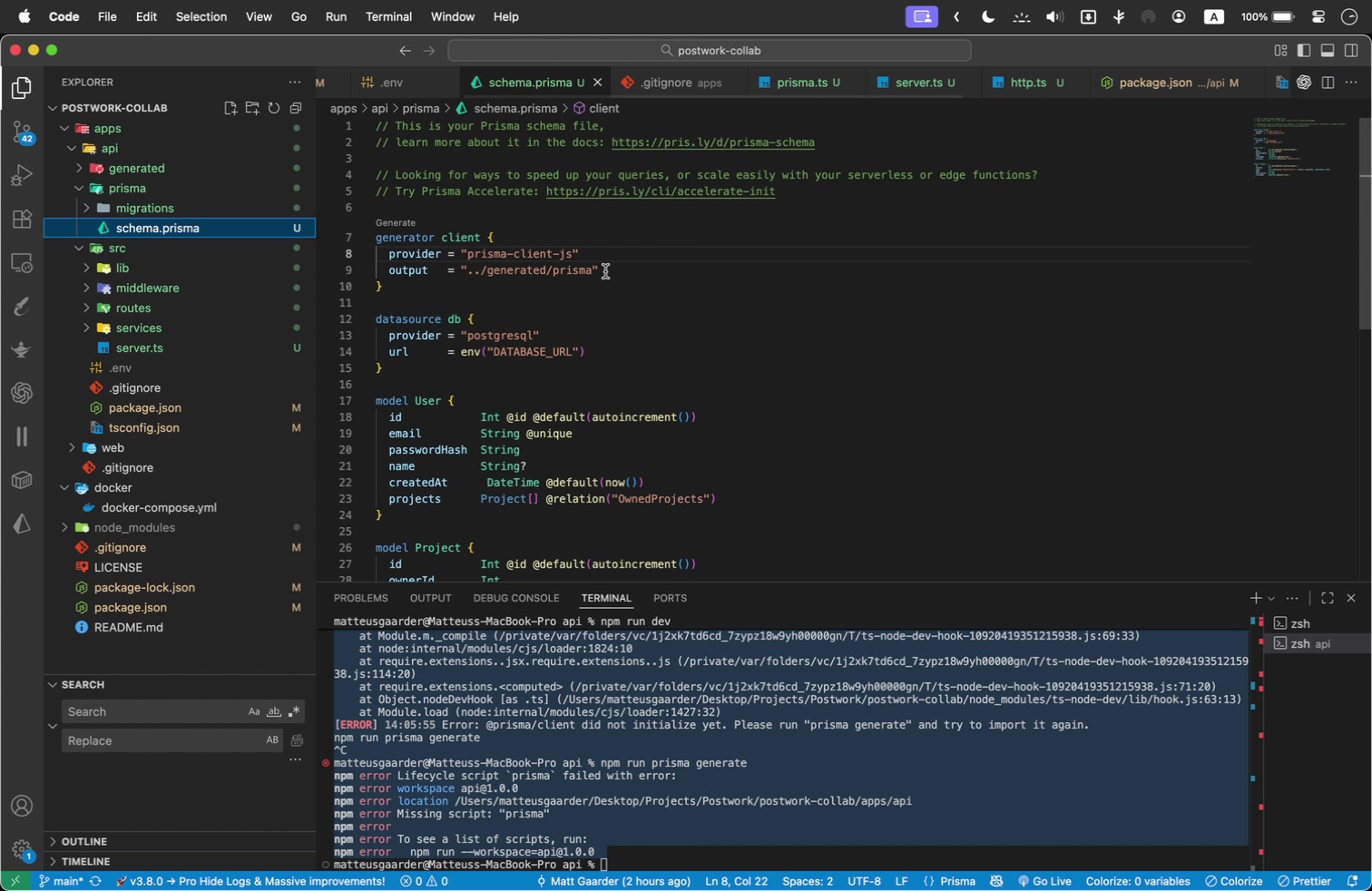 
left_click_drag(start_coordinate=[612, 271], to_coordinate=[368, 266])
 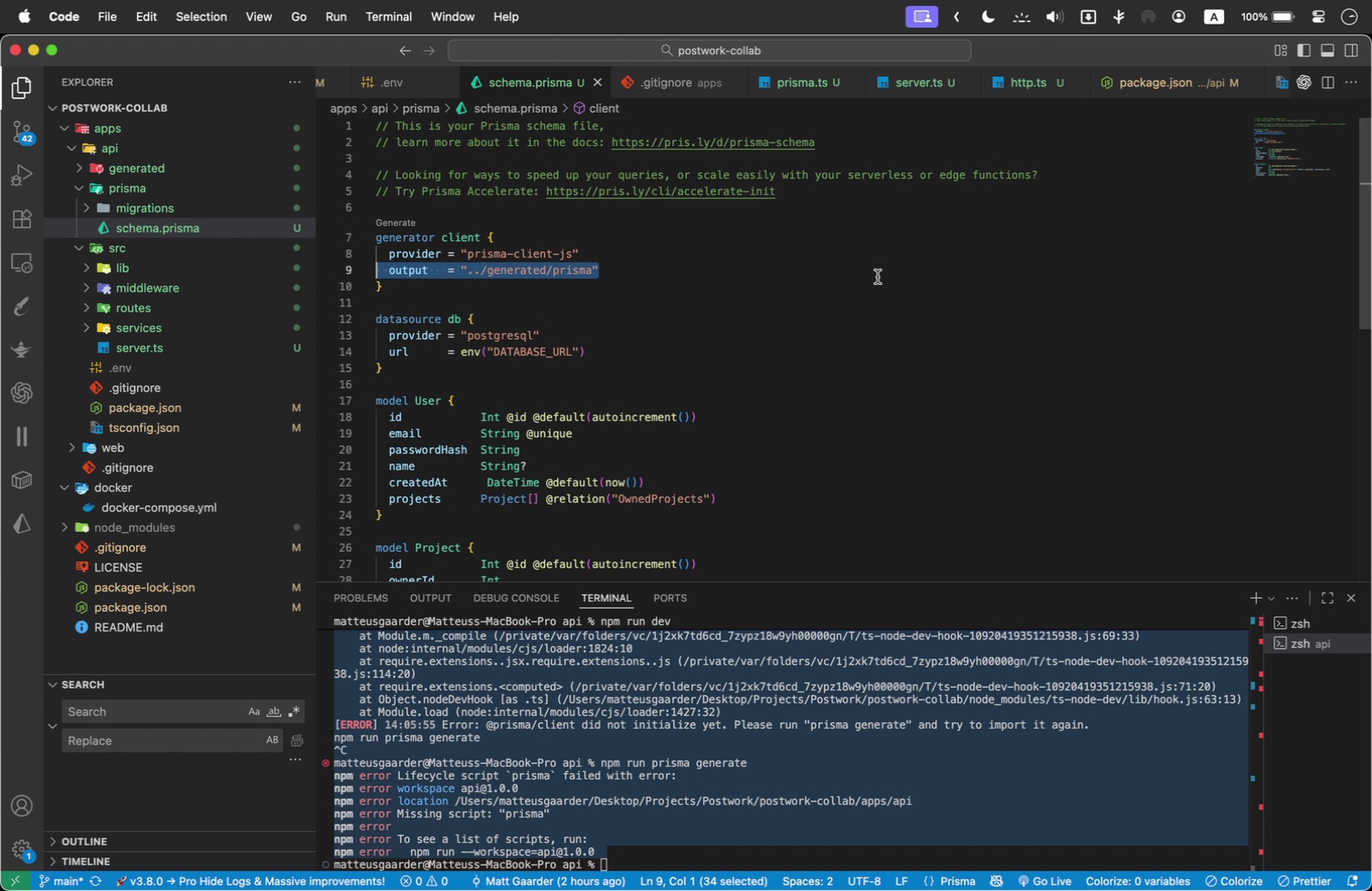 
key(Backspace)
 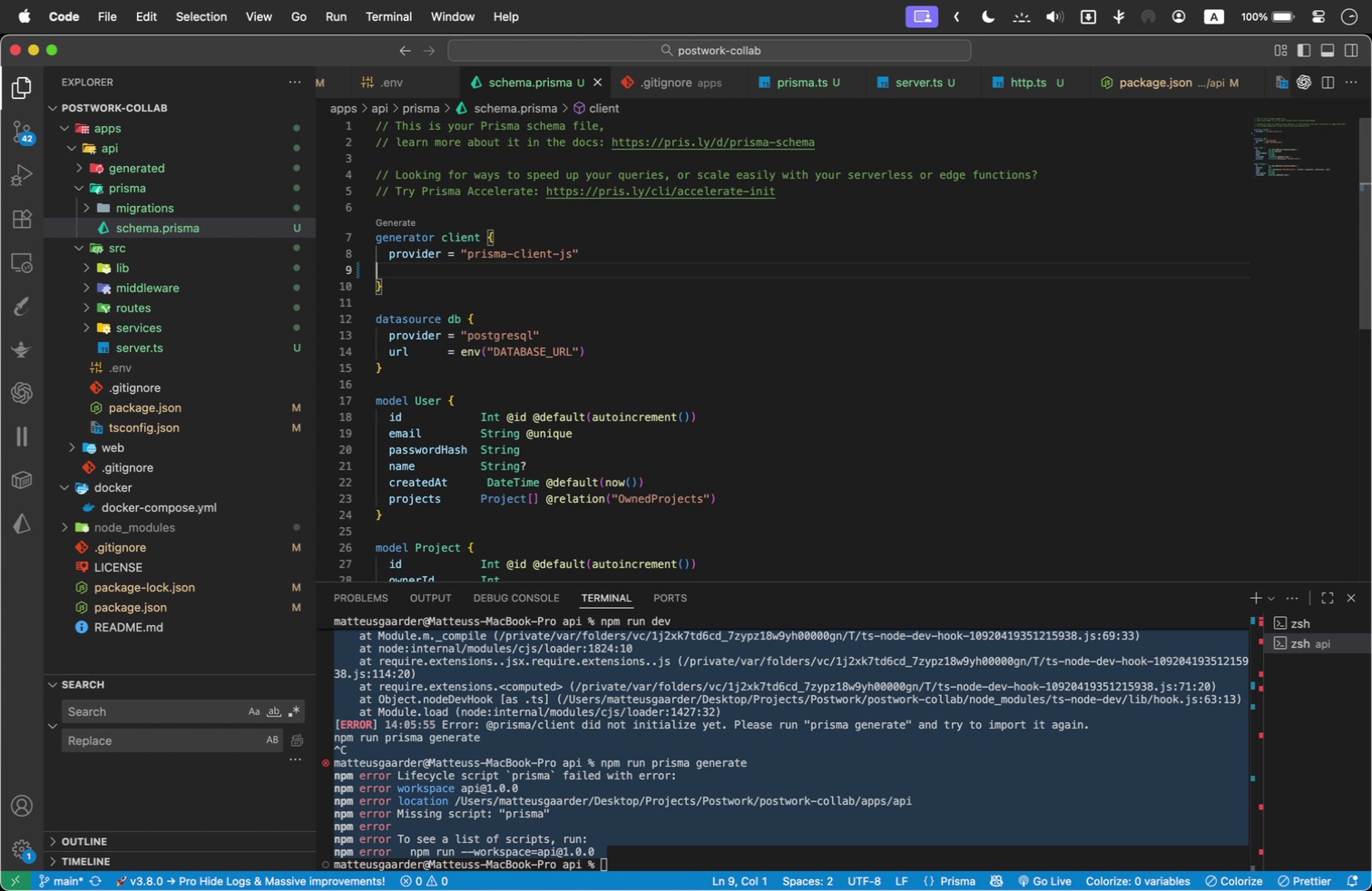 
key(Backspace)
 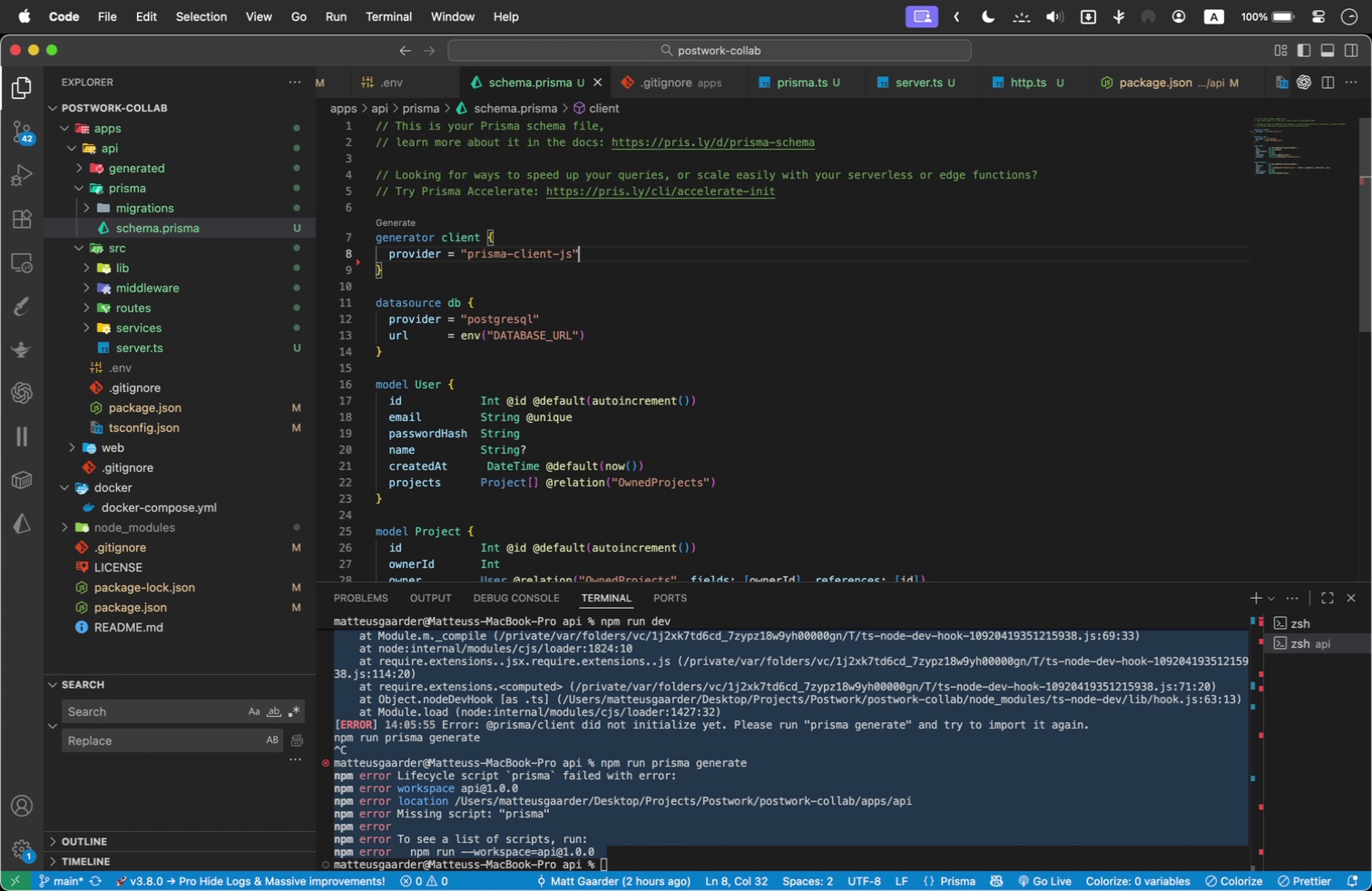 
key(Meta+CommandLeft)
 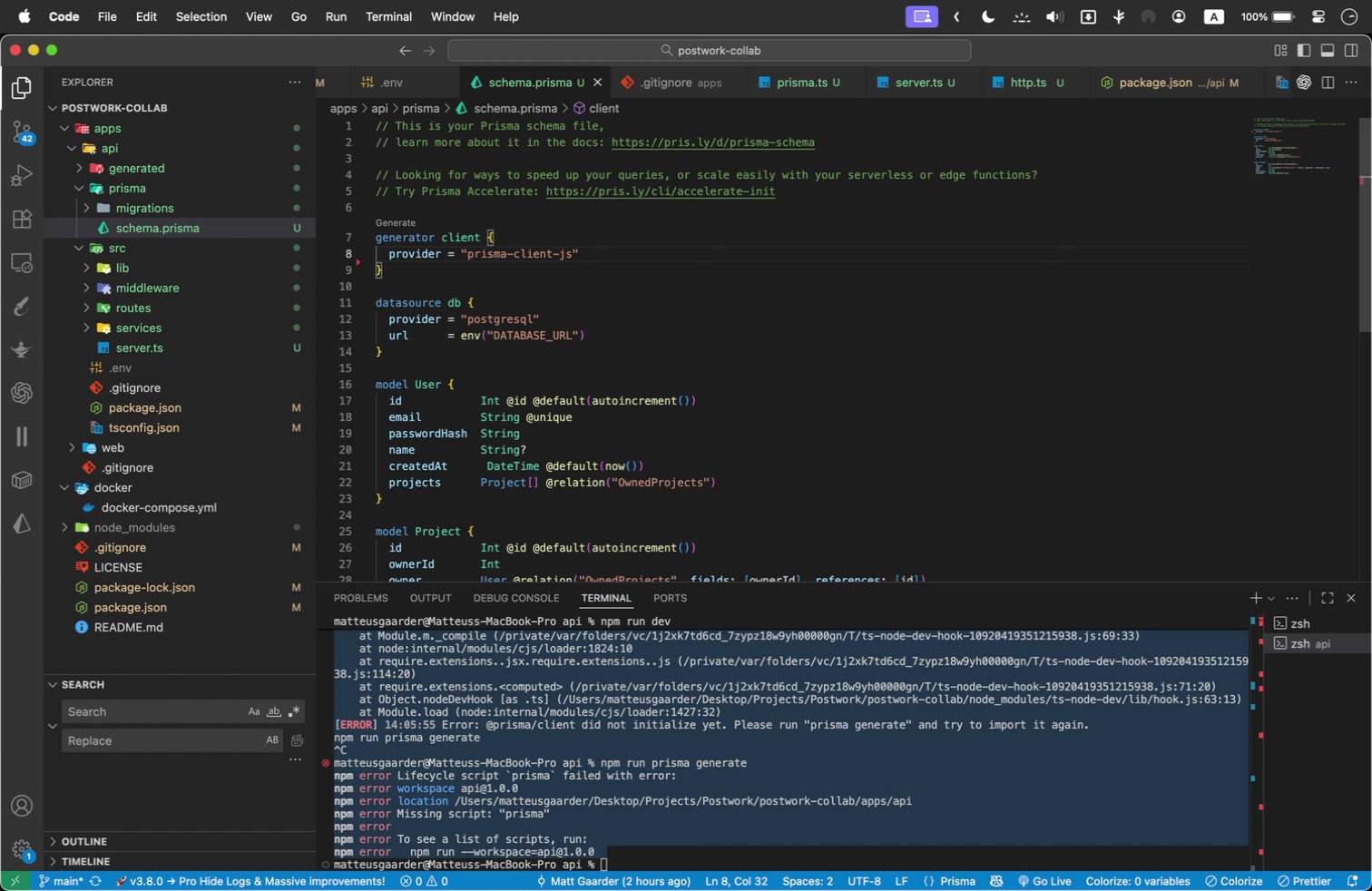 
key(Meta+Tab)
 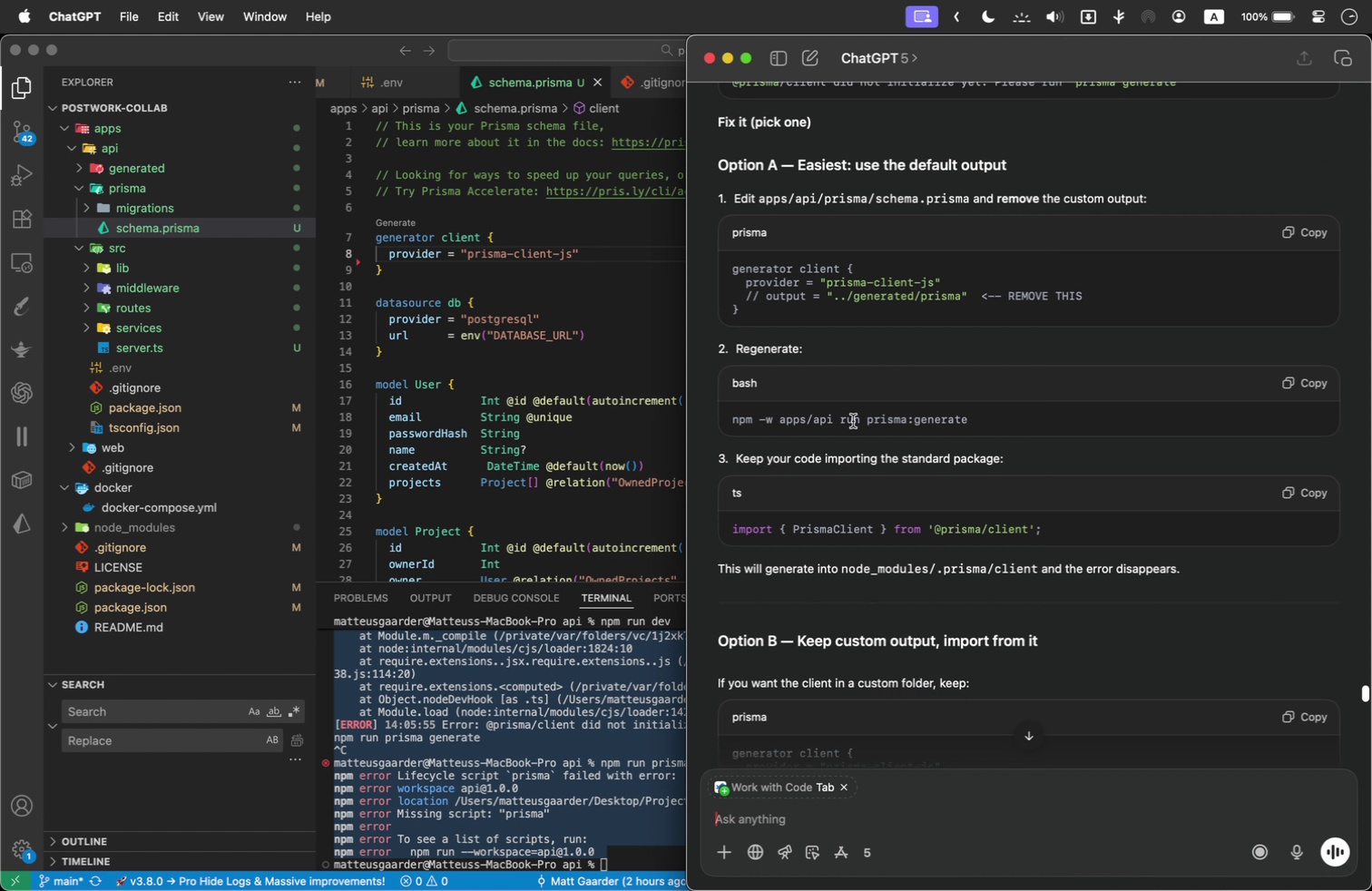 
left_click_drag(start_coordinate=[978, 416], to_coordinate=[730, 414])
 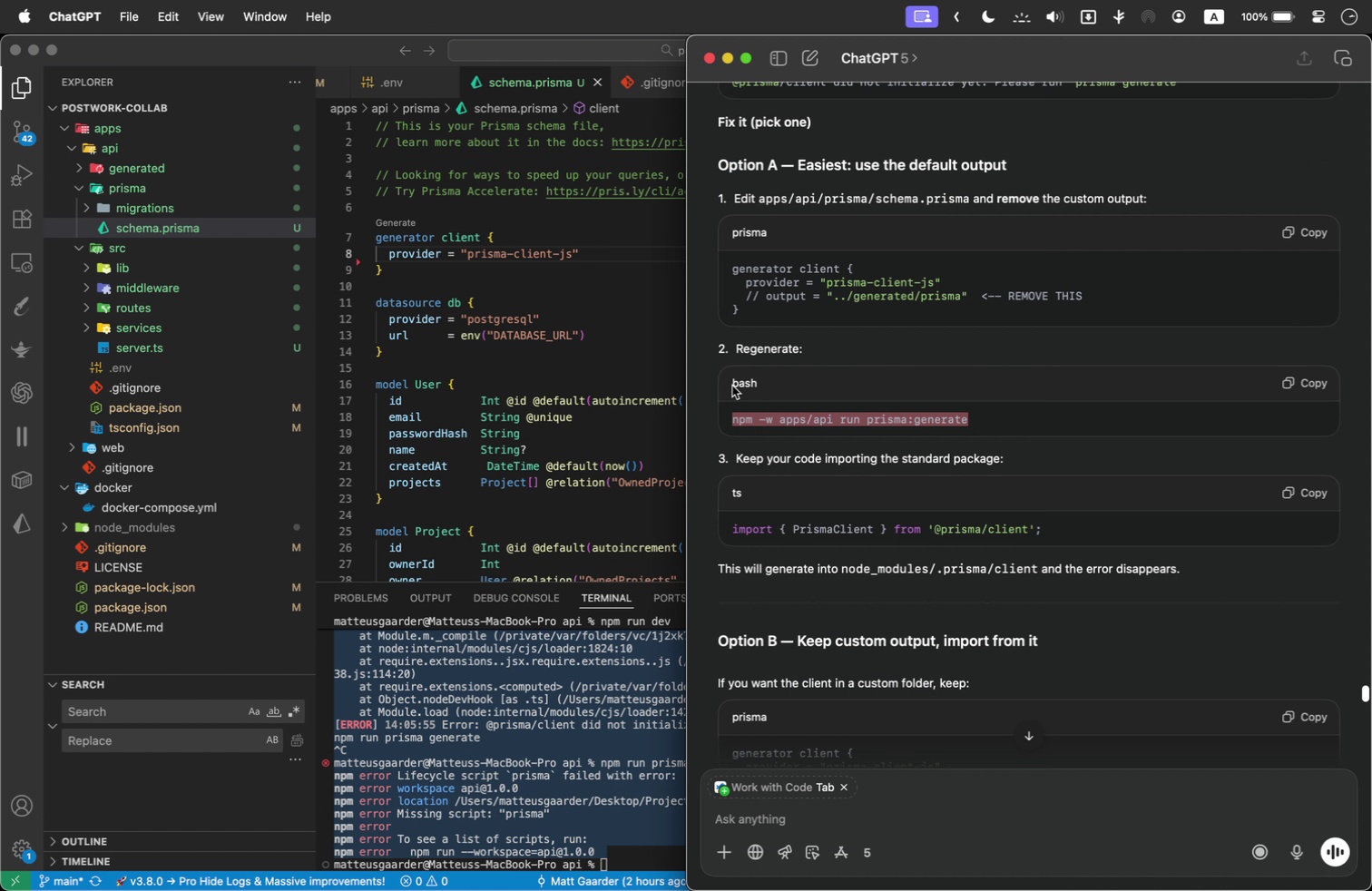 
key(Meta+C)
 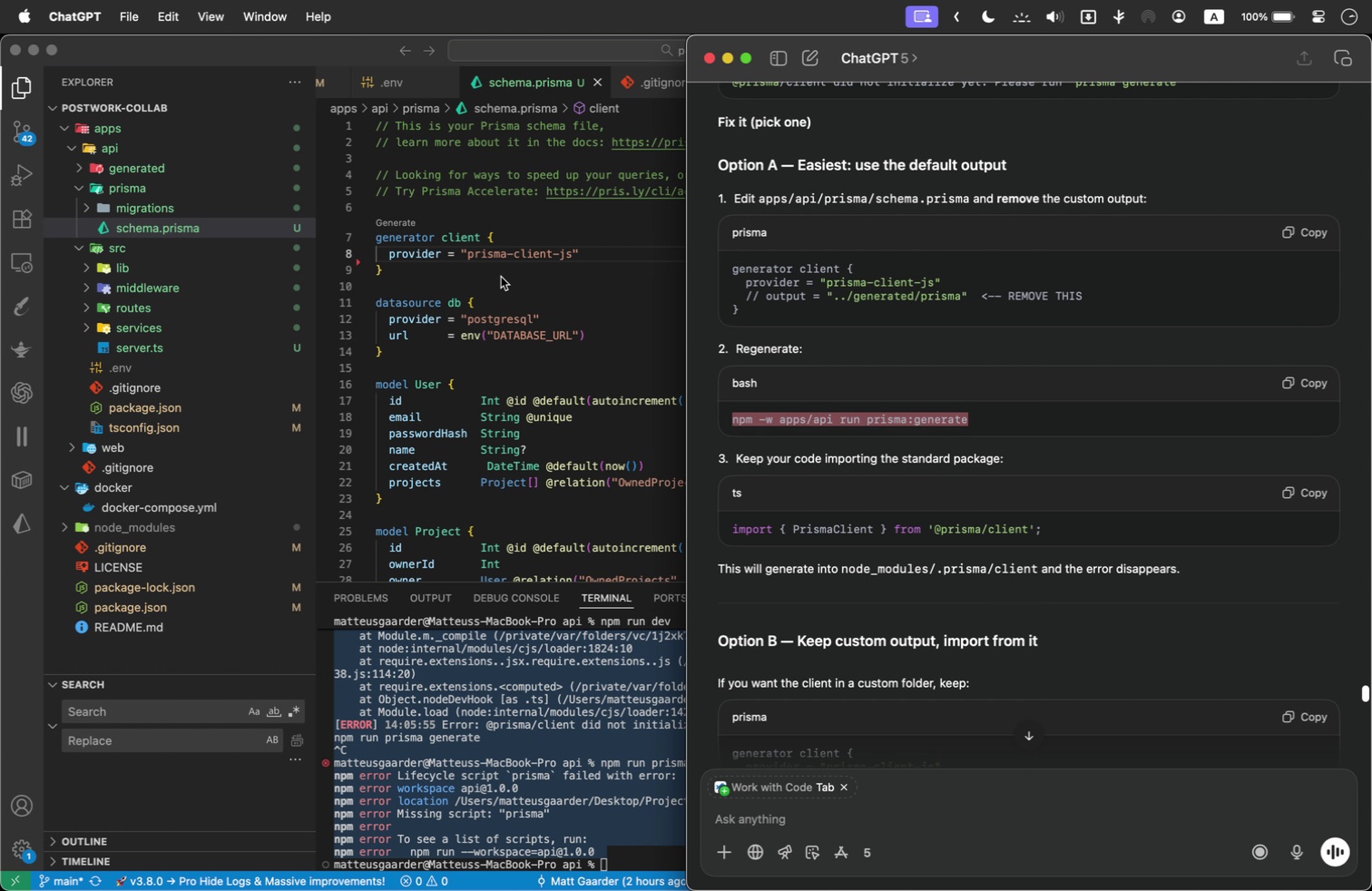 
left_click_drag(start_coordinate=[501, 277], to_coordinate=[496, 277])
 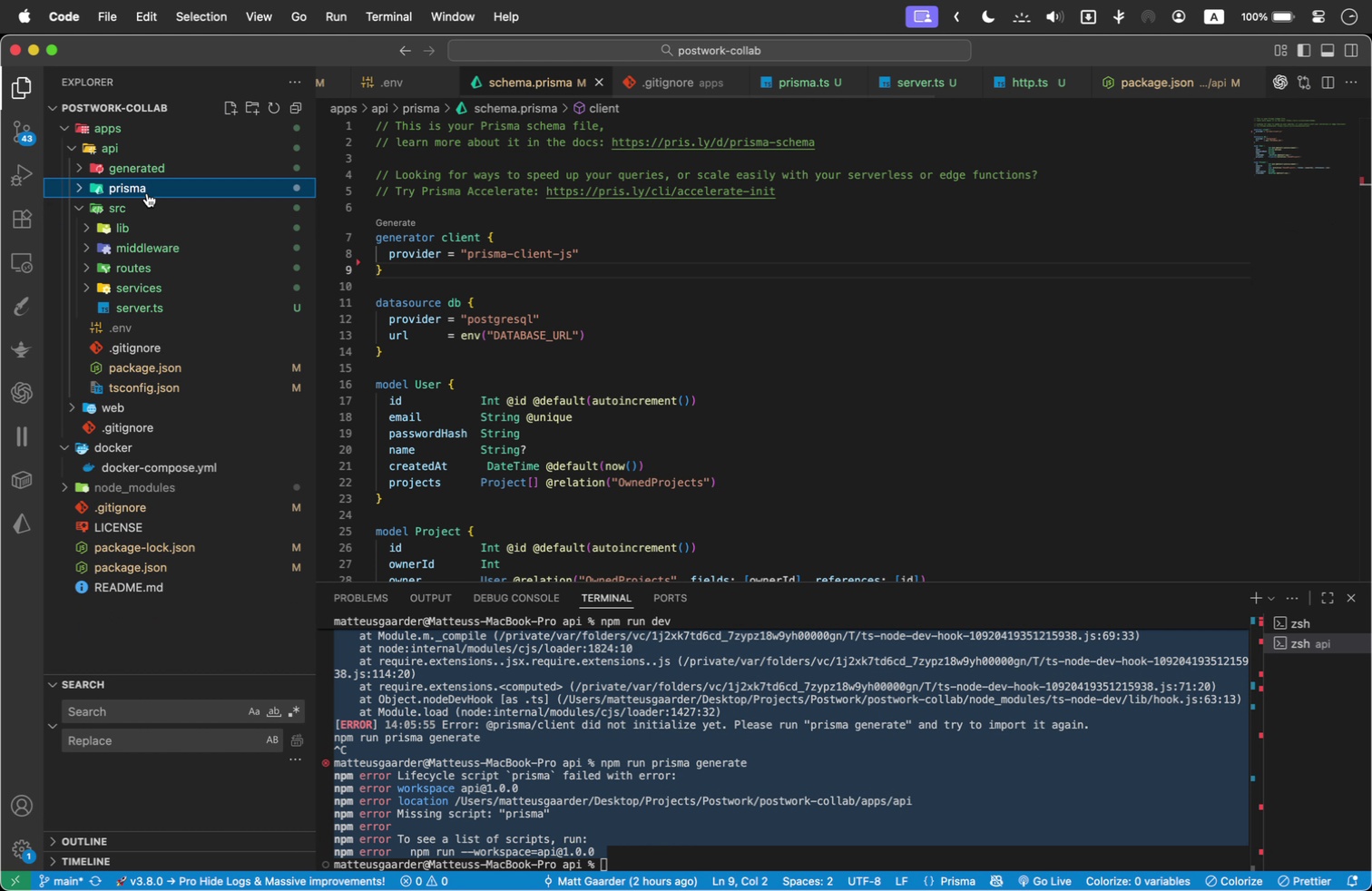 
double_click([147, 193])
 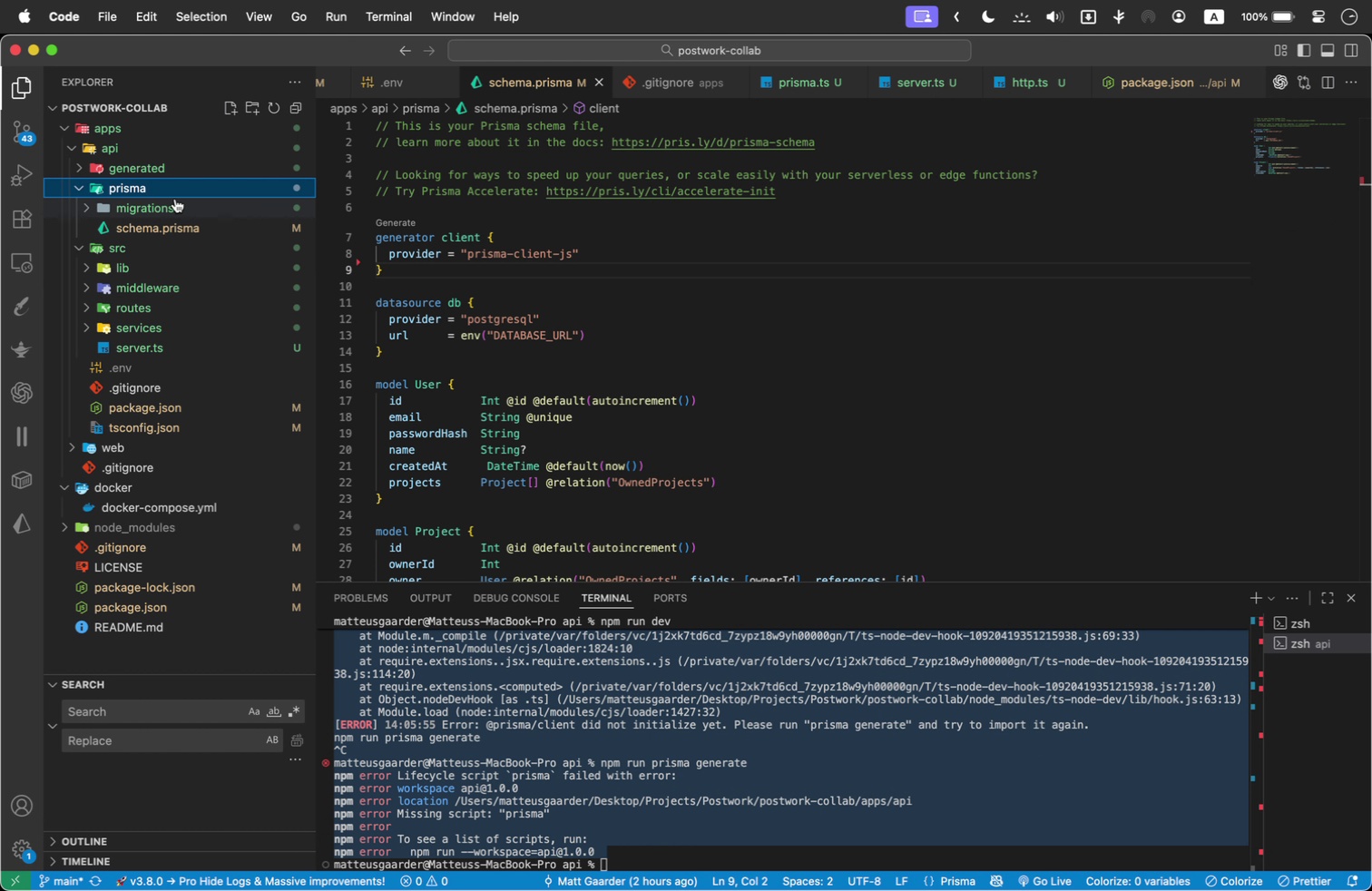 
key(Meta+Tab)
 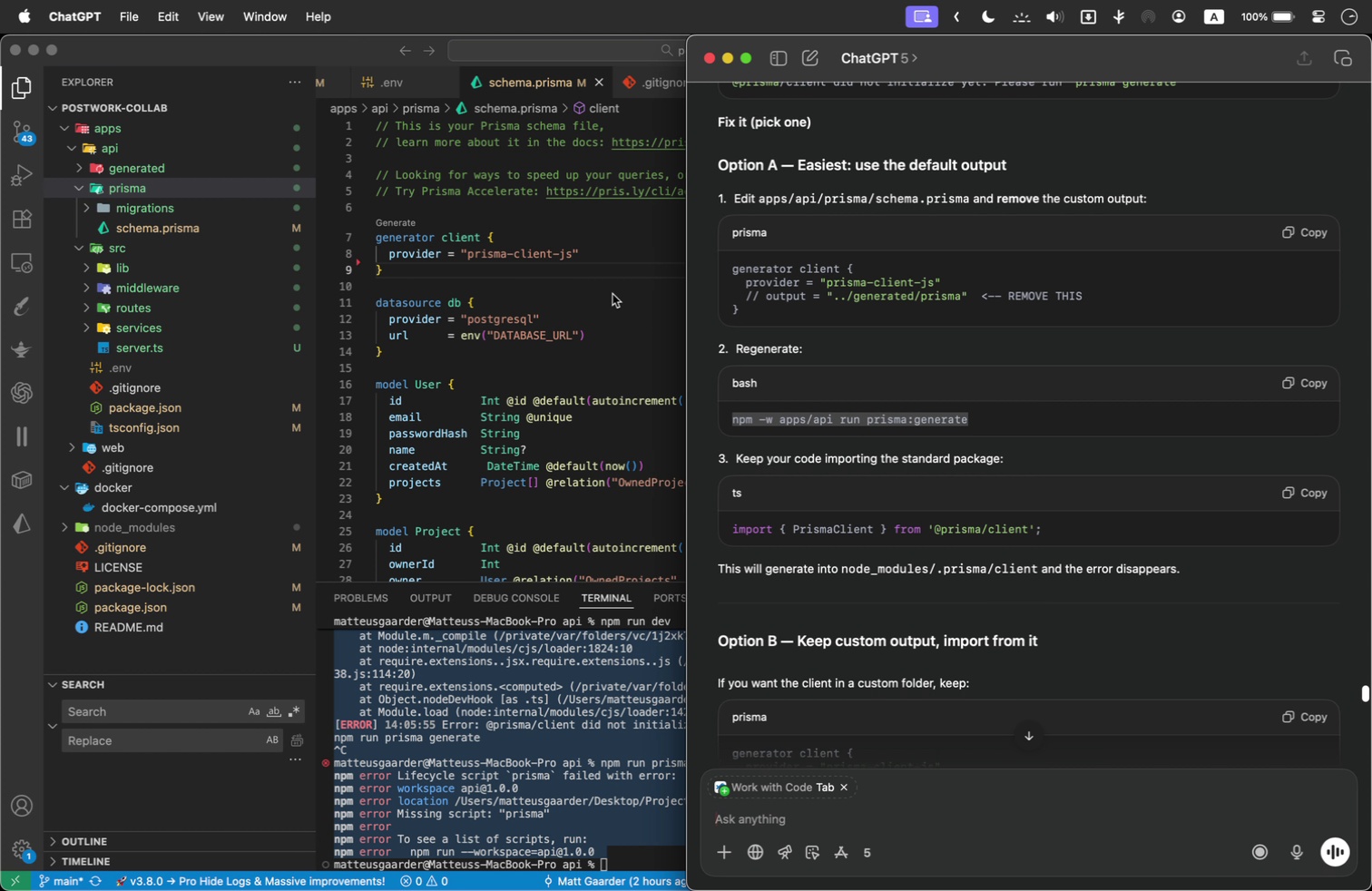 
wait(10.13)
 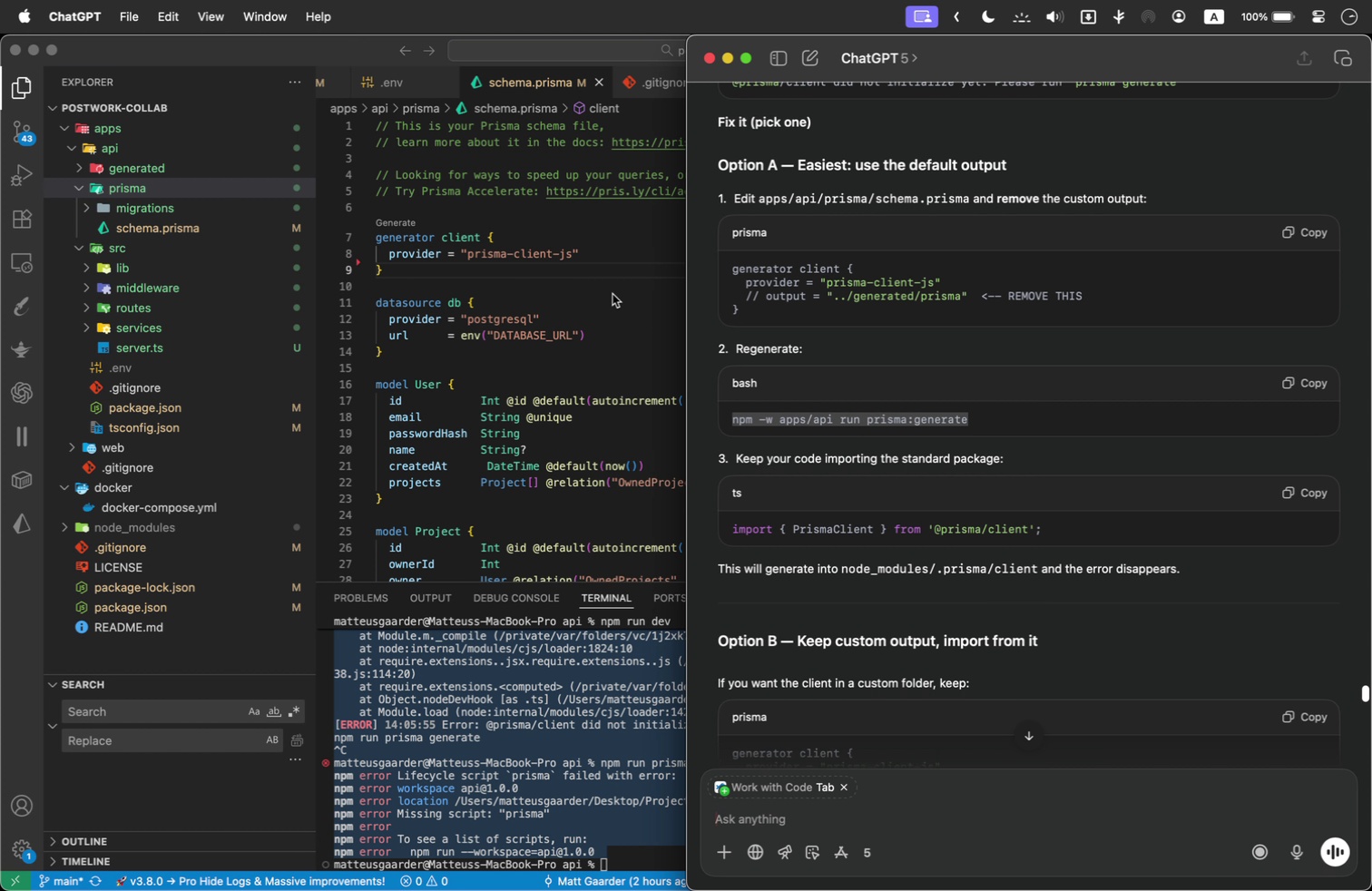 
left_click([177, 229])
 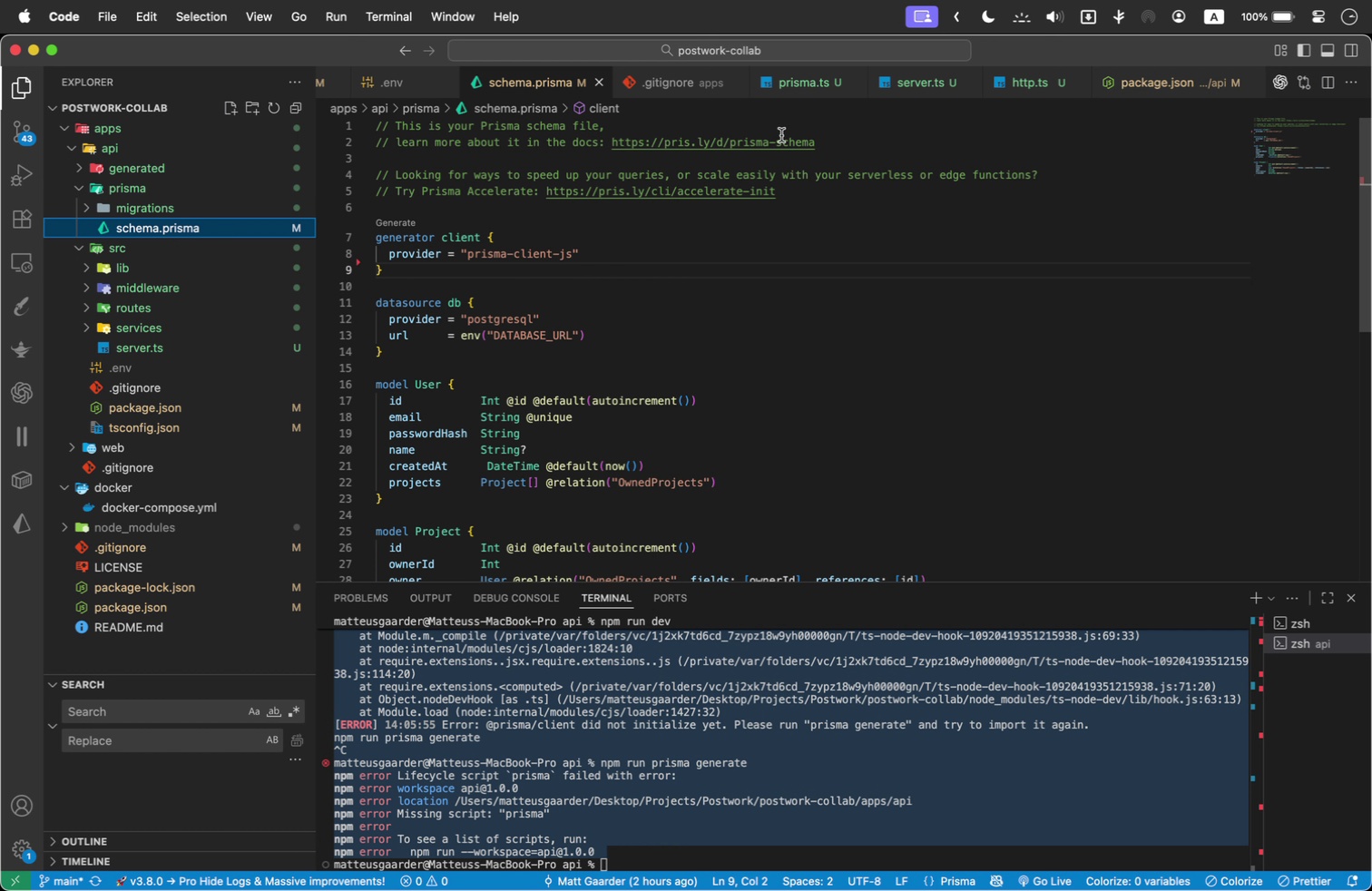 
left_click([808, 92])
 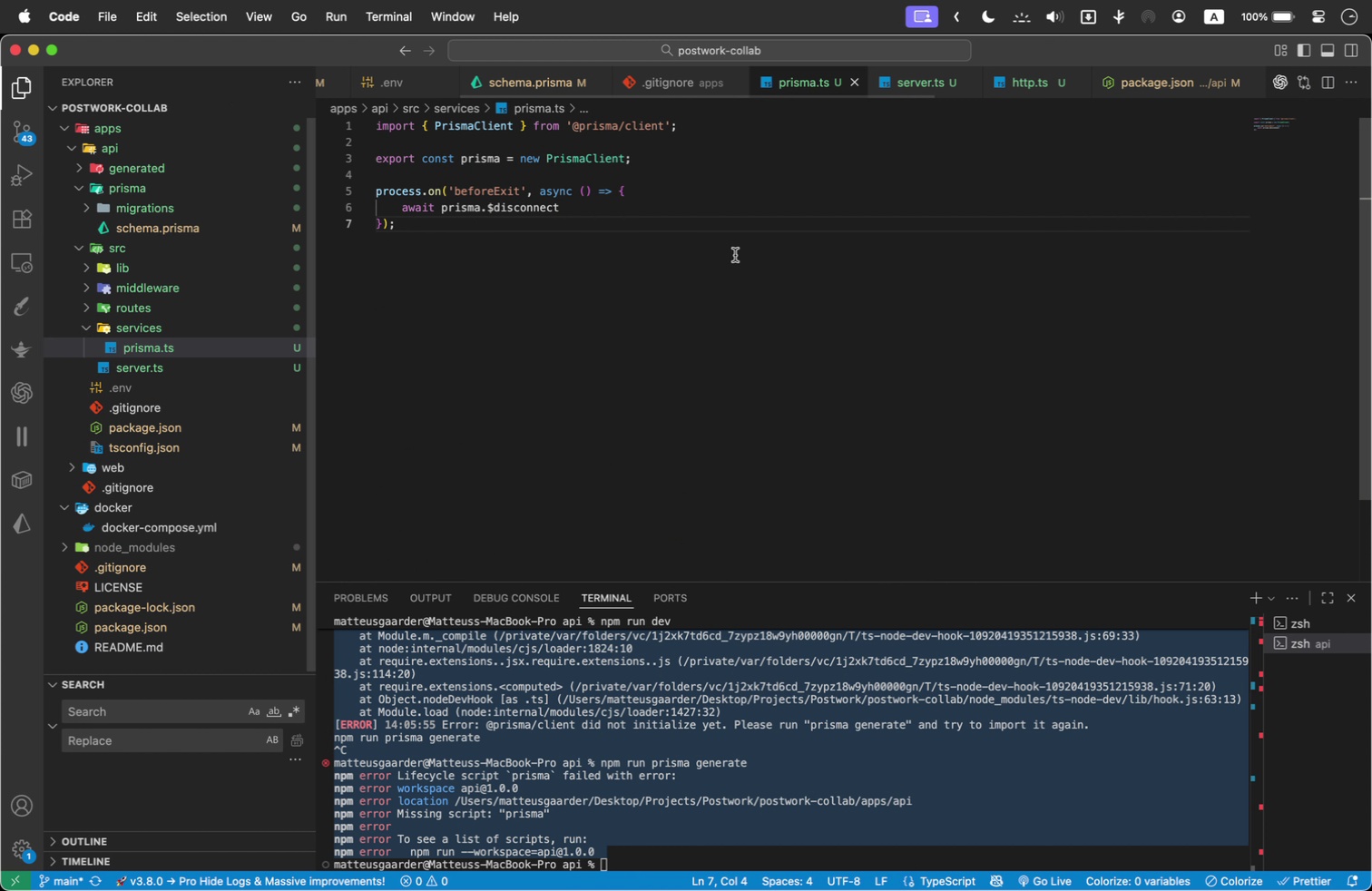 
left_click([735, 255])
 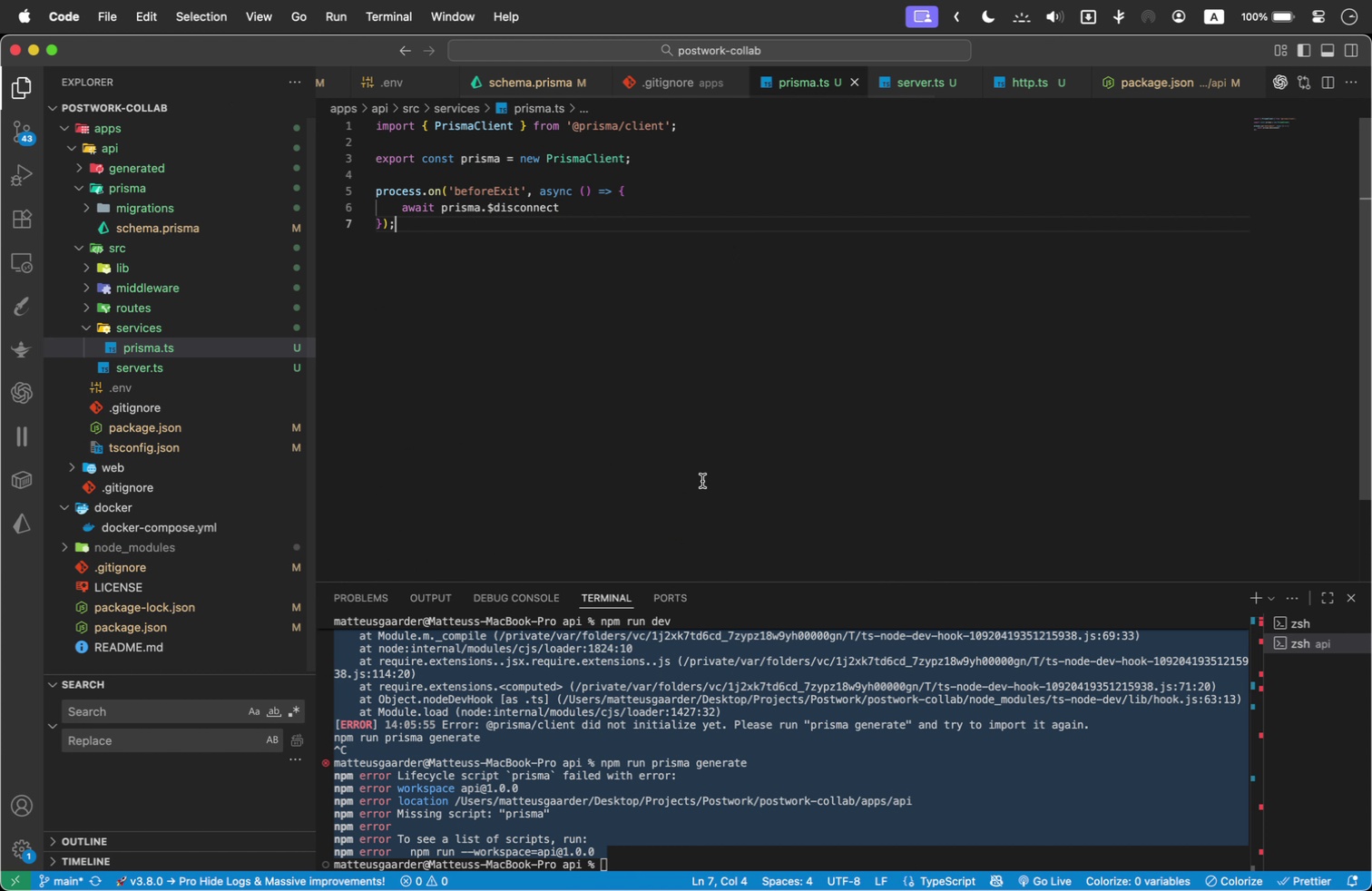 
key(Meta+Tab)
 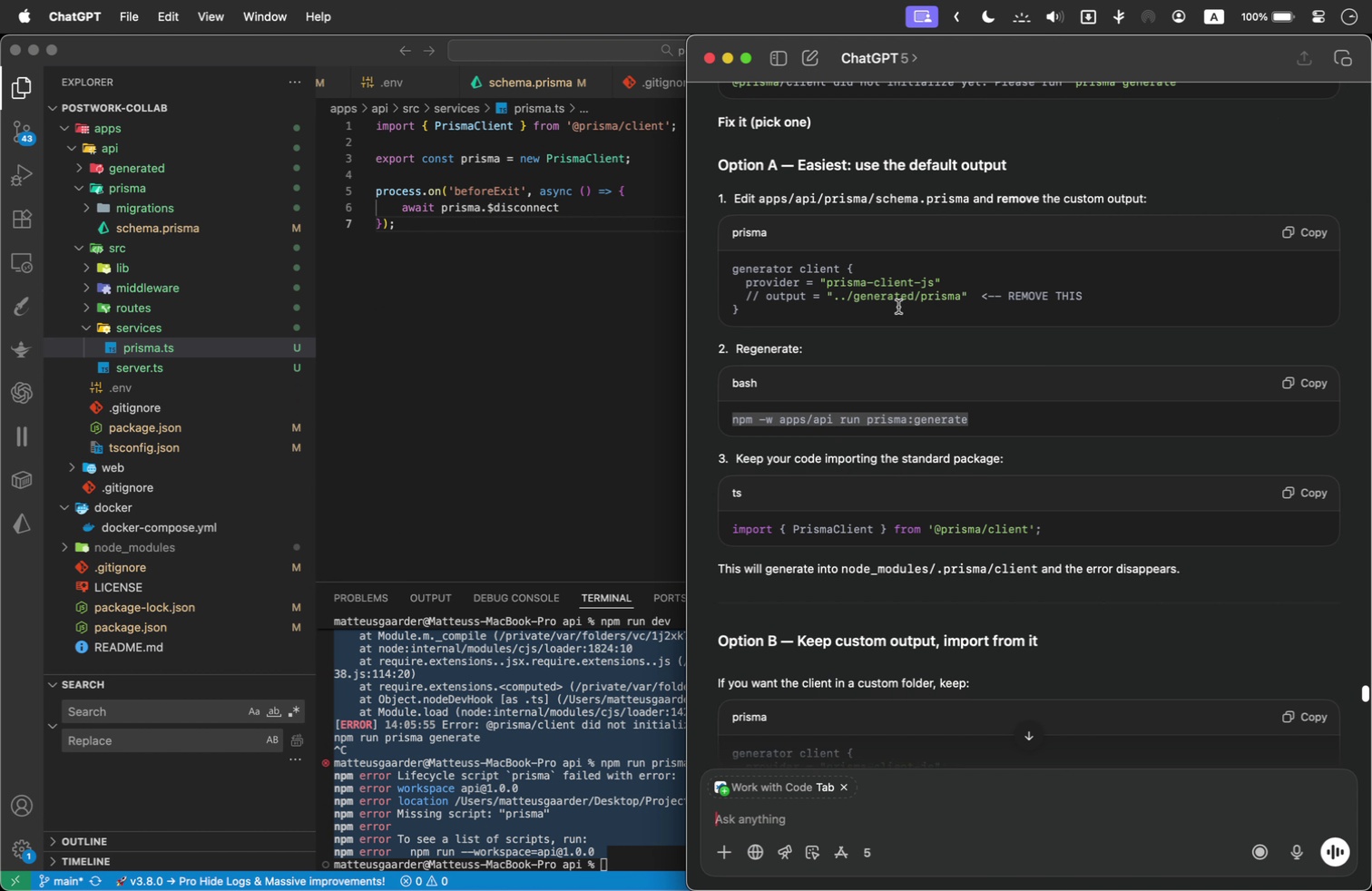 
wait(8.42)
 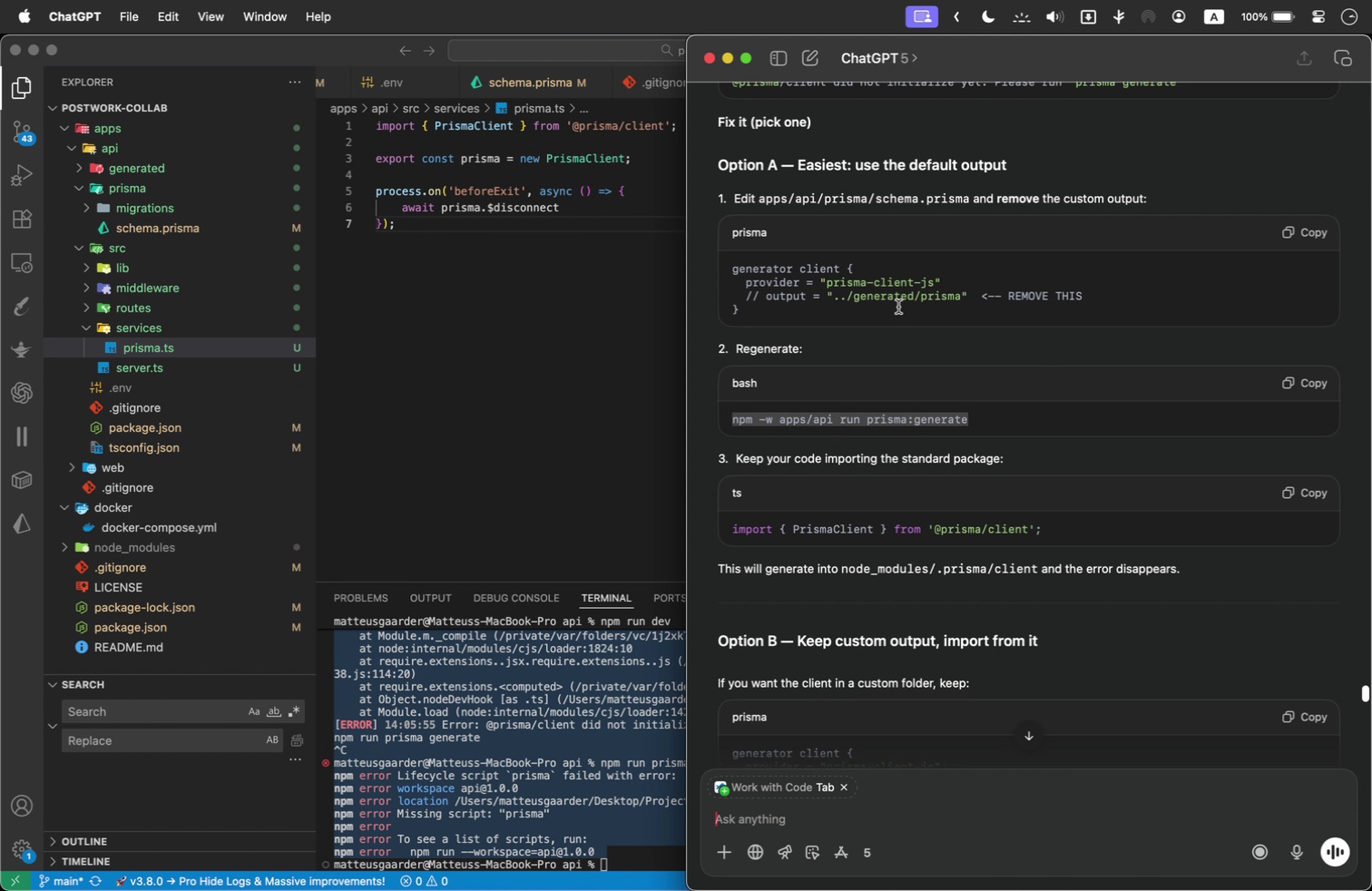 
right_click([883, 418])
 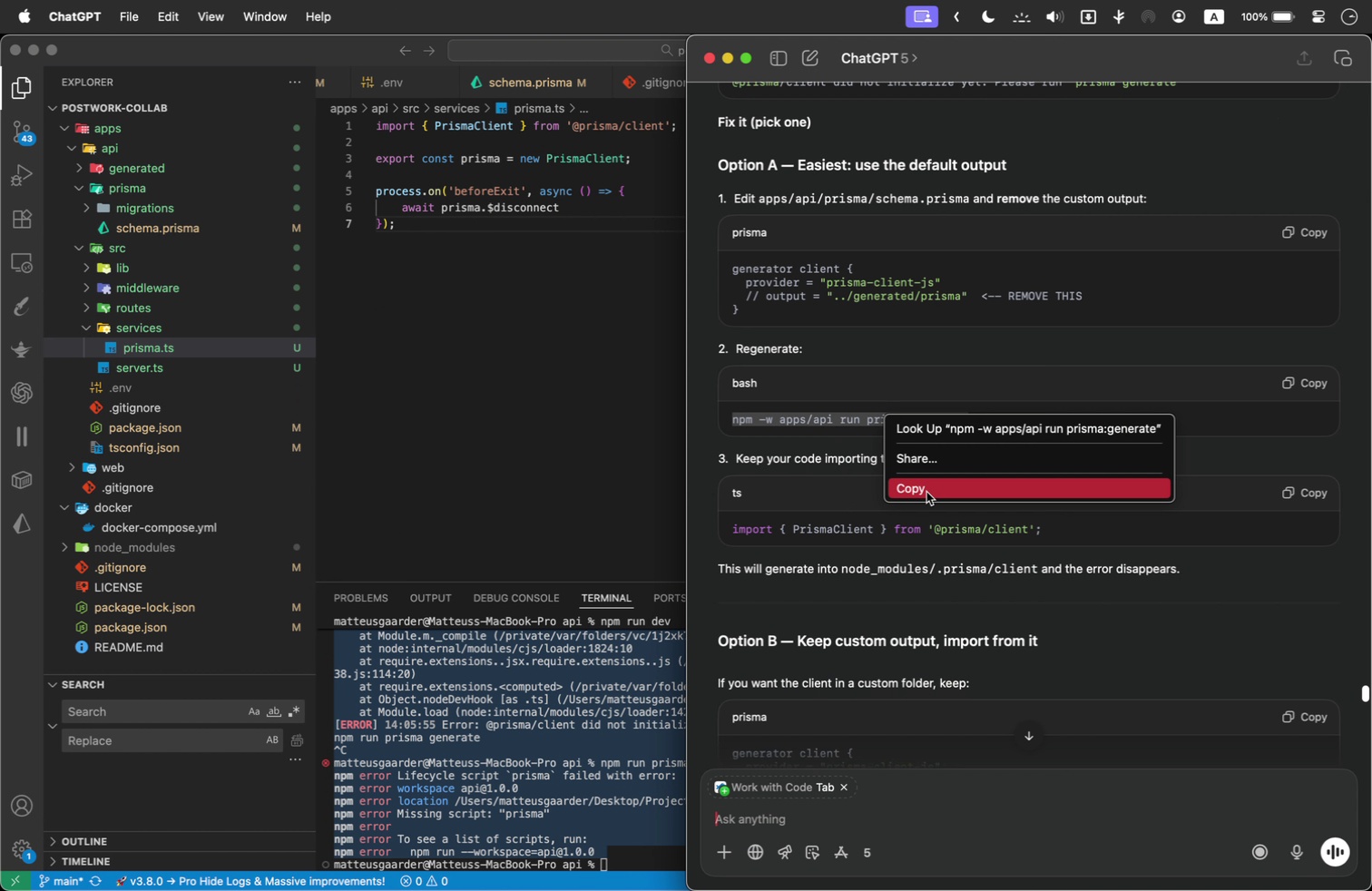 
left_click([926, 492])
 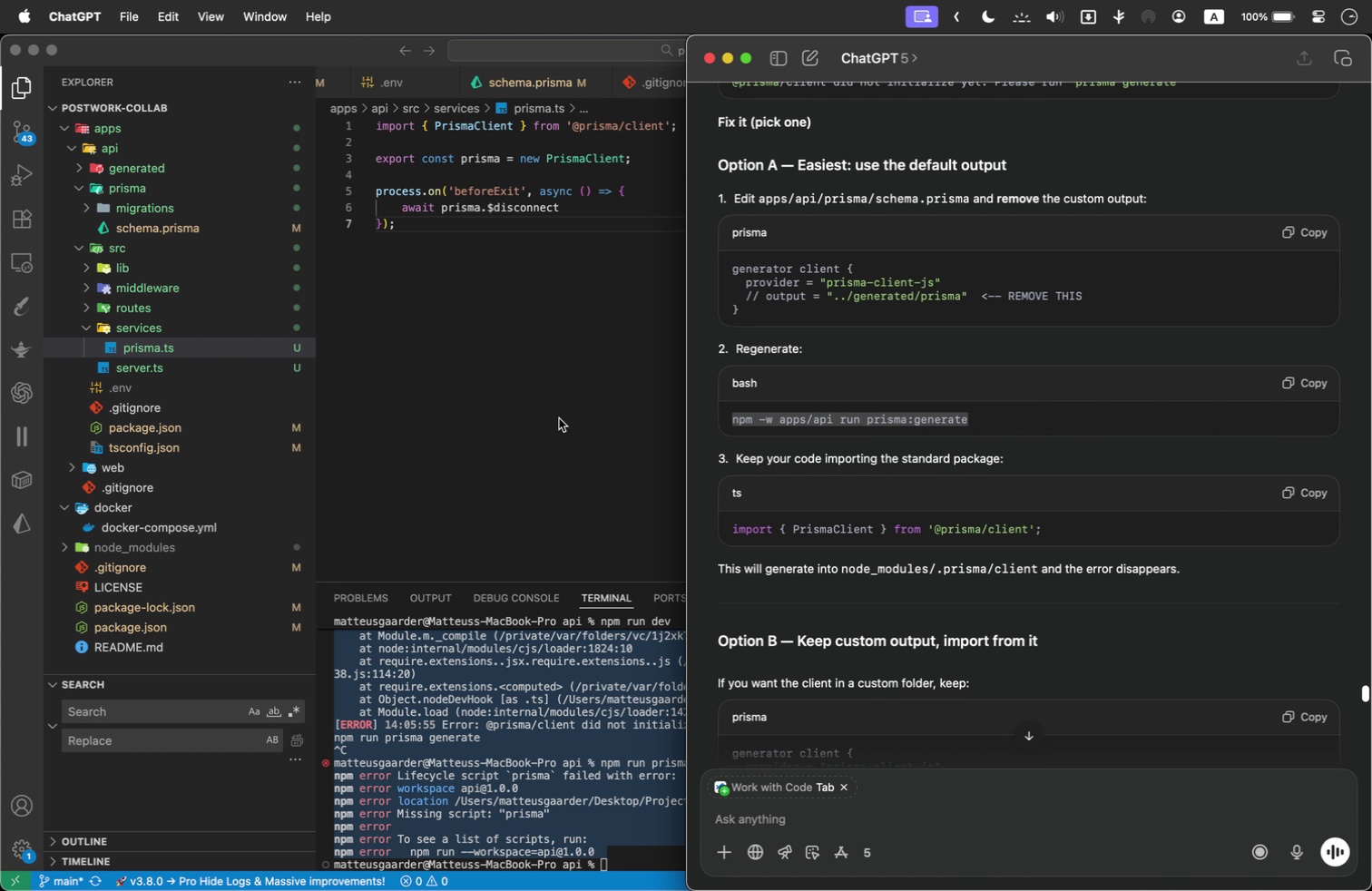 
double_click([559, 416])
 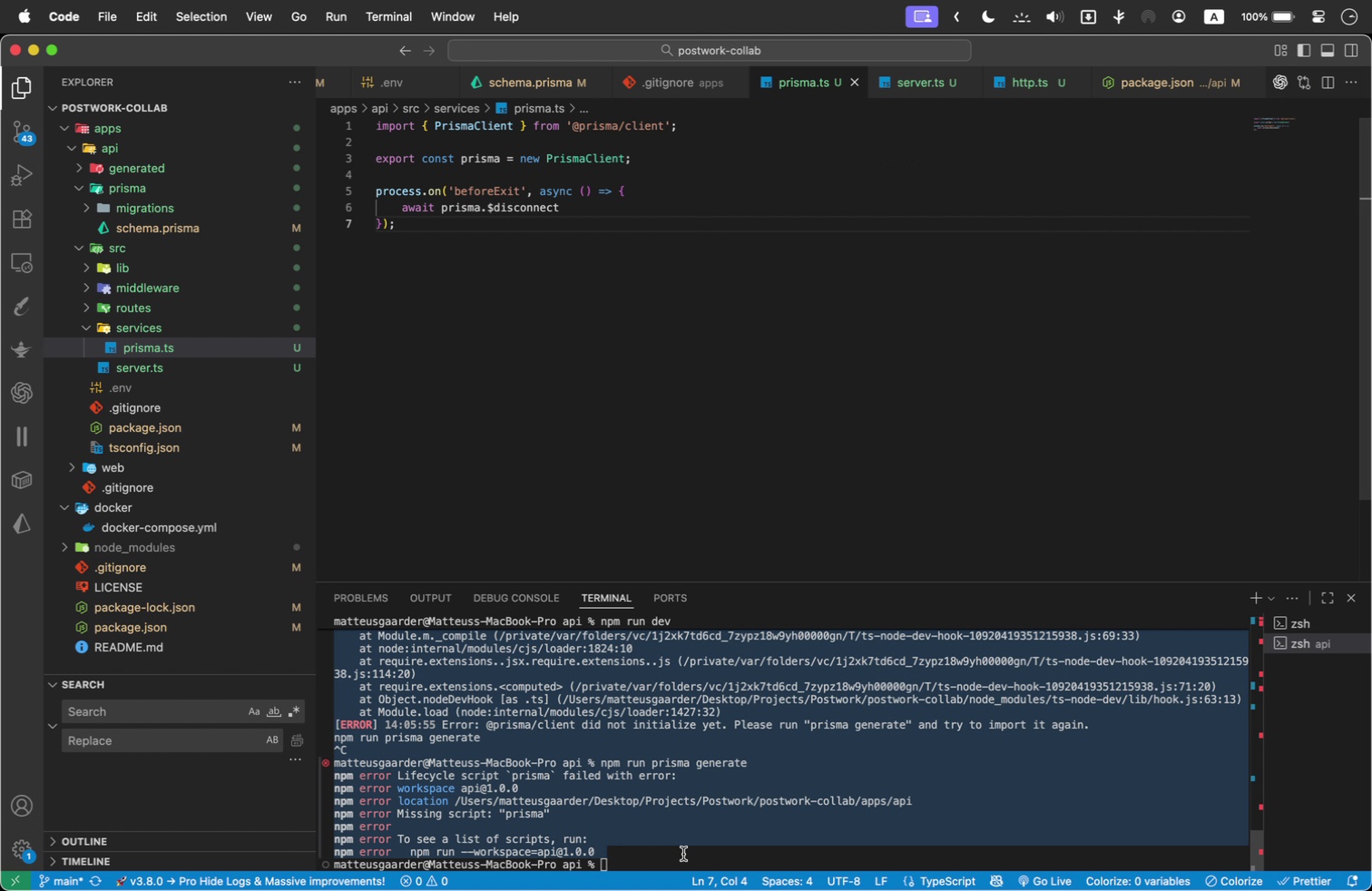 
triple_click([683, 851])
 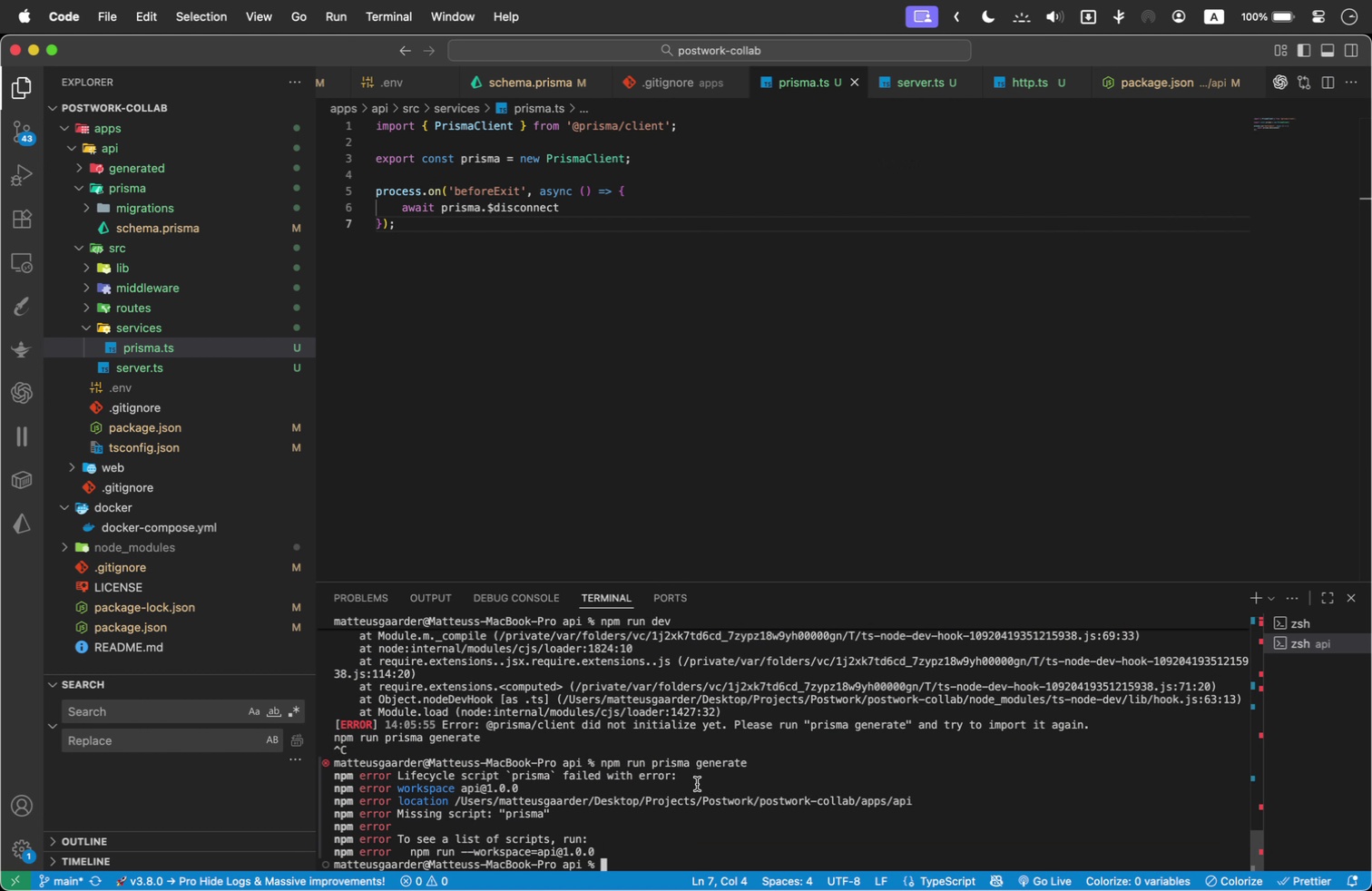 
key(Meta+V)
 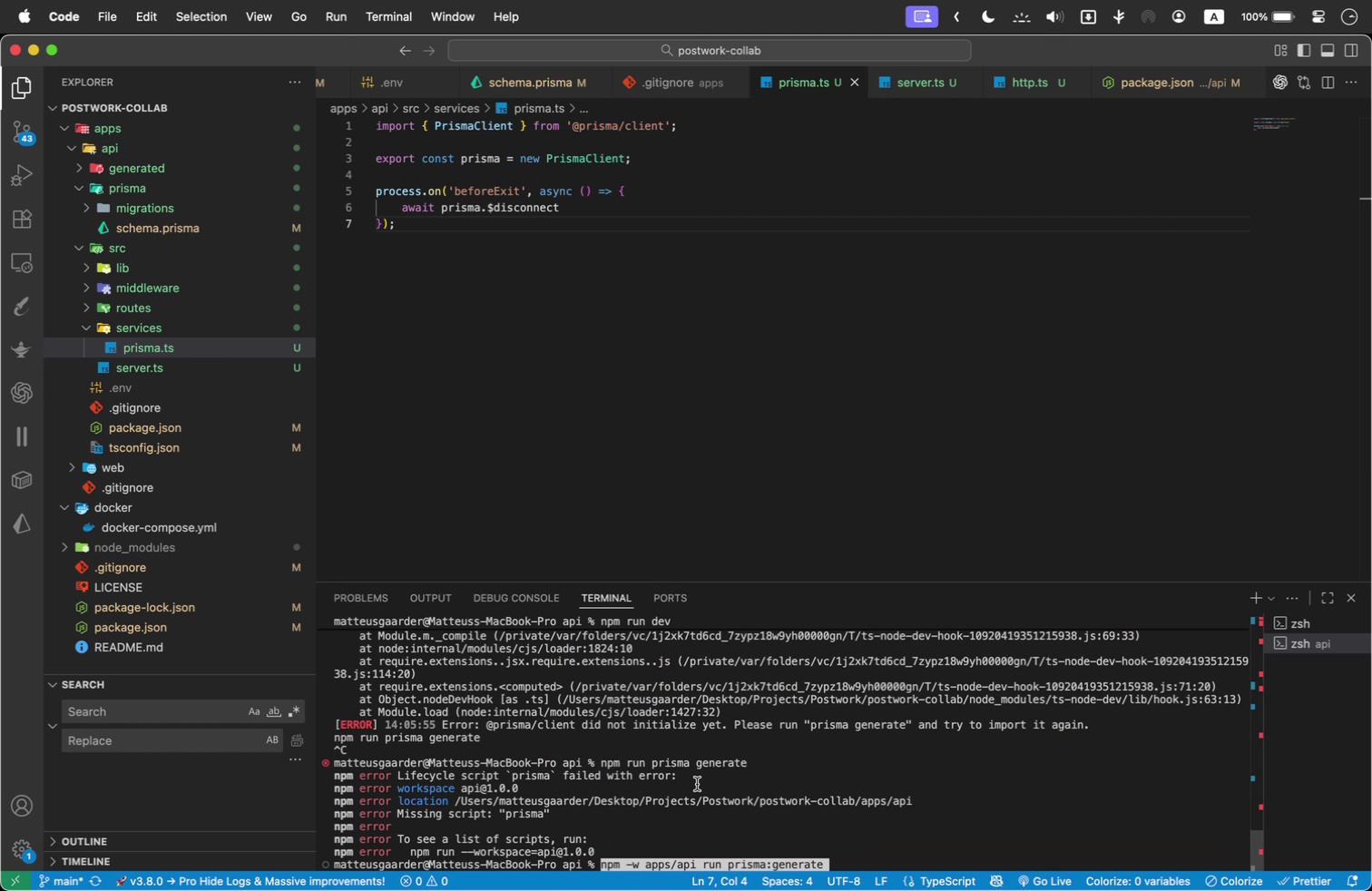 
key(Enter)
 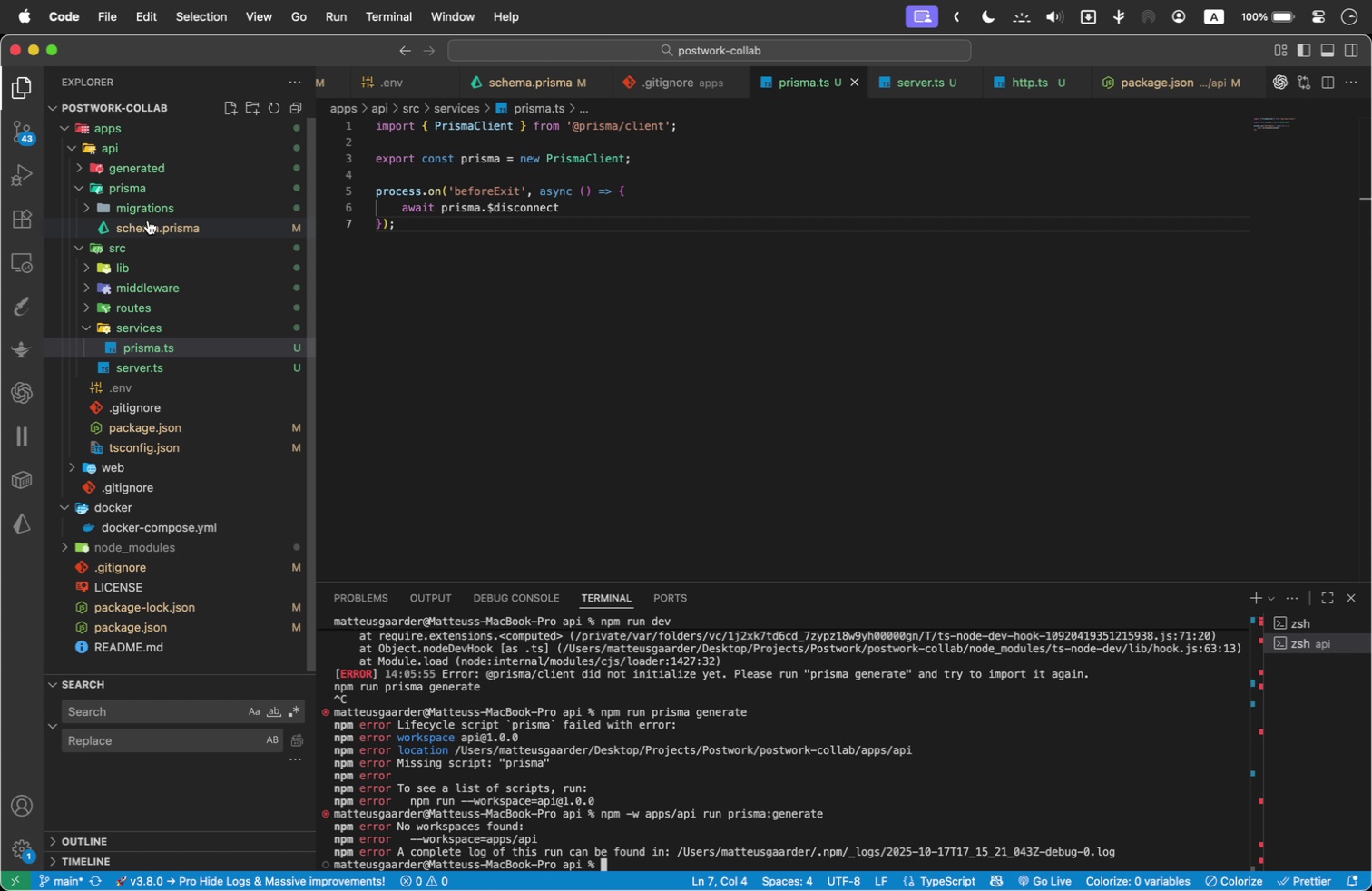 
wait(22.4)
 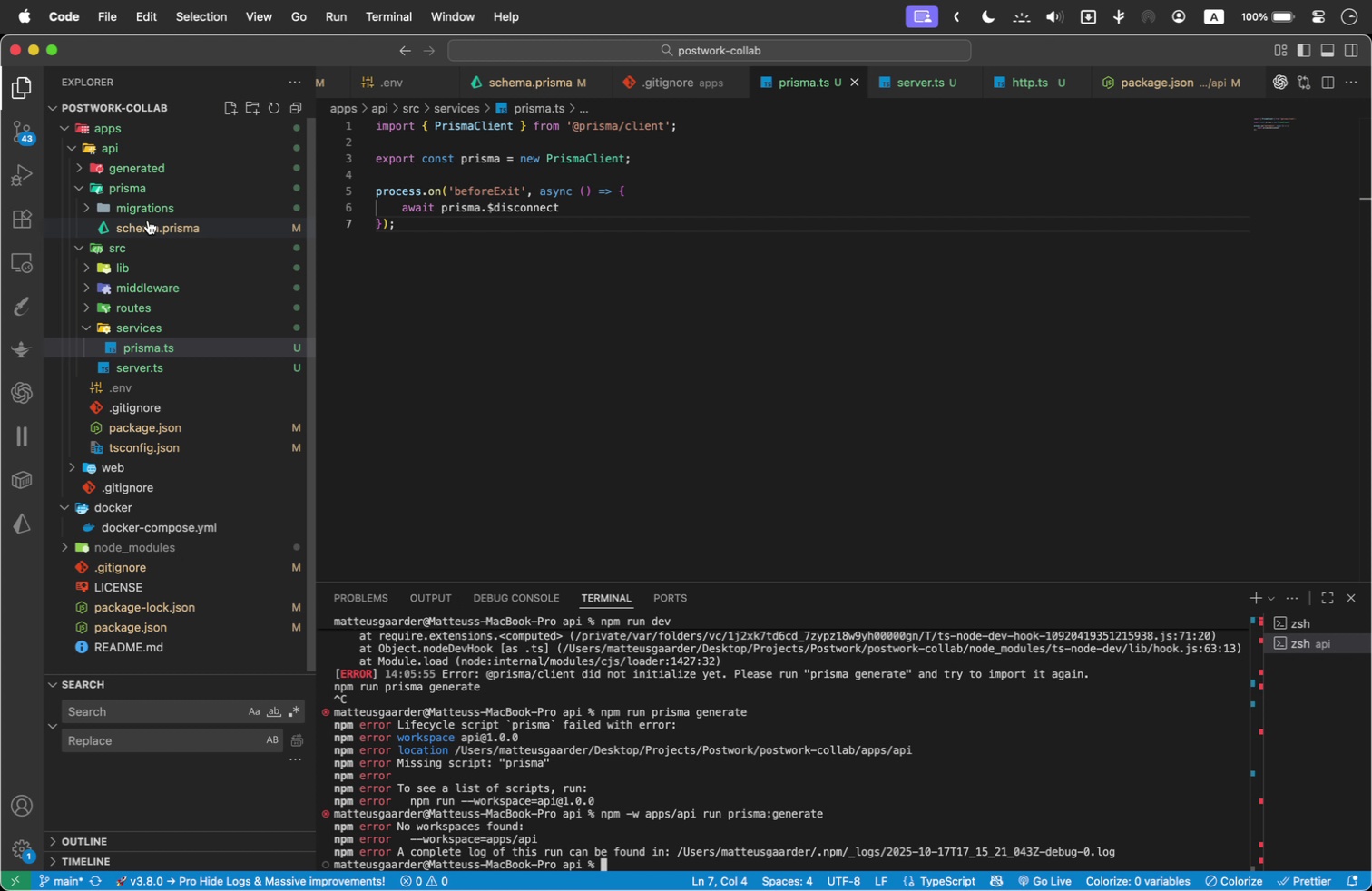 
left_click_drag(start_coordinate=[649, 862], to_coordinate=[324, 817])
 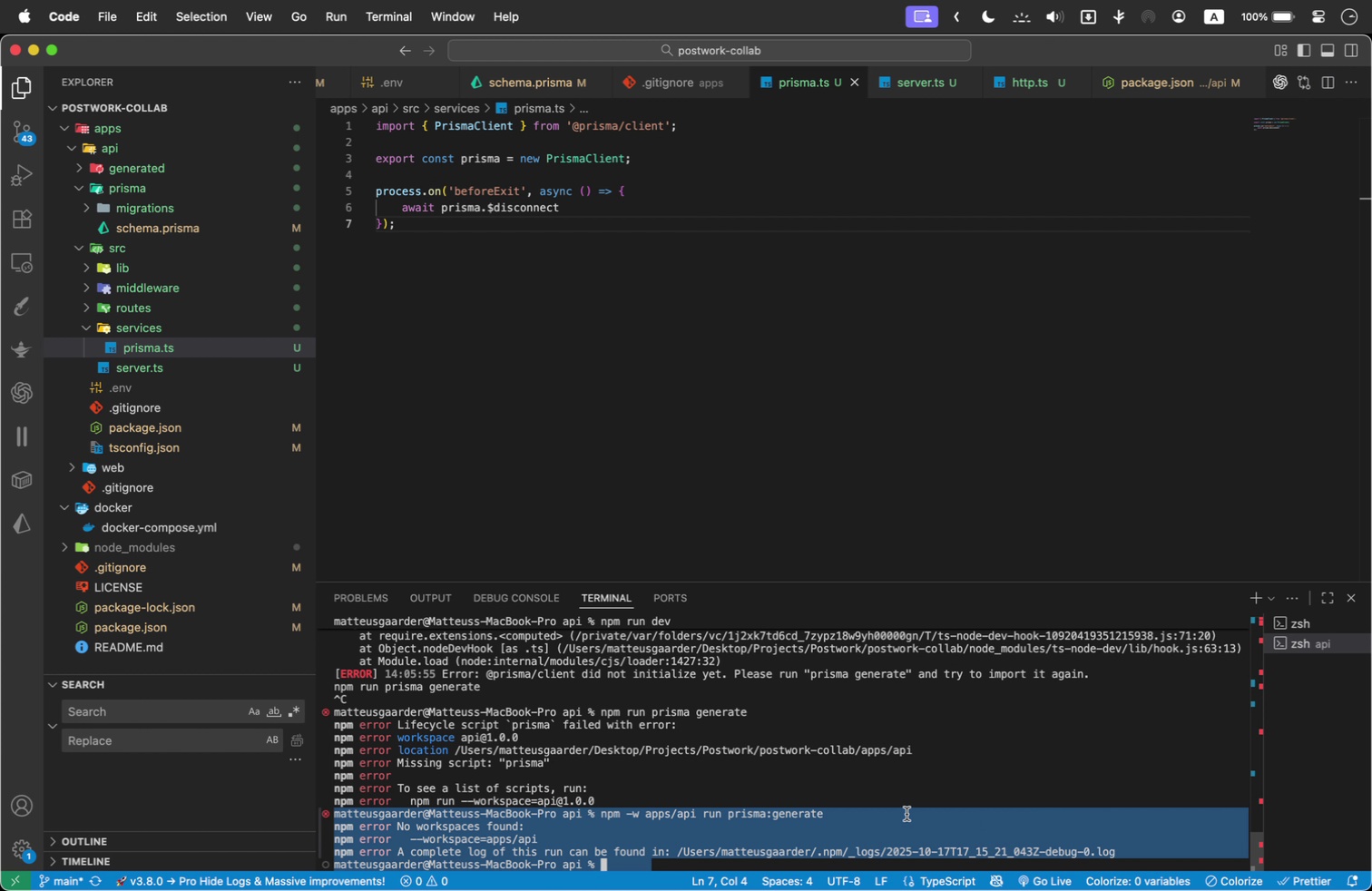 
left_click([564, 787])
 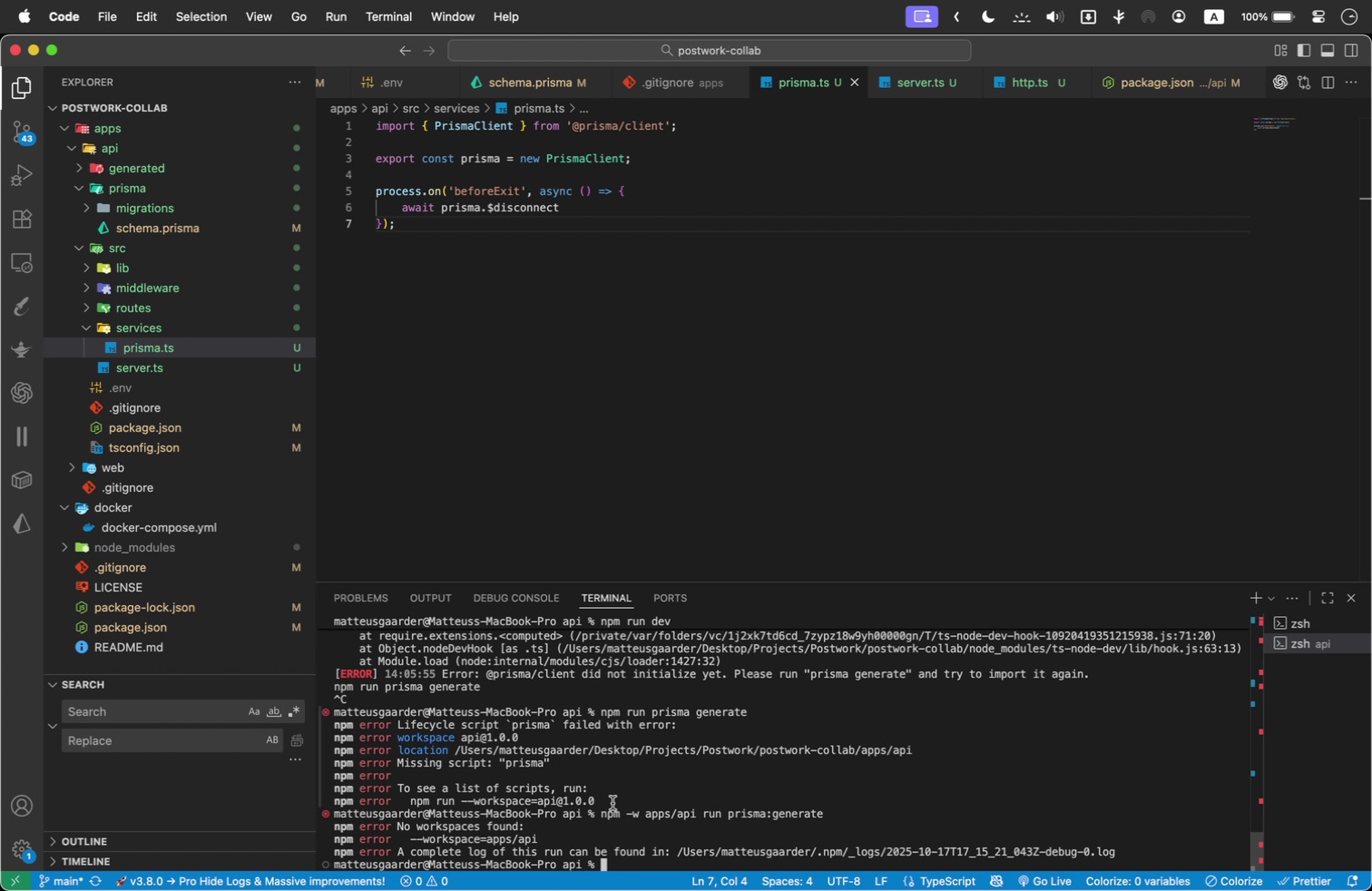 
left_click_drag(start_coordinate=[610, 803], to_coordinate=[412, 805])
 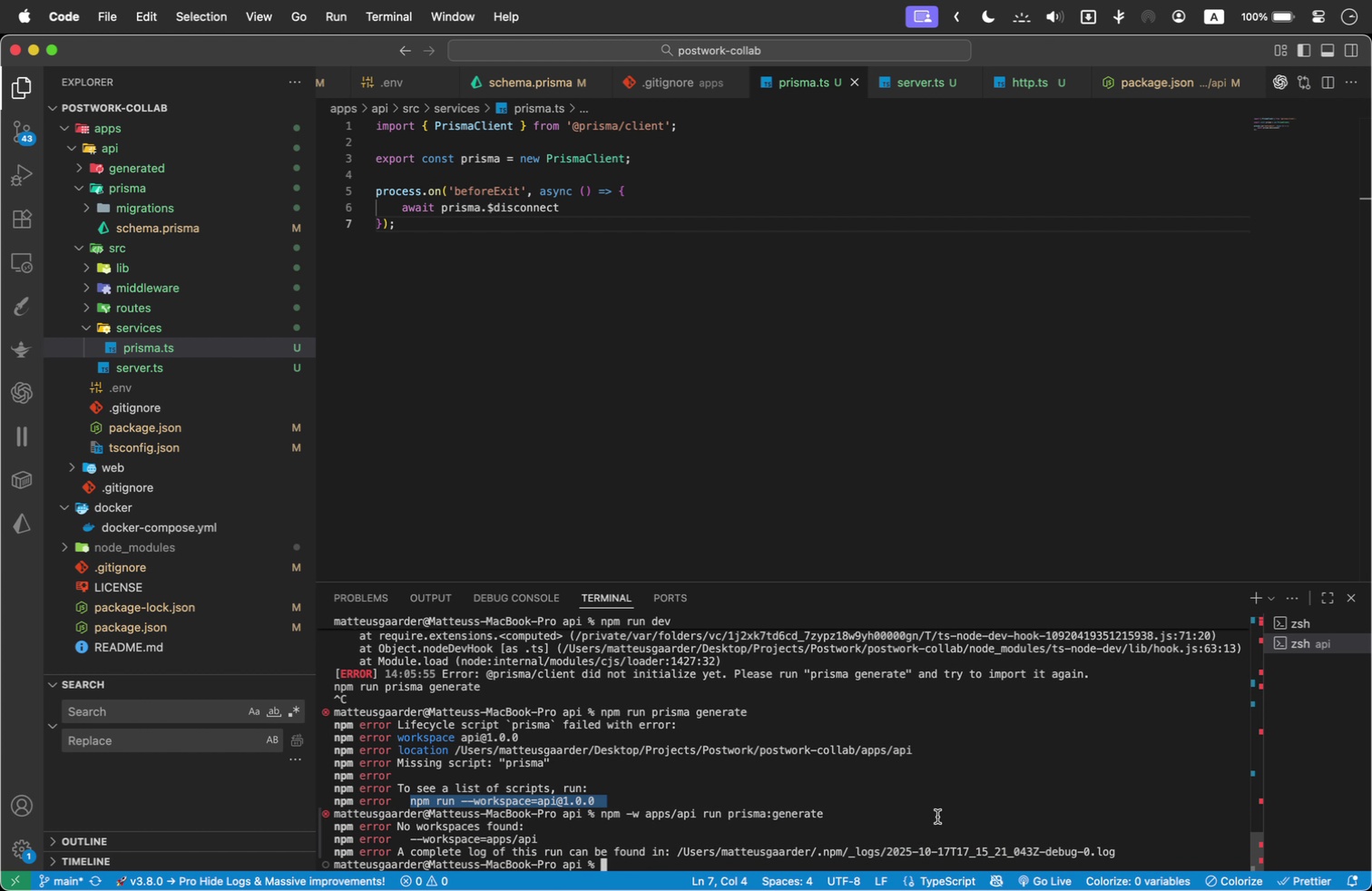 
key(Meta+C)
 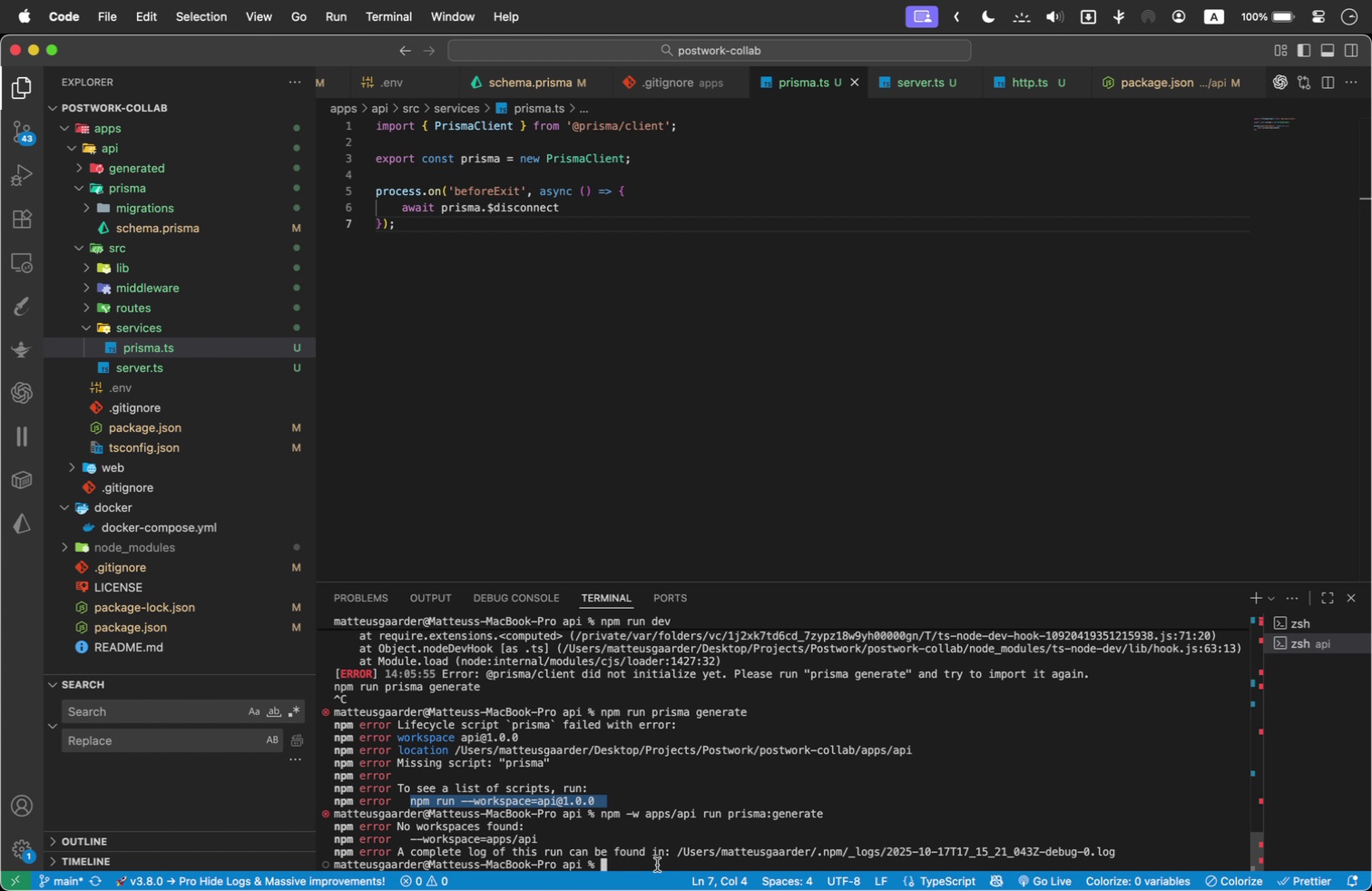 
left_click([657, 865])
 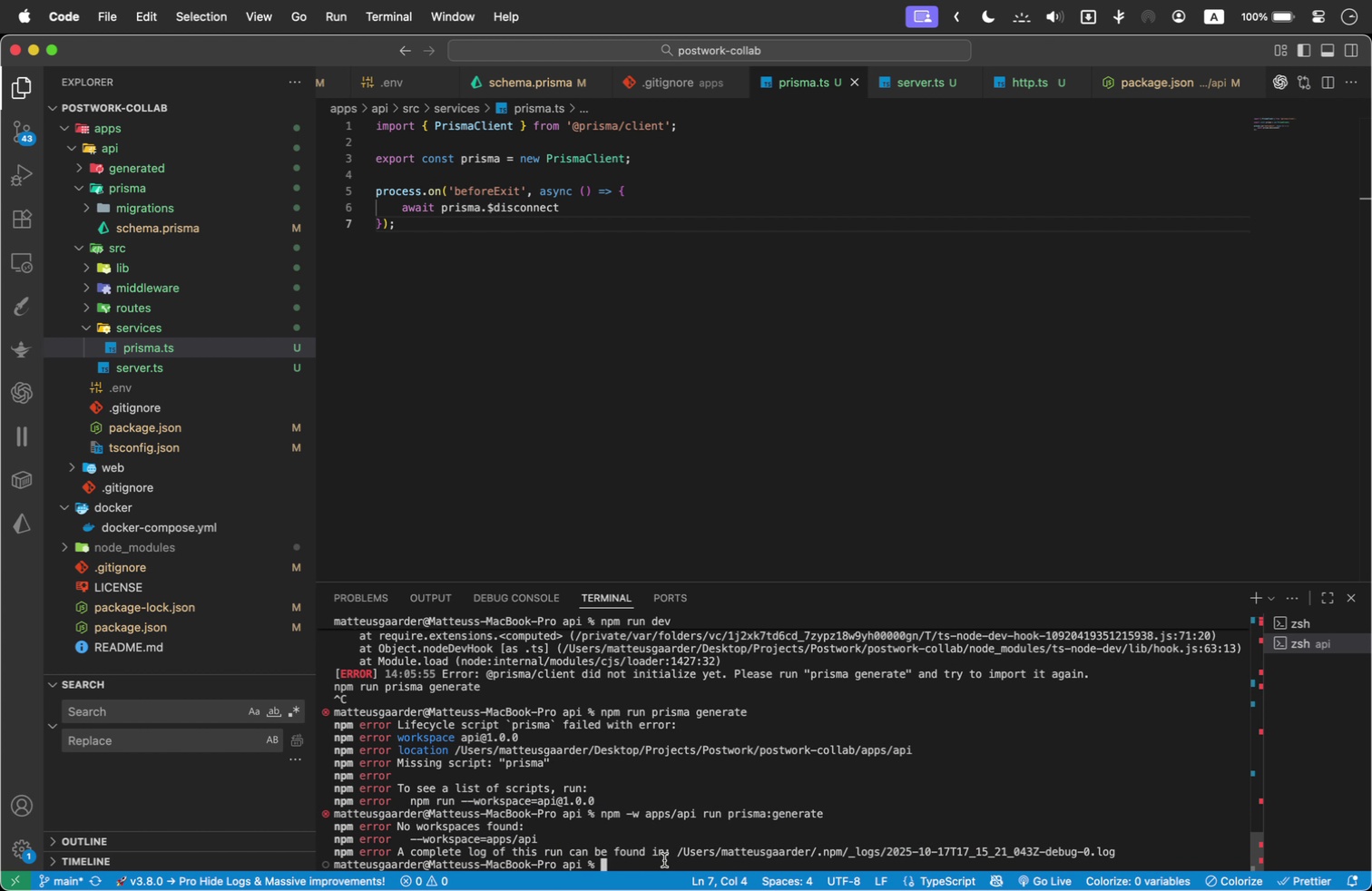 
key(Meta+V)
 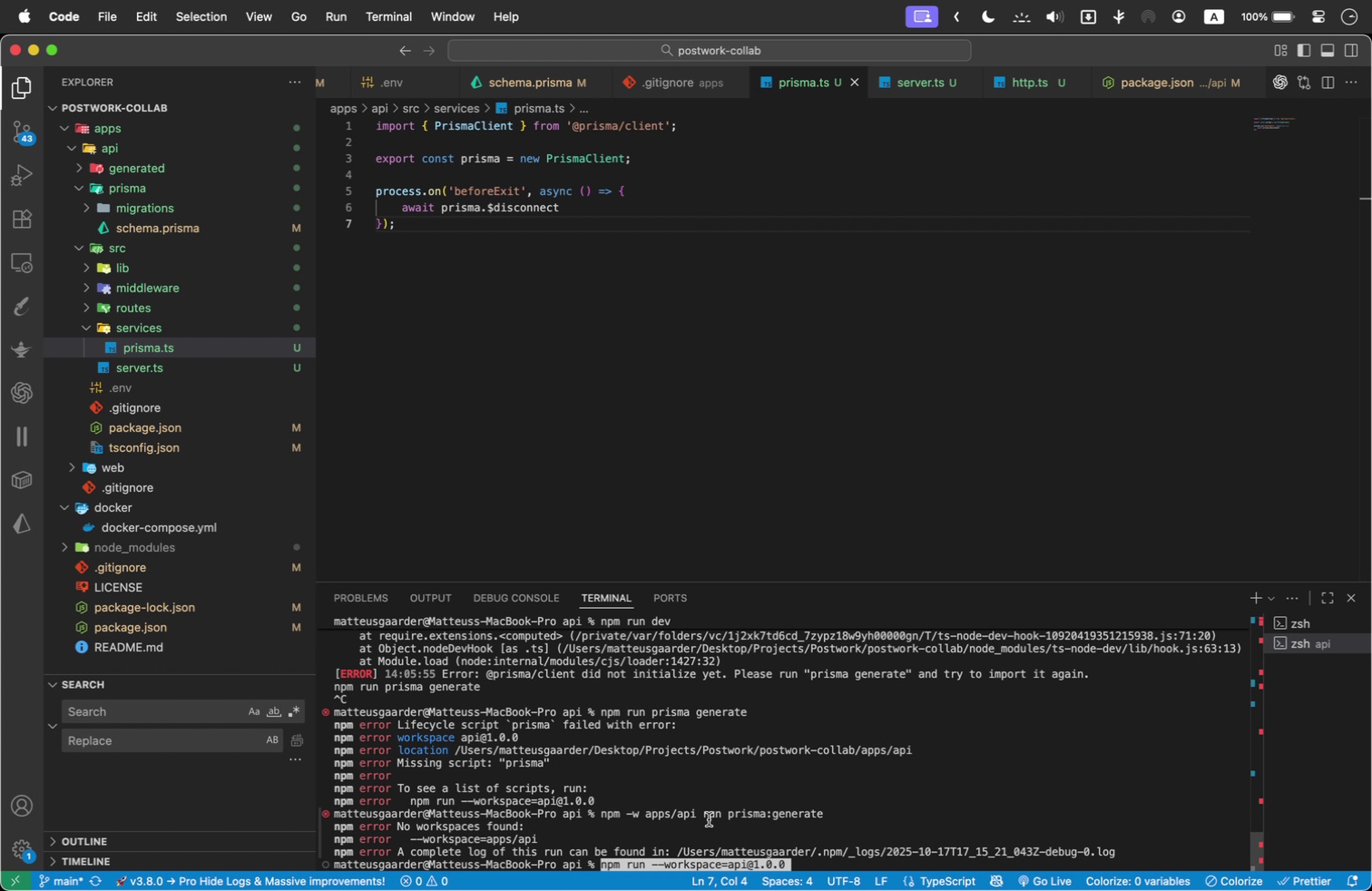 
key(Enter)
 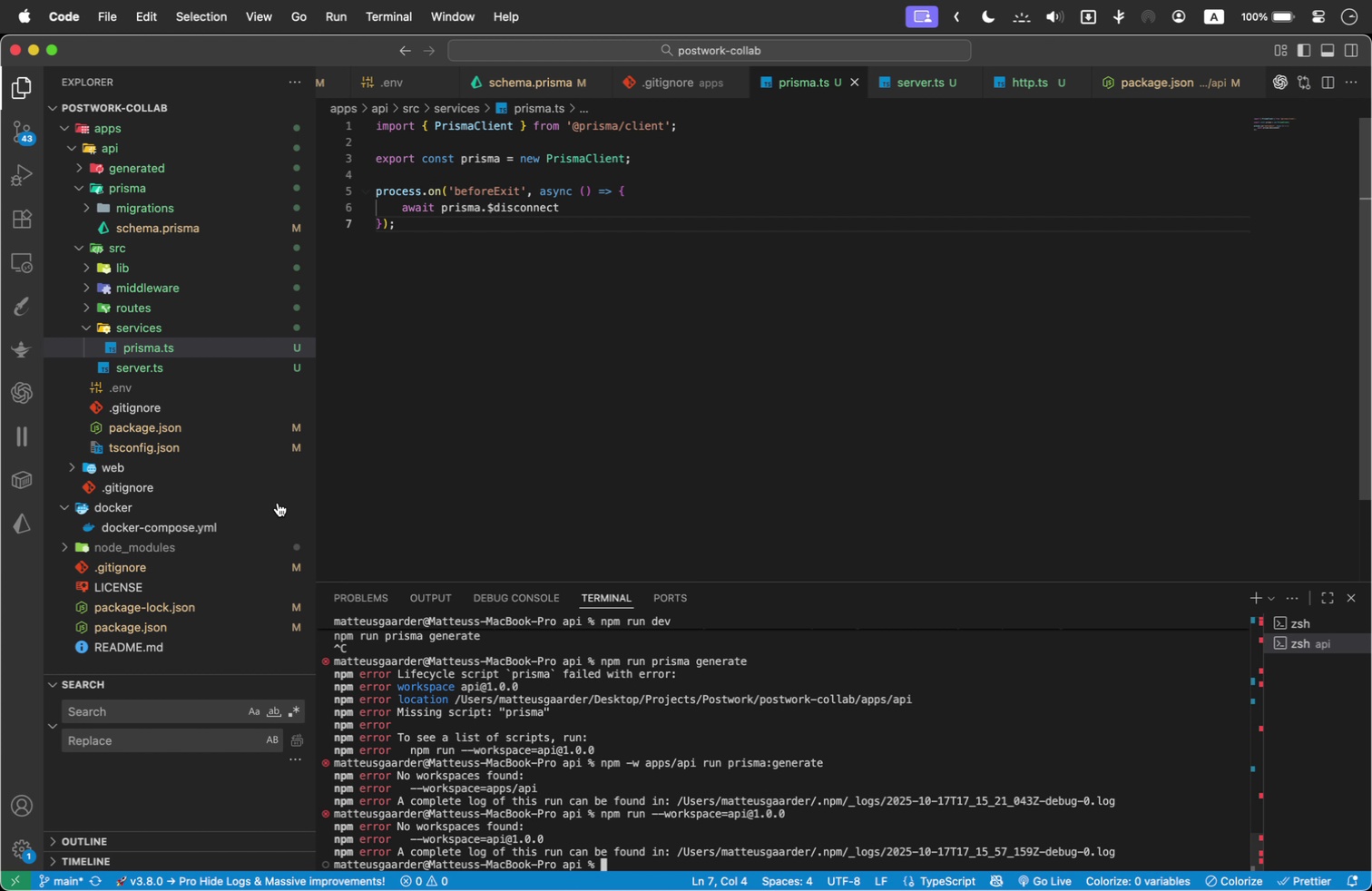 
left_click([144, 625])
 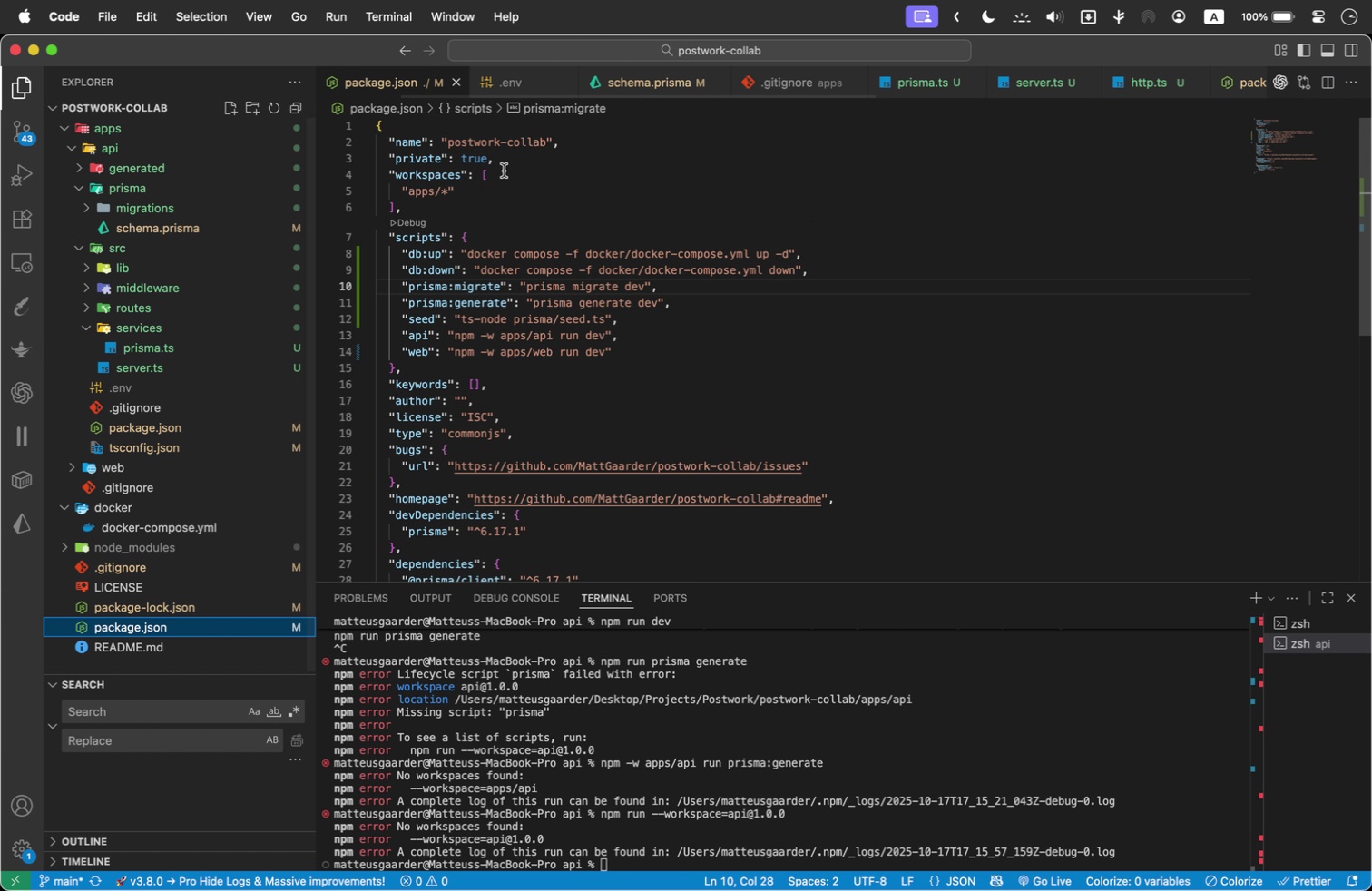 
left_click([501, 171])
 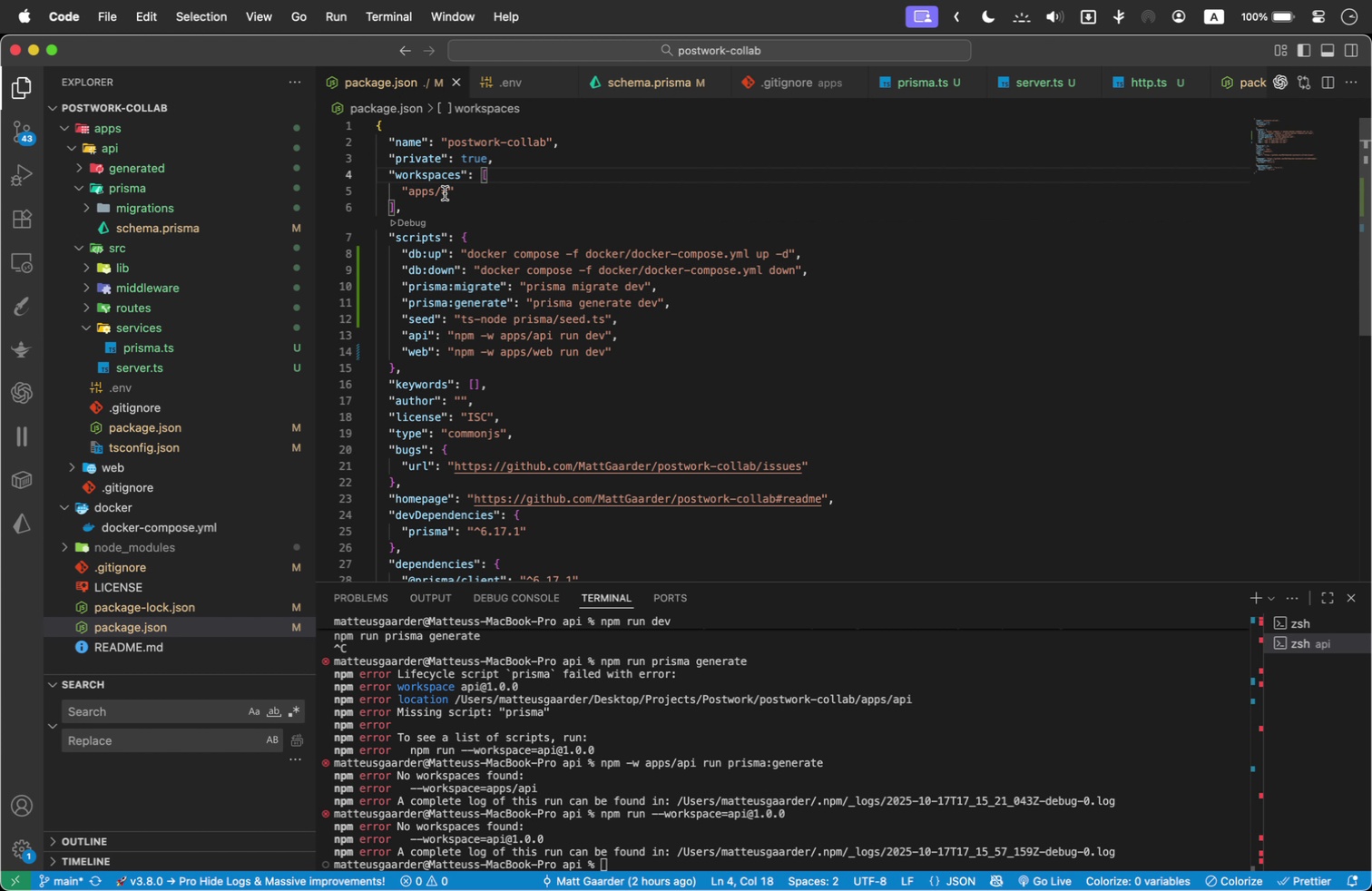 
left_click([427, 207])
 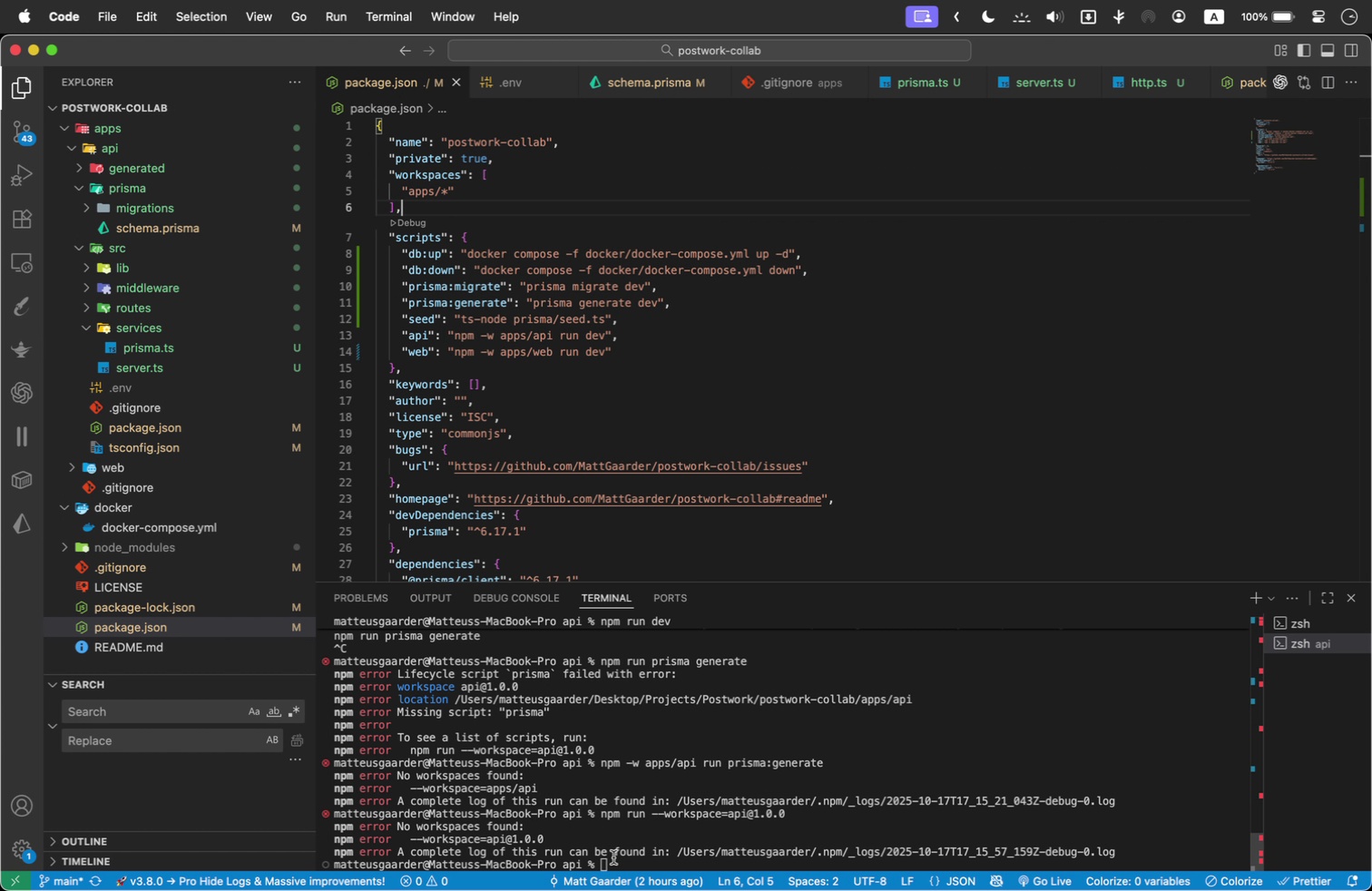 
left_click([798, 361])
 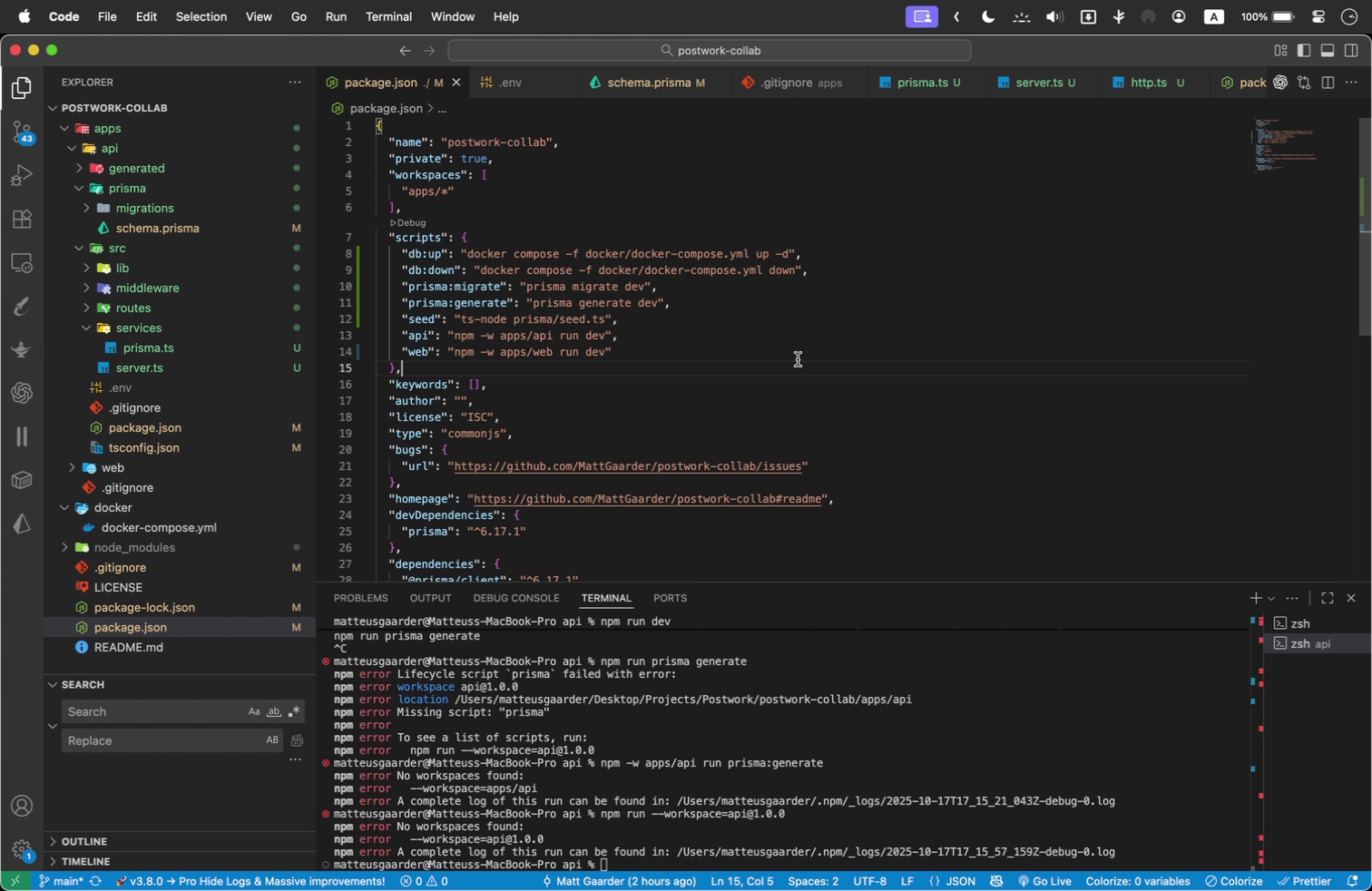 
key(Meta+A)
 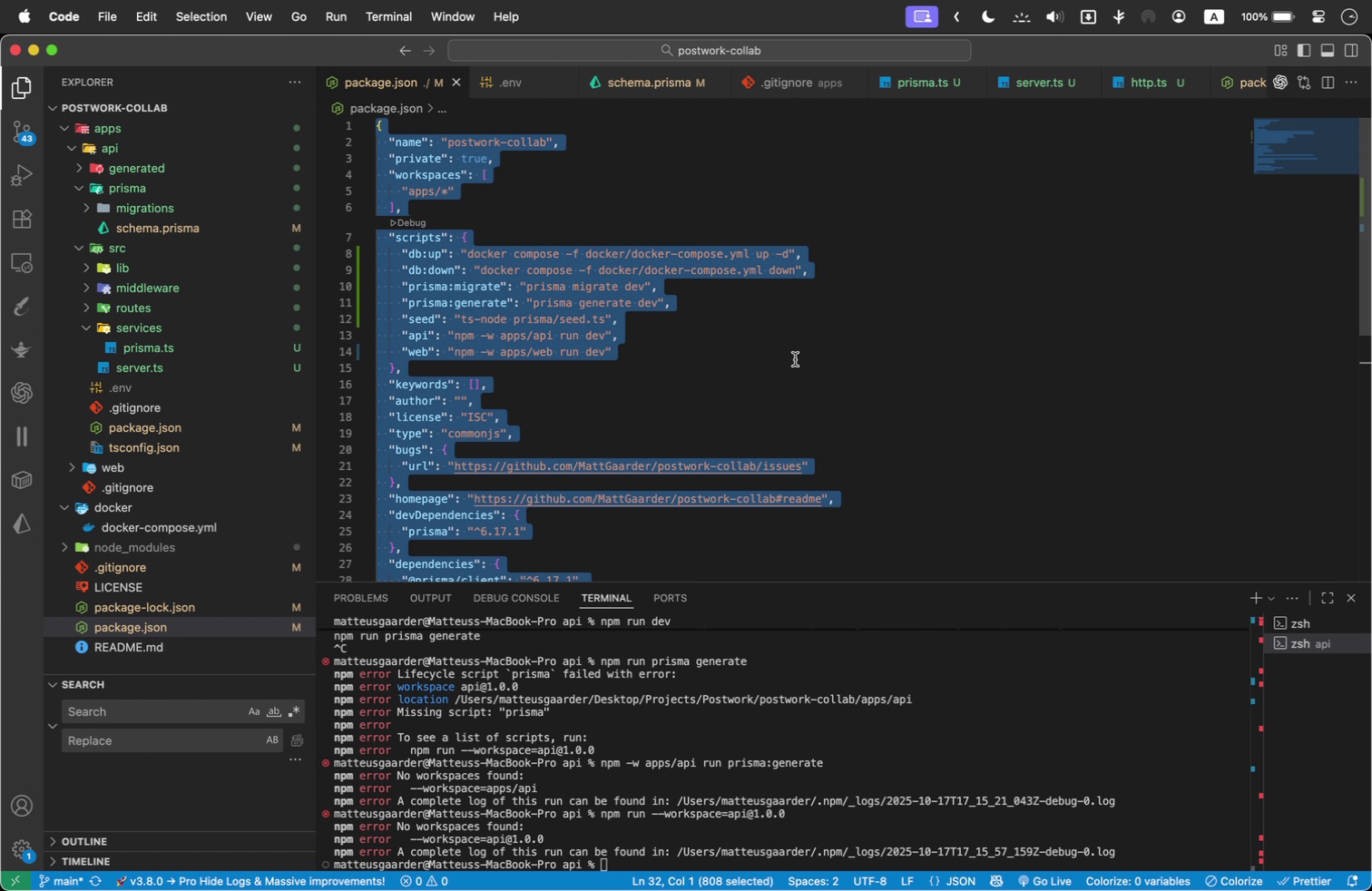 
key(Meta+C)
 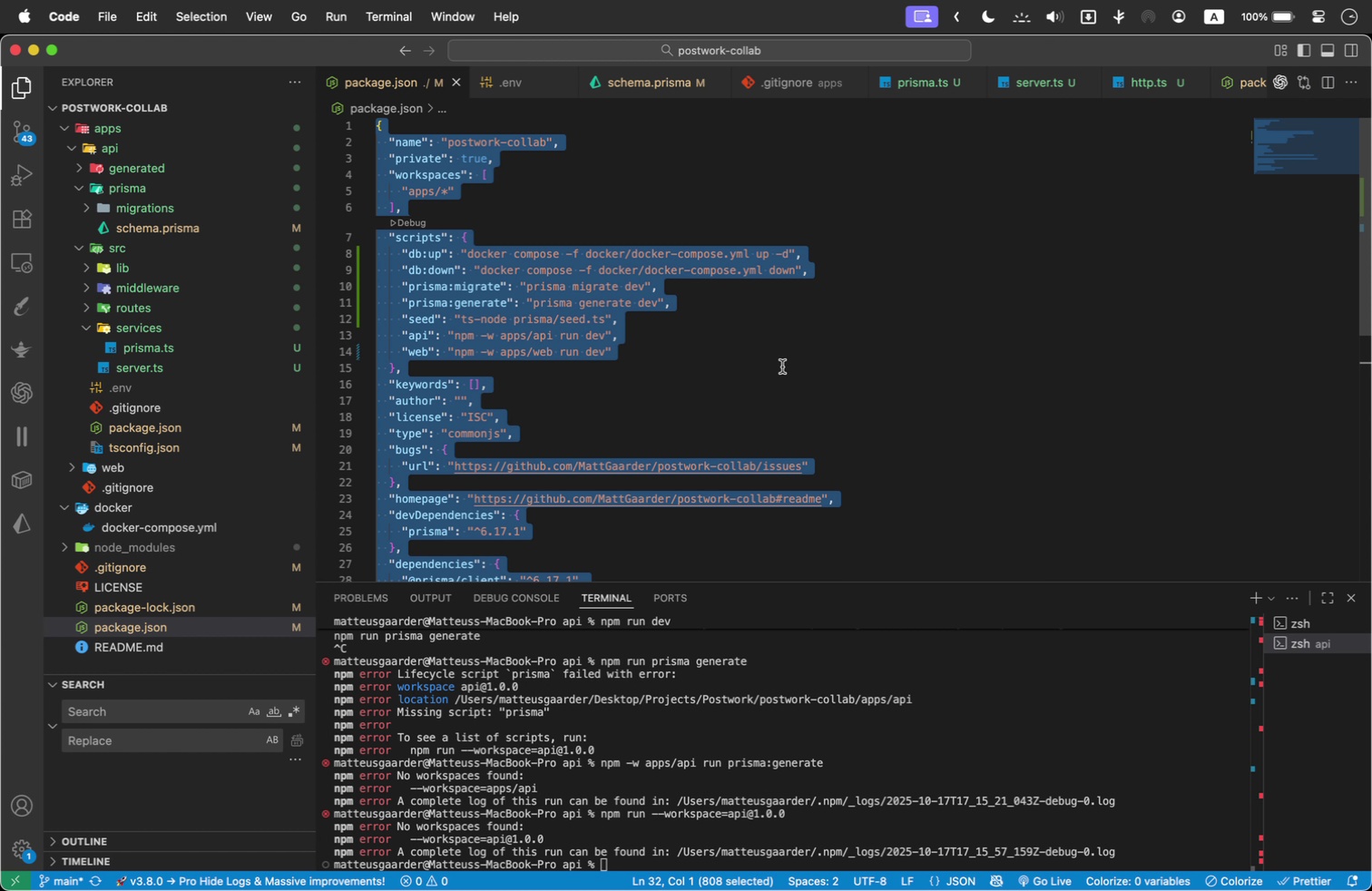 
left_click([782, 367])
 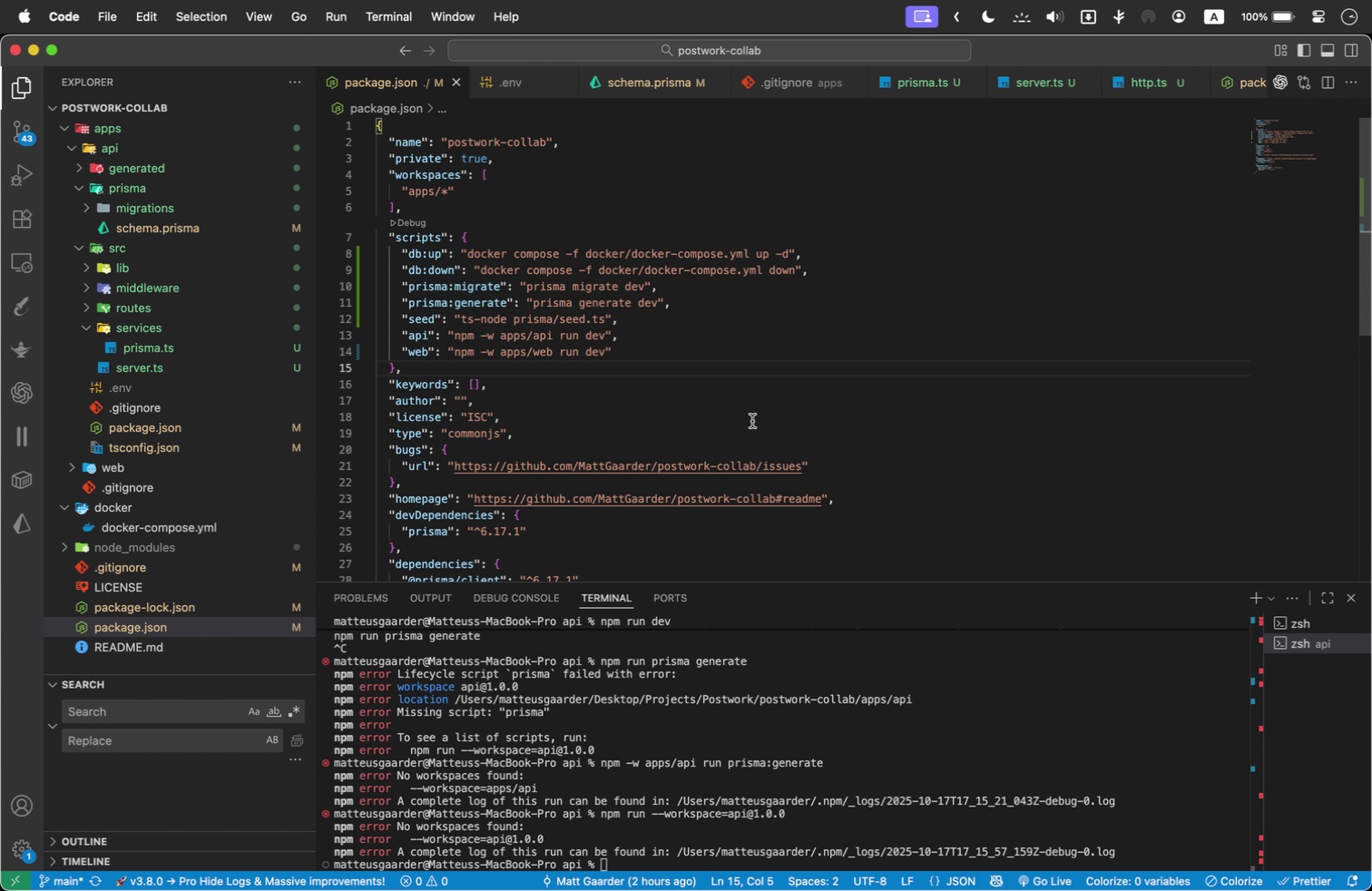 
key(Meta+Tab)
 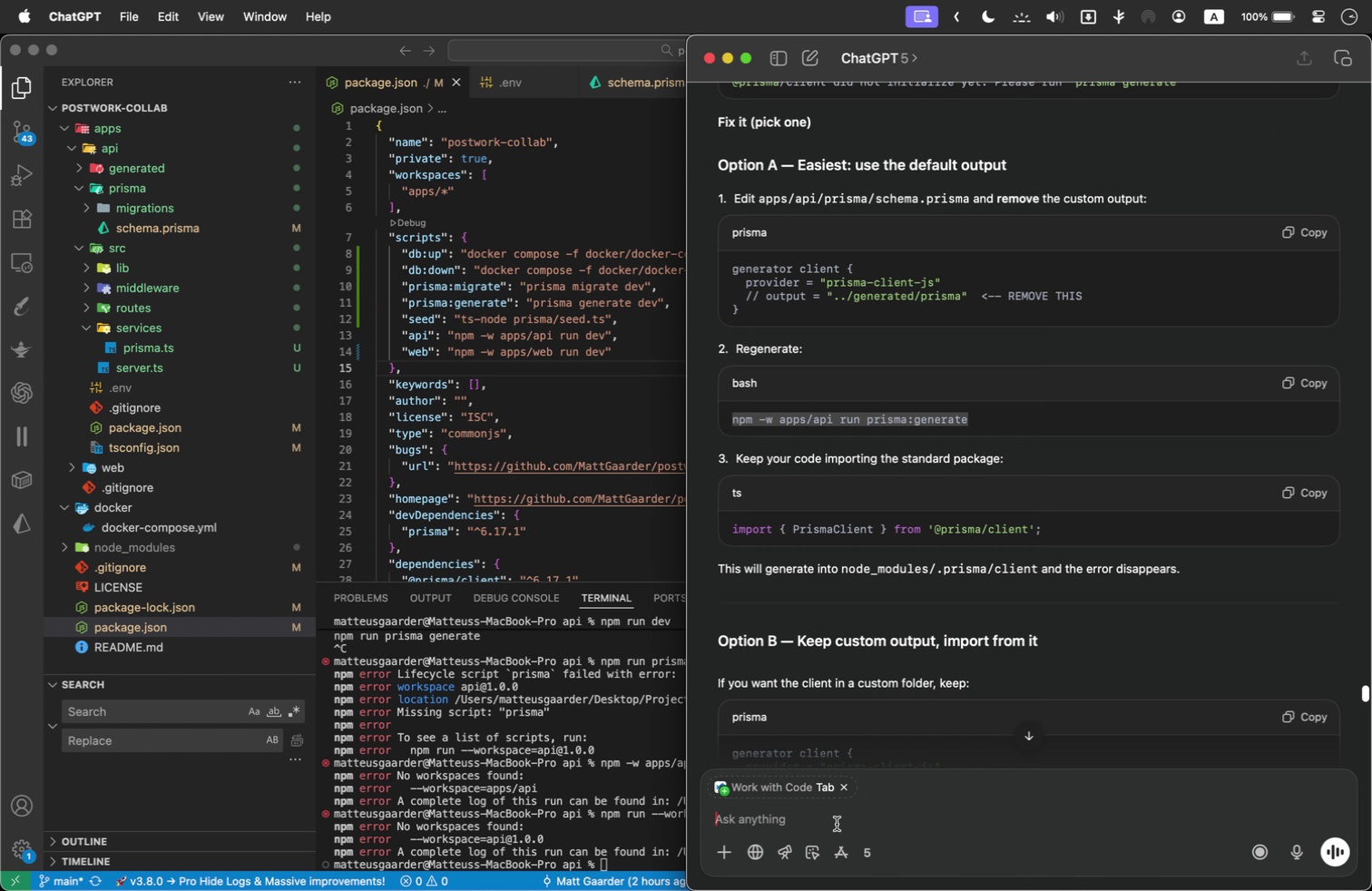 
wait(6.5)
 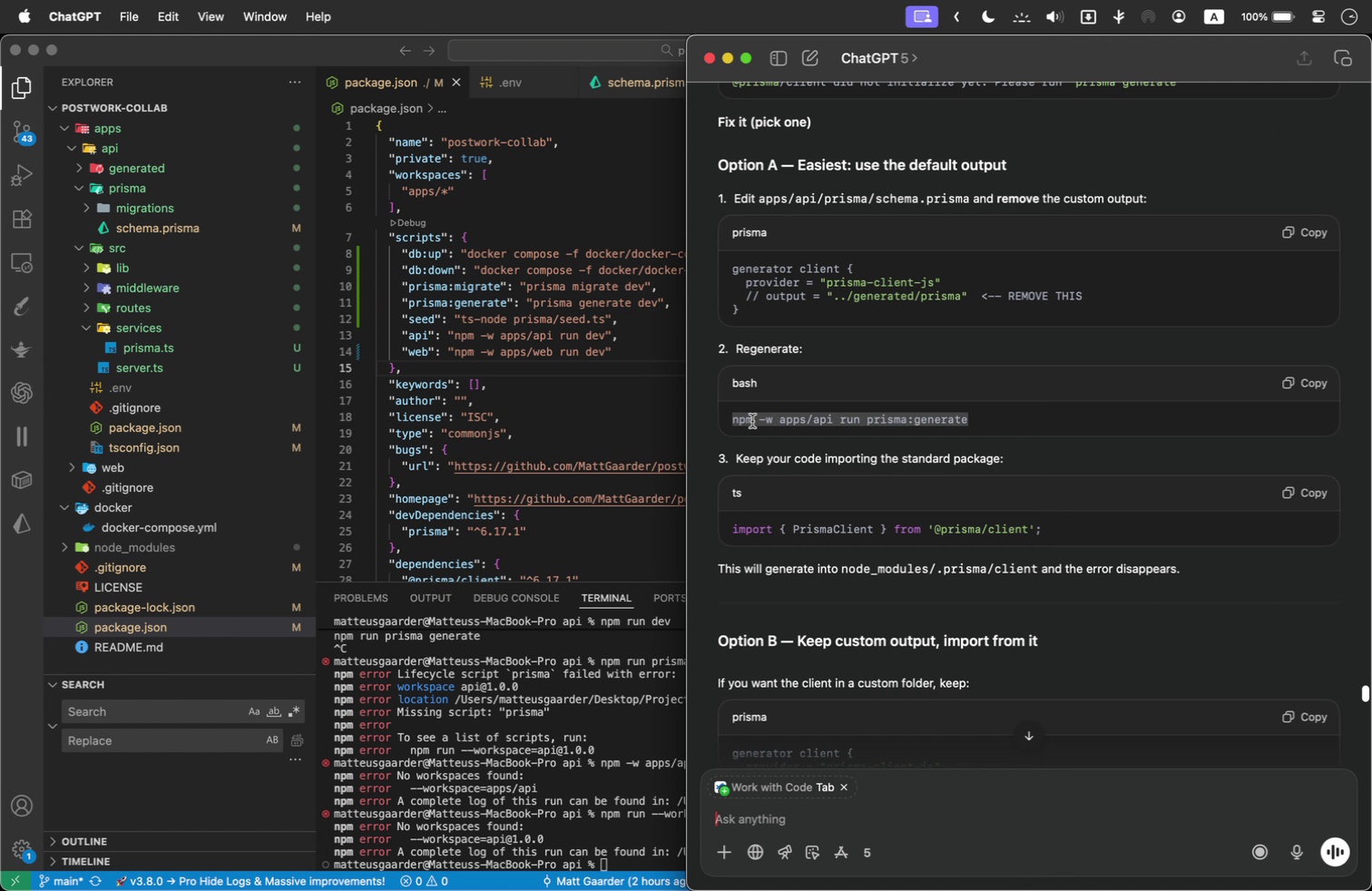 
type(it is saying I don't have any workspaces... )
 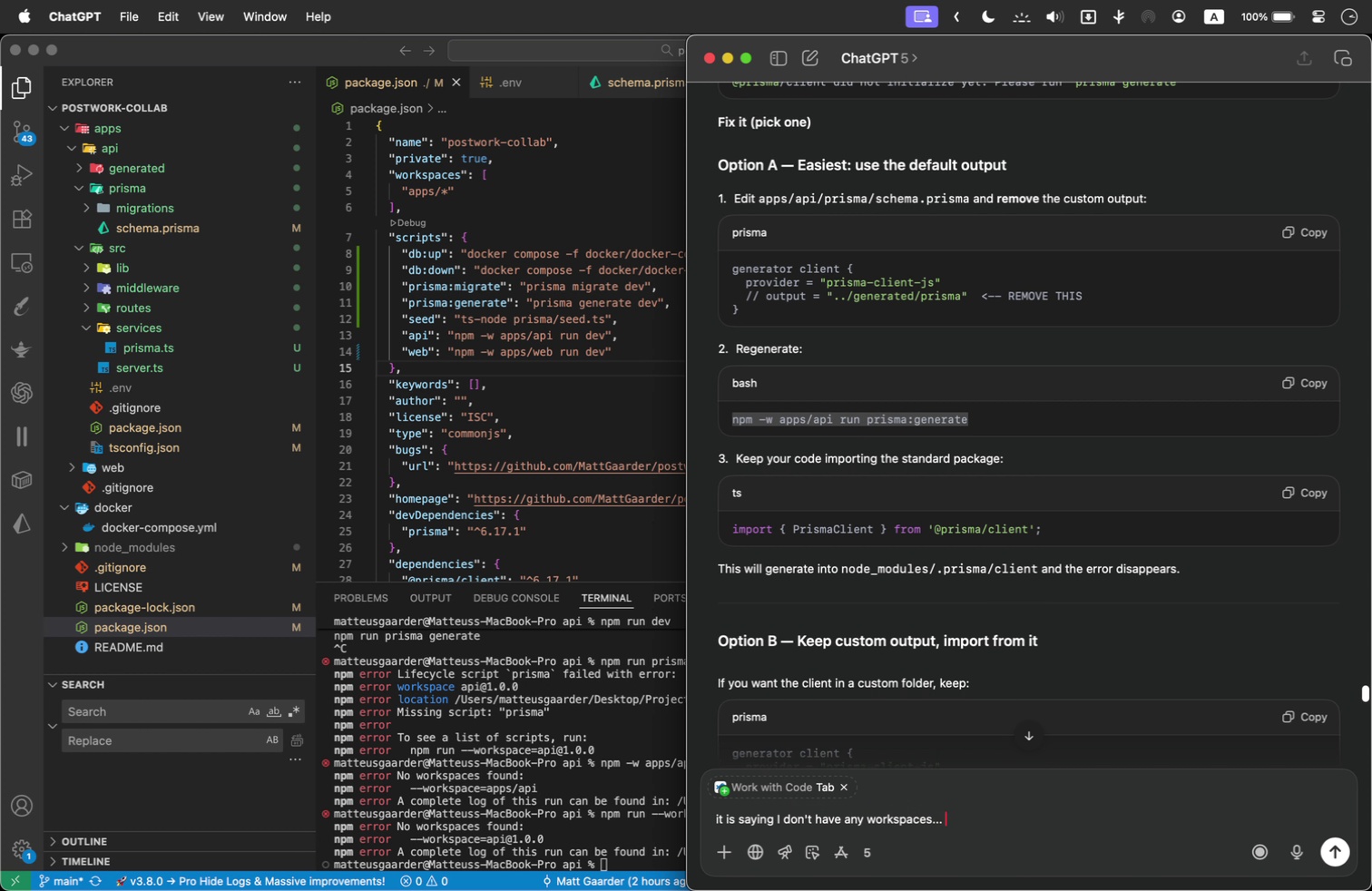 
key(Shift+Enter)
 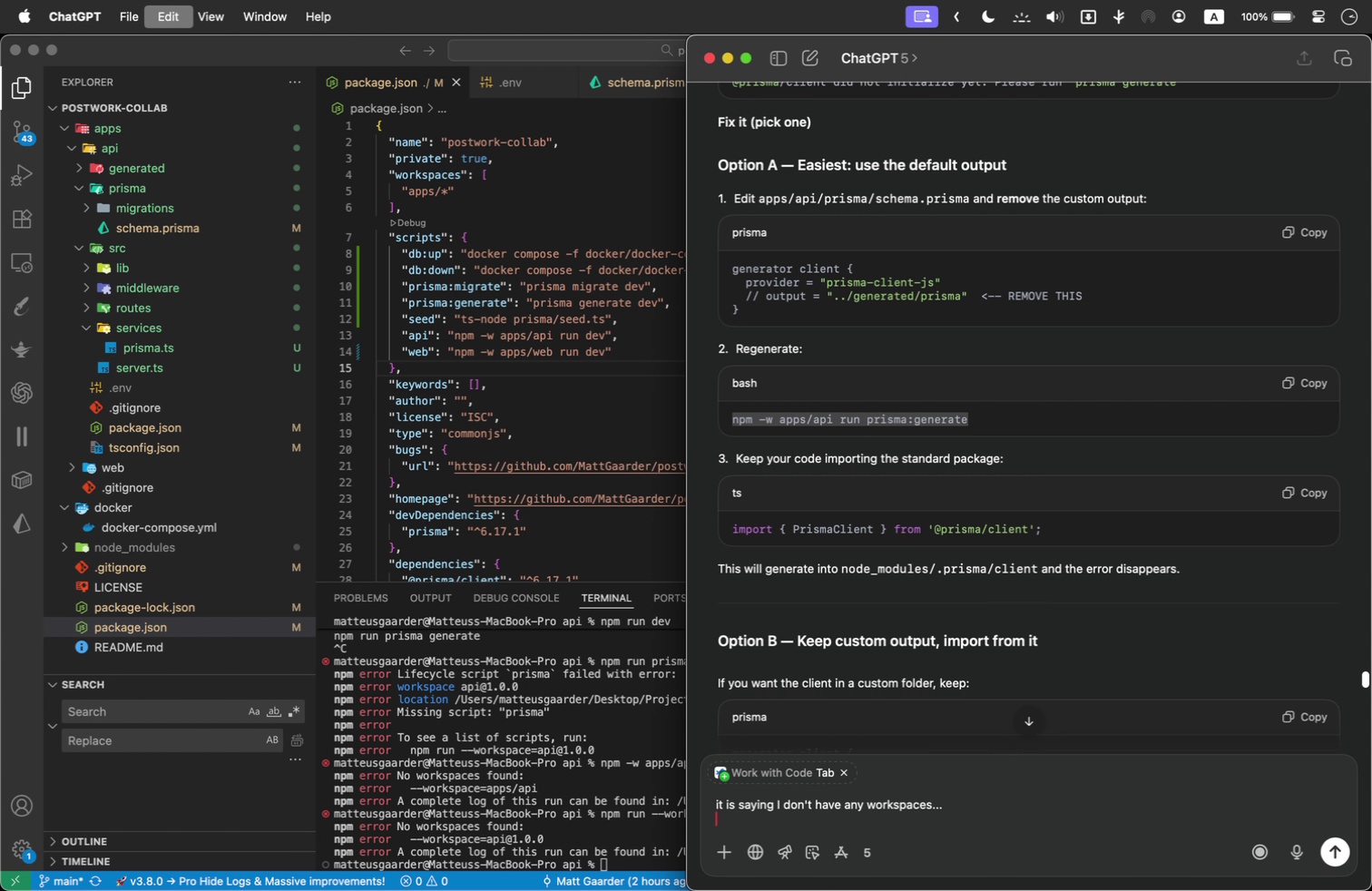 
key(Meta+V)
 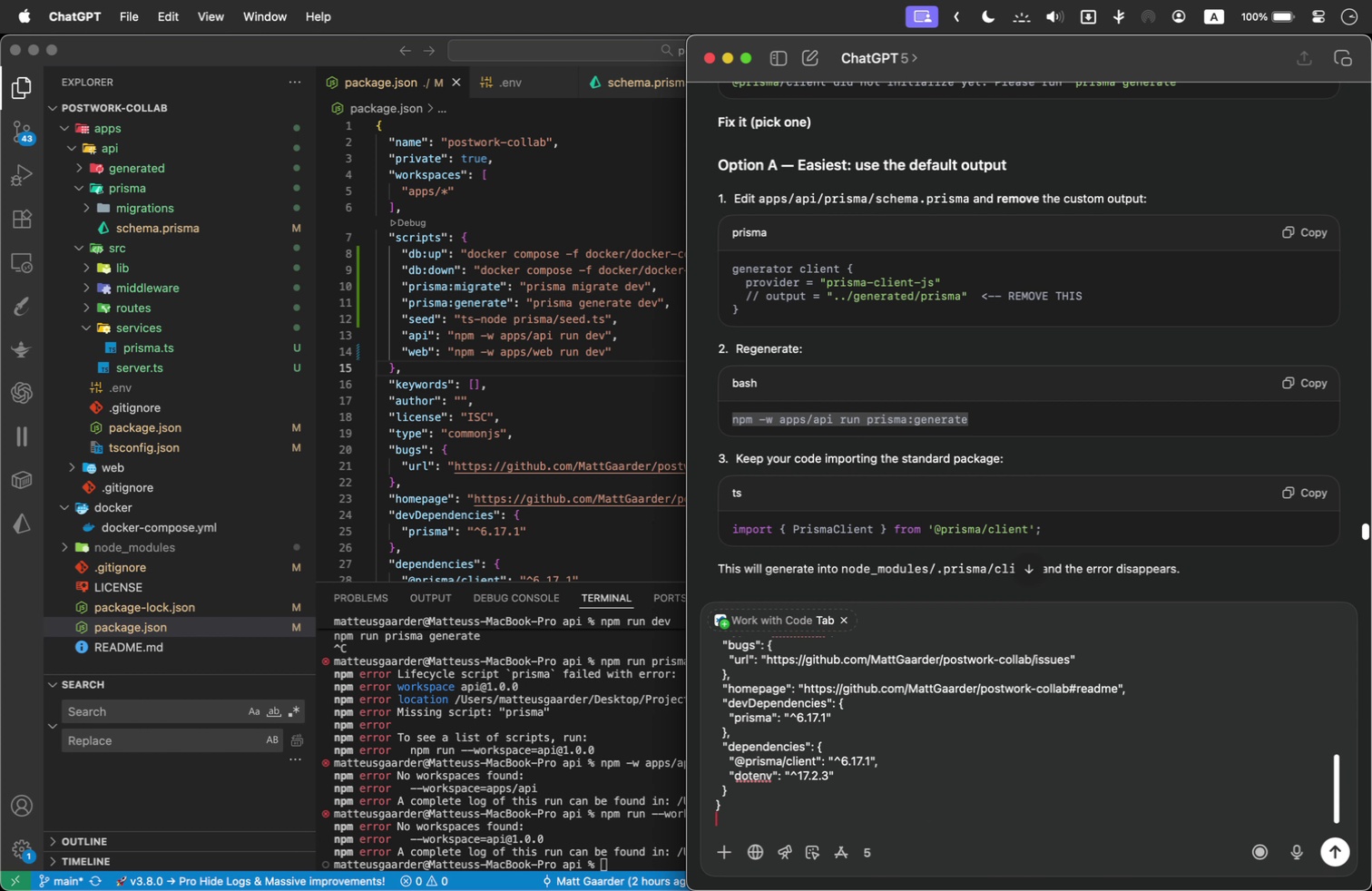 
hold_key(key=ShiftLeft, duration=1.0)
 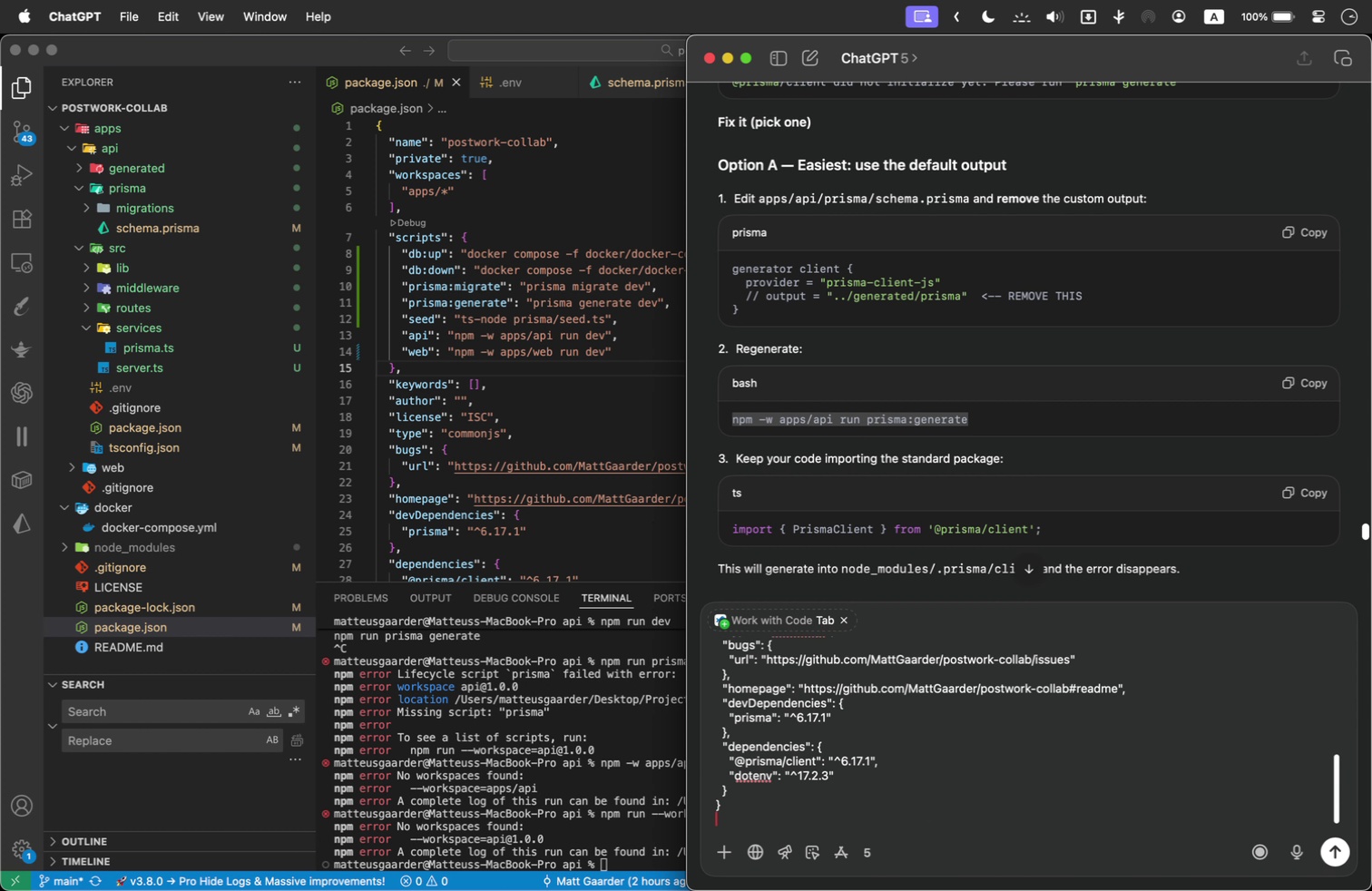 
key(Meta+Z)
 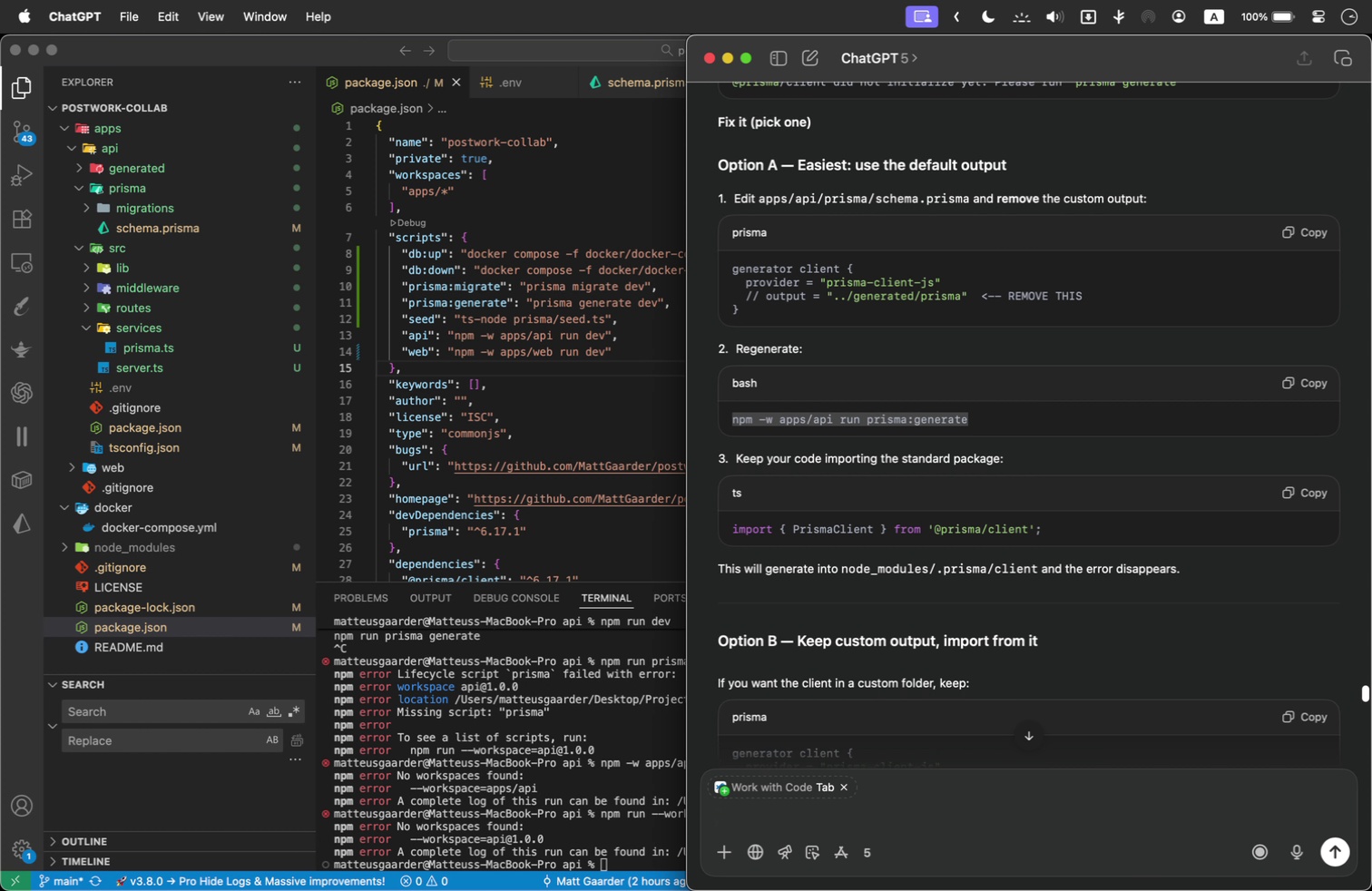 
key(Meta+CommandLeft)
 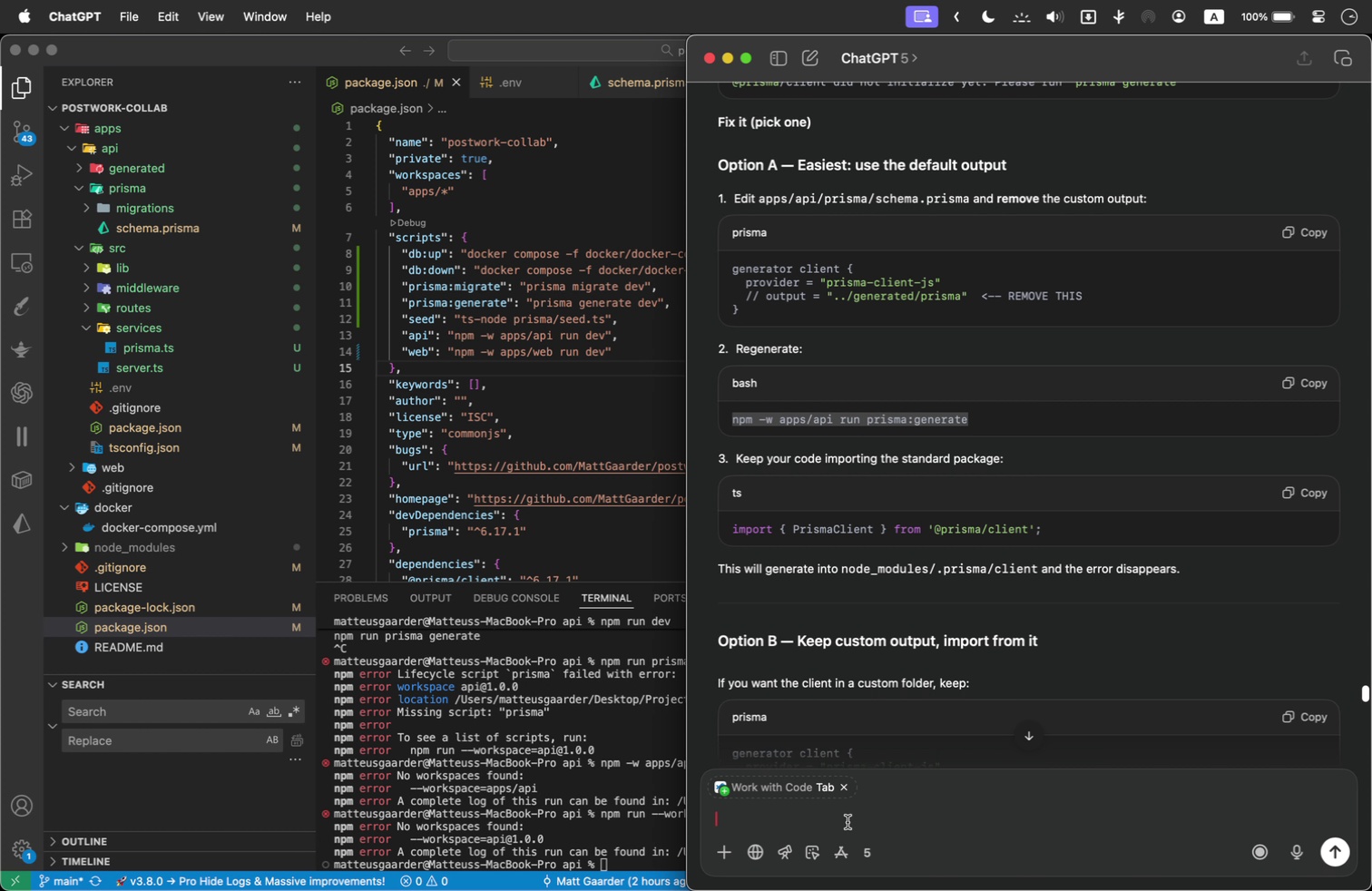 
key(Meta+Shift+Z)
 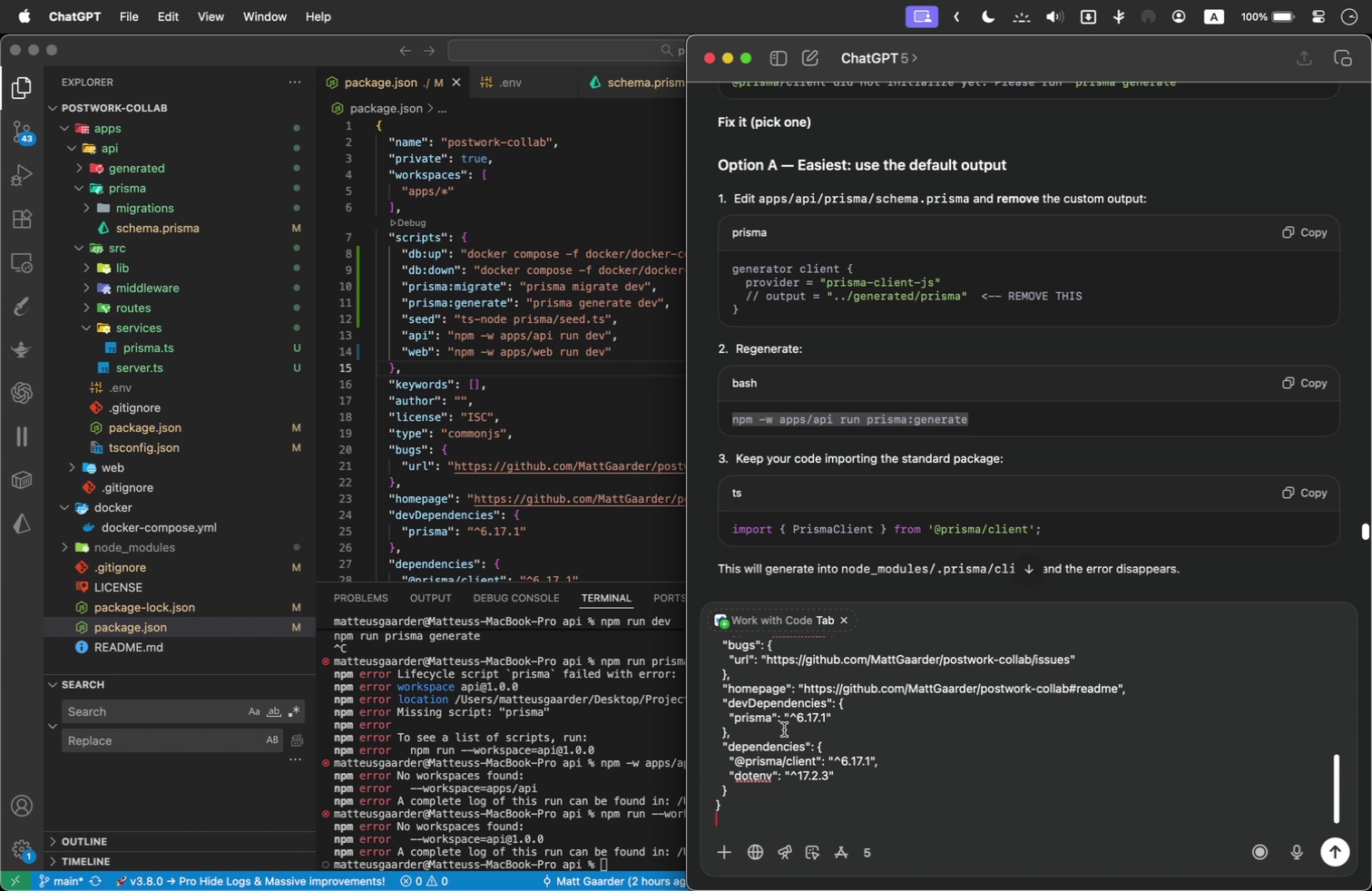 
scroll: coordinate [760, 696], scroll_direction: up, amount: 200.0
 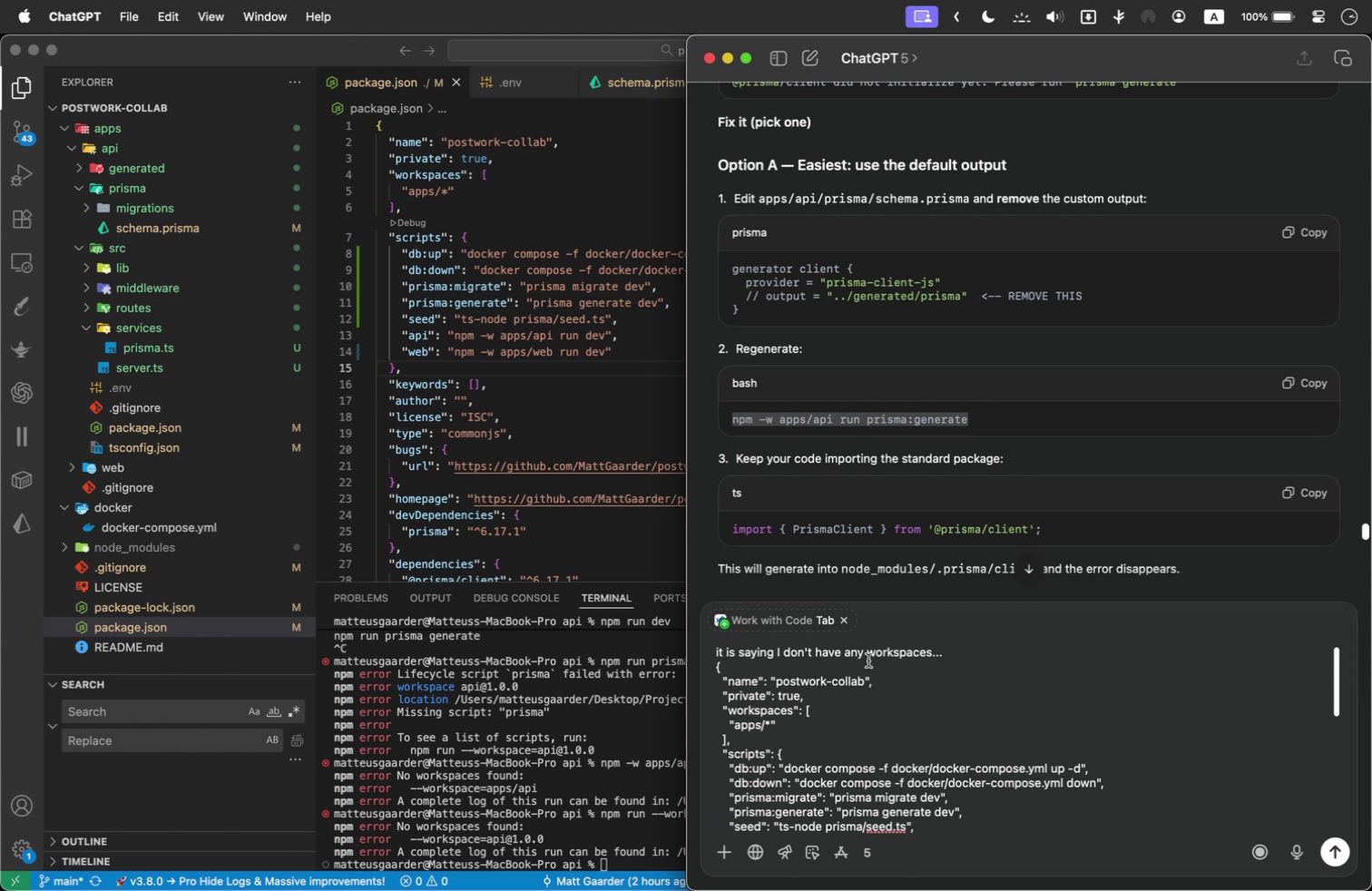 
hold_key(key=ShiftLeft, duration=0.87)
 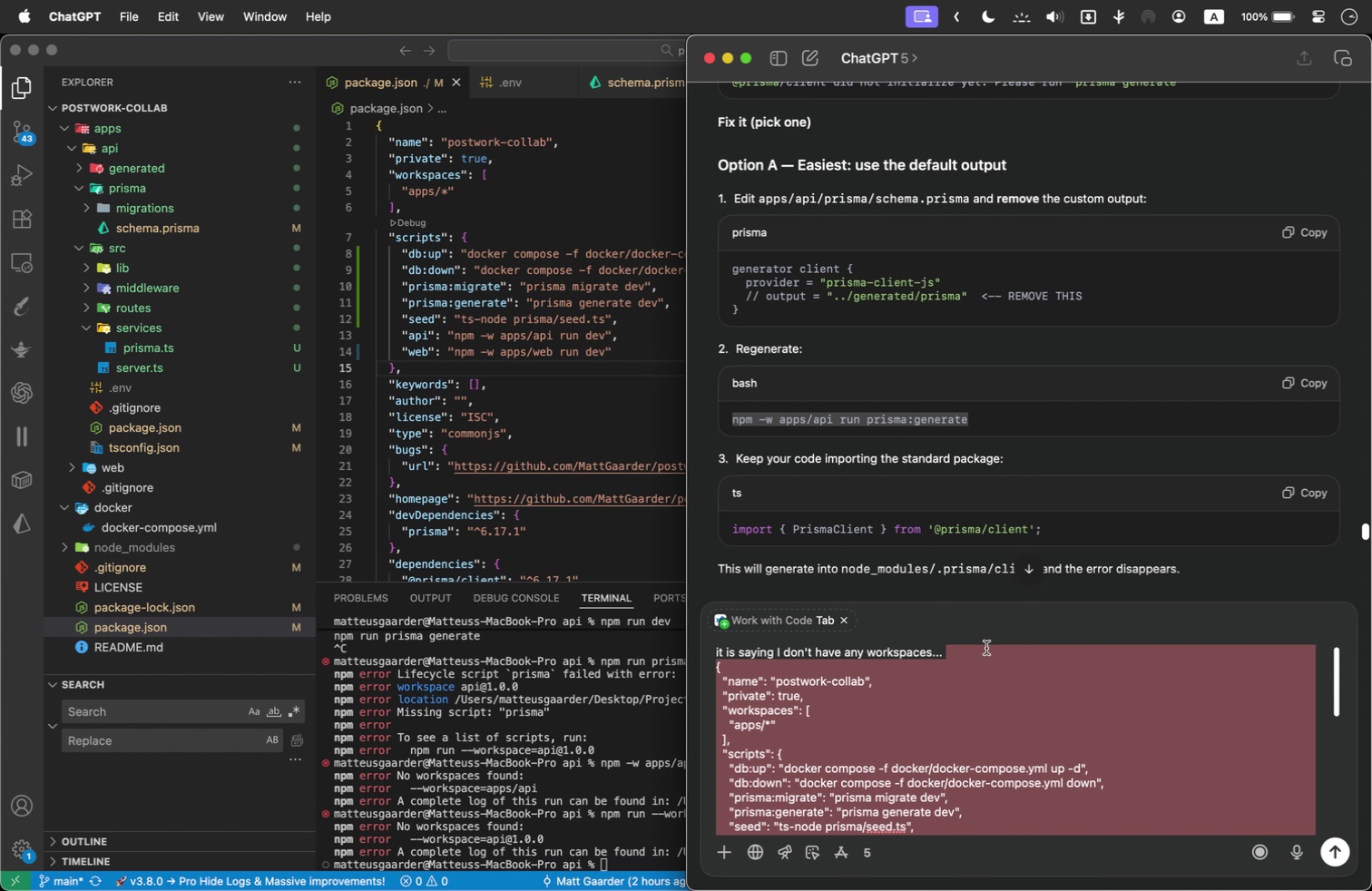 
key(Backspace)
 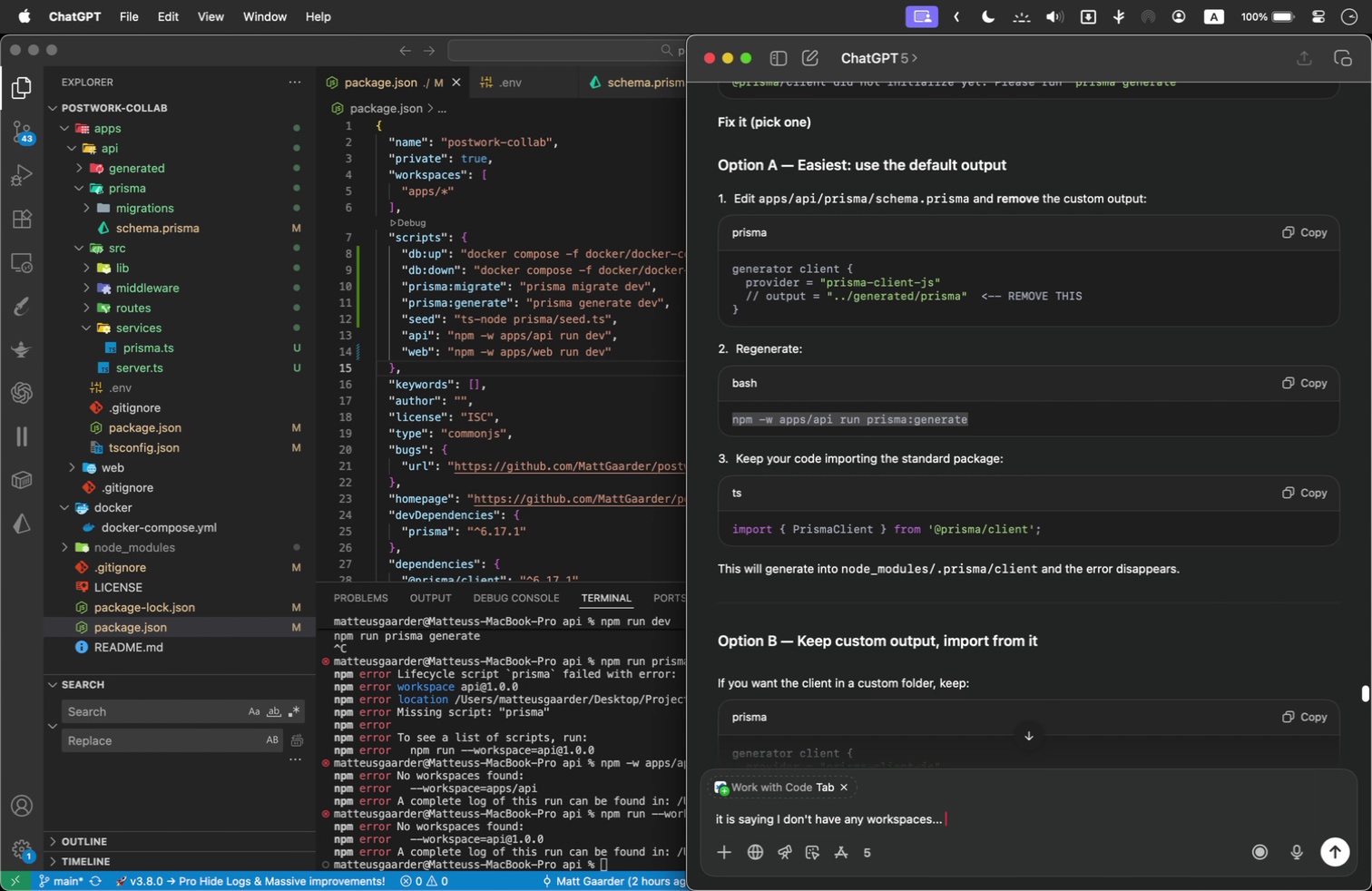 
key(Shift+Enter)
 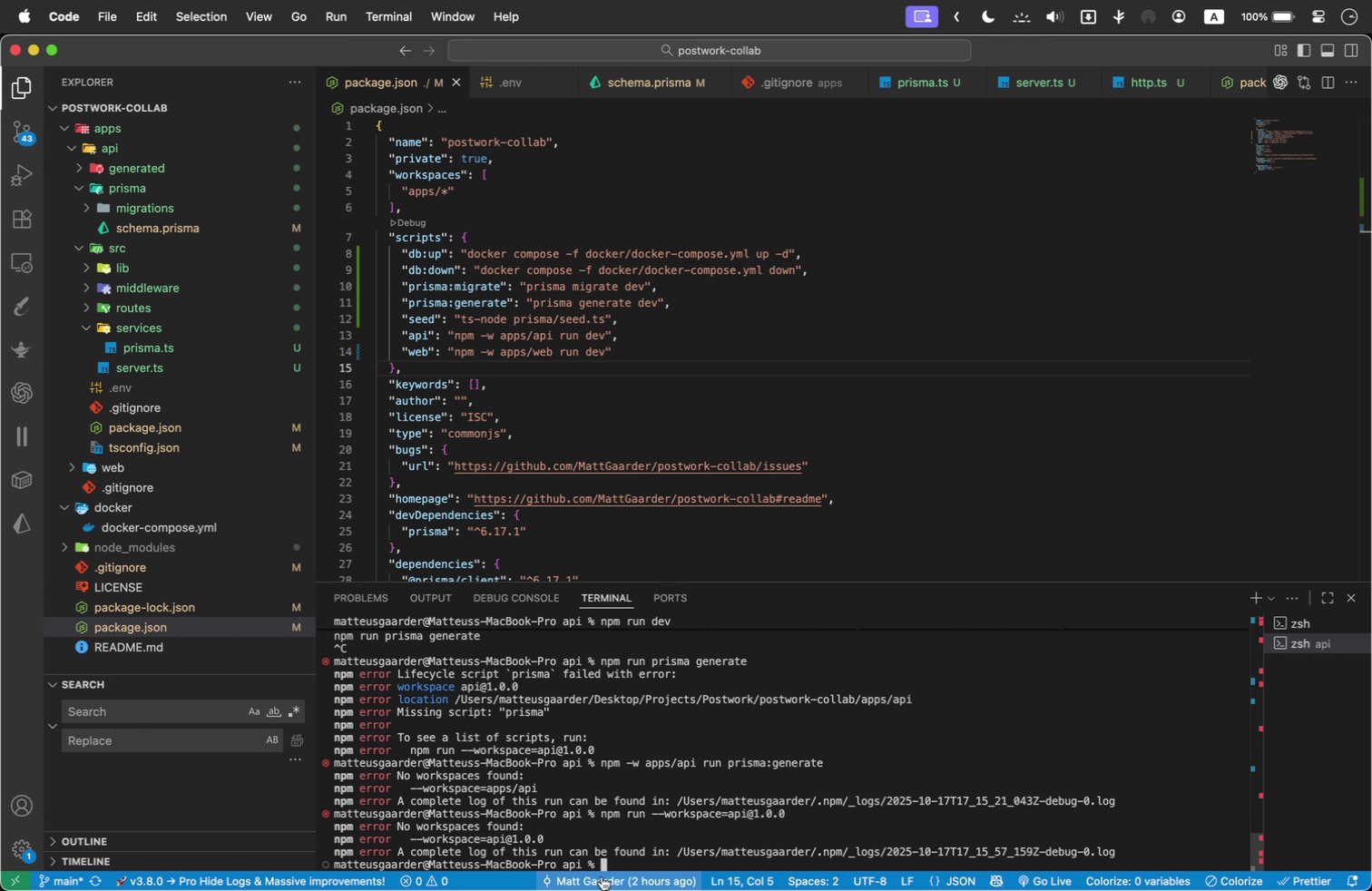 
left_click_drag(start_coordinate=[615, 863], to_coordinate=[332, 762])
 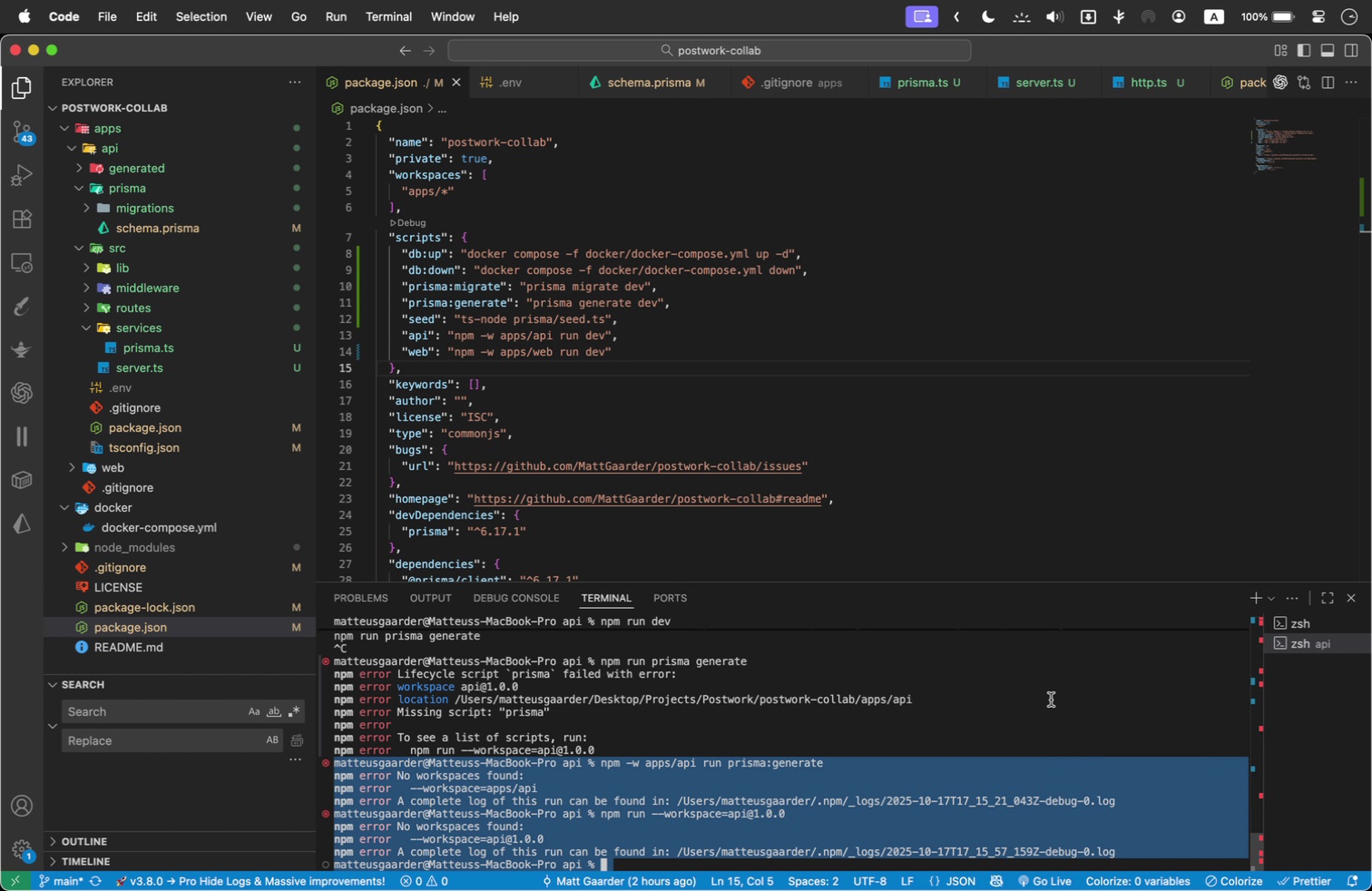 
key(Meta+C)
 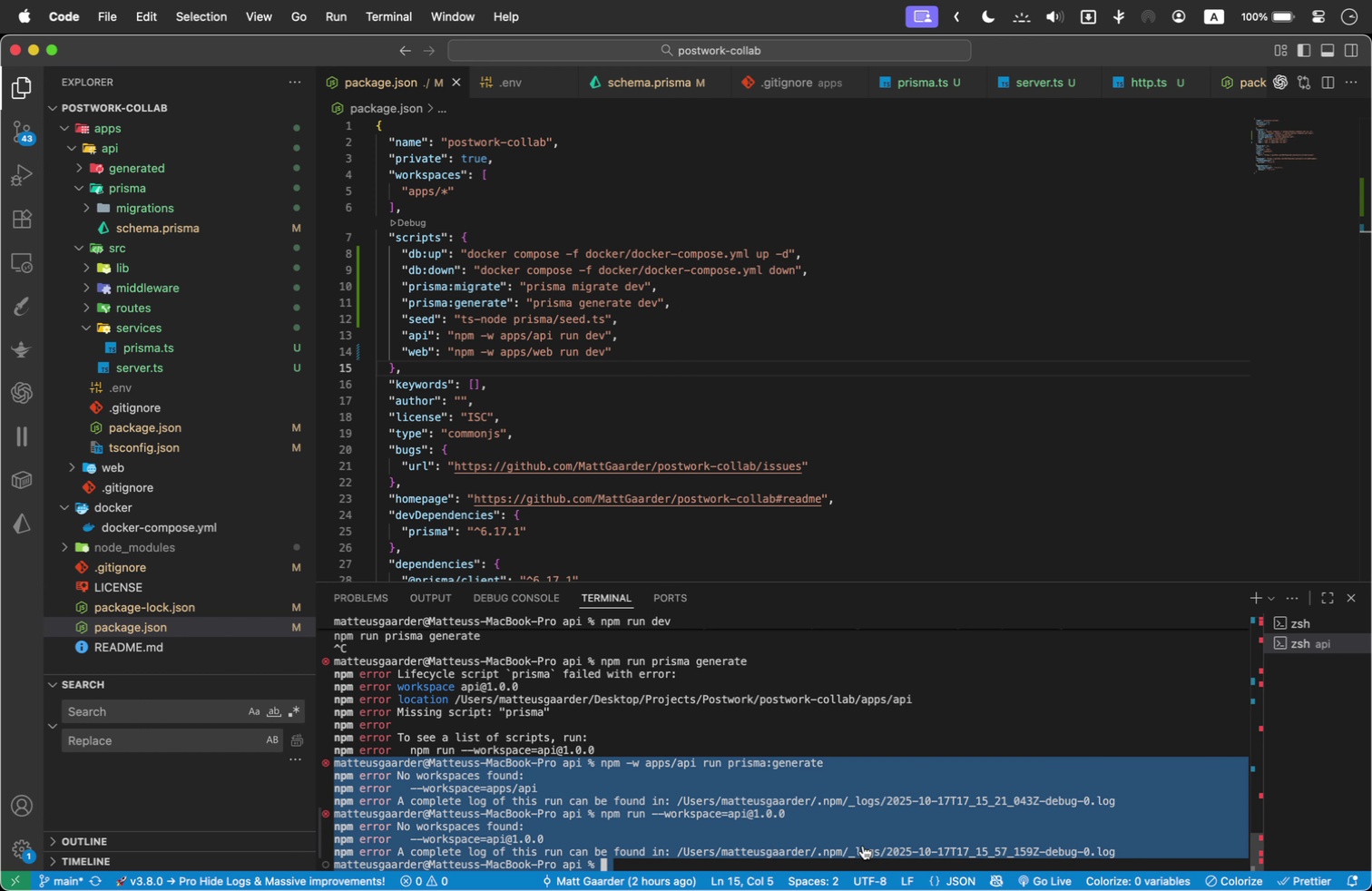 
key(Meta+Tab)
 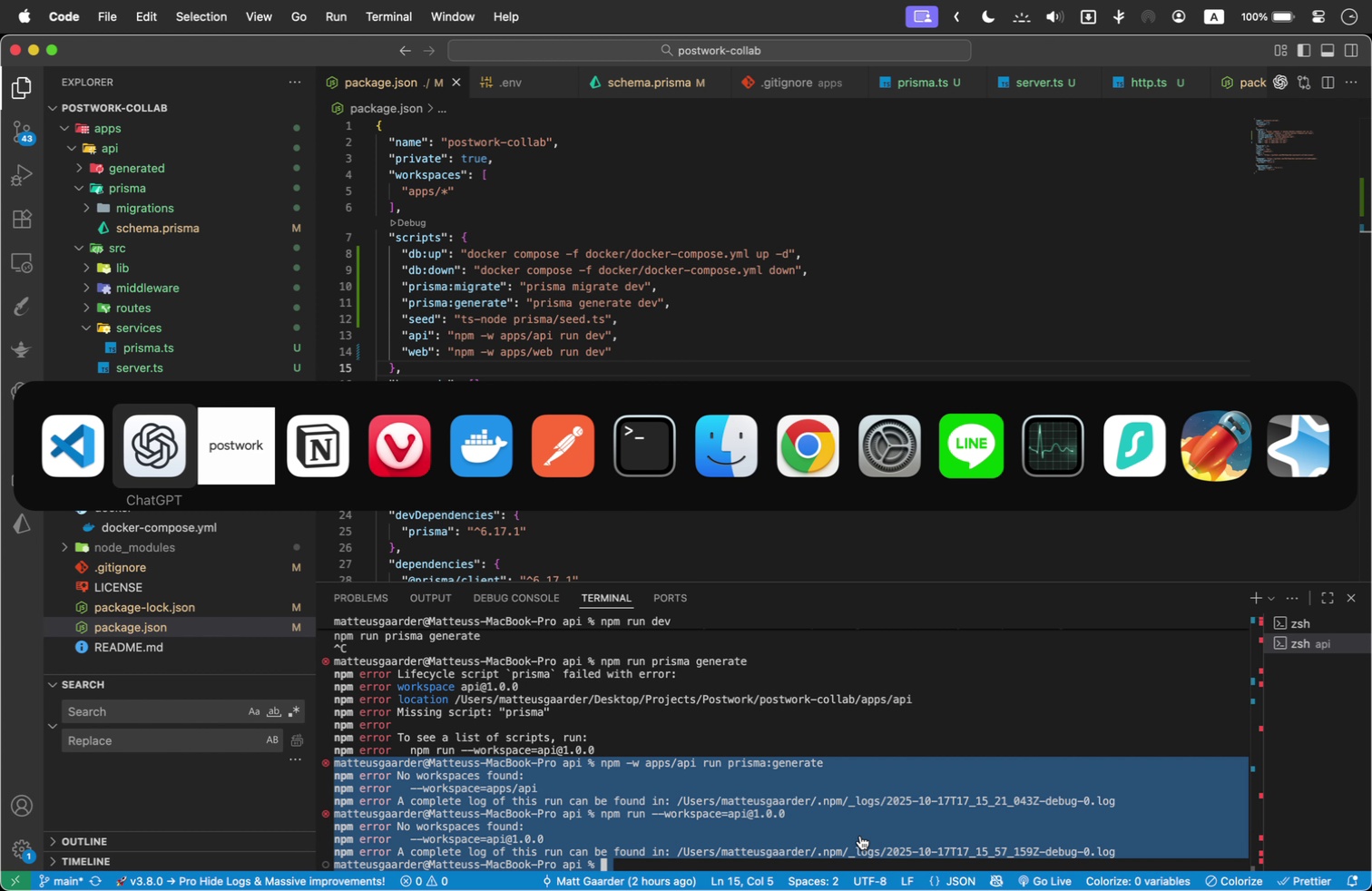 
left_click([790, 740])
 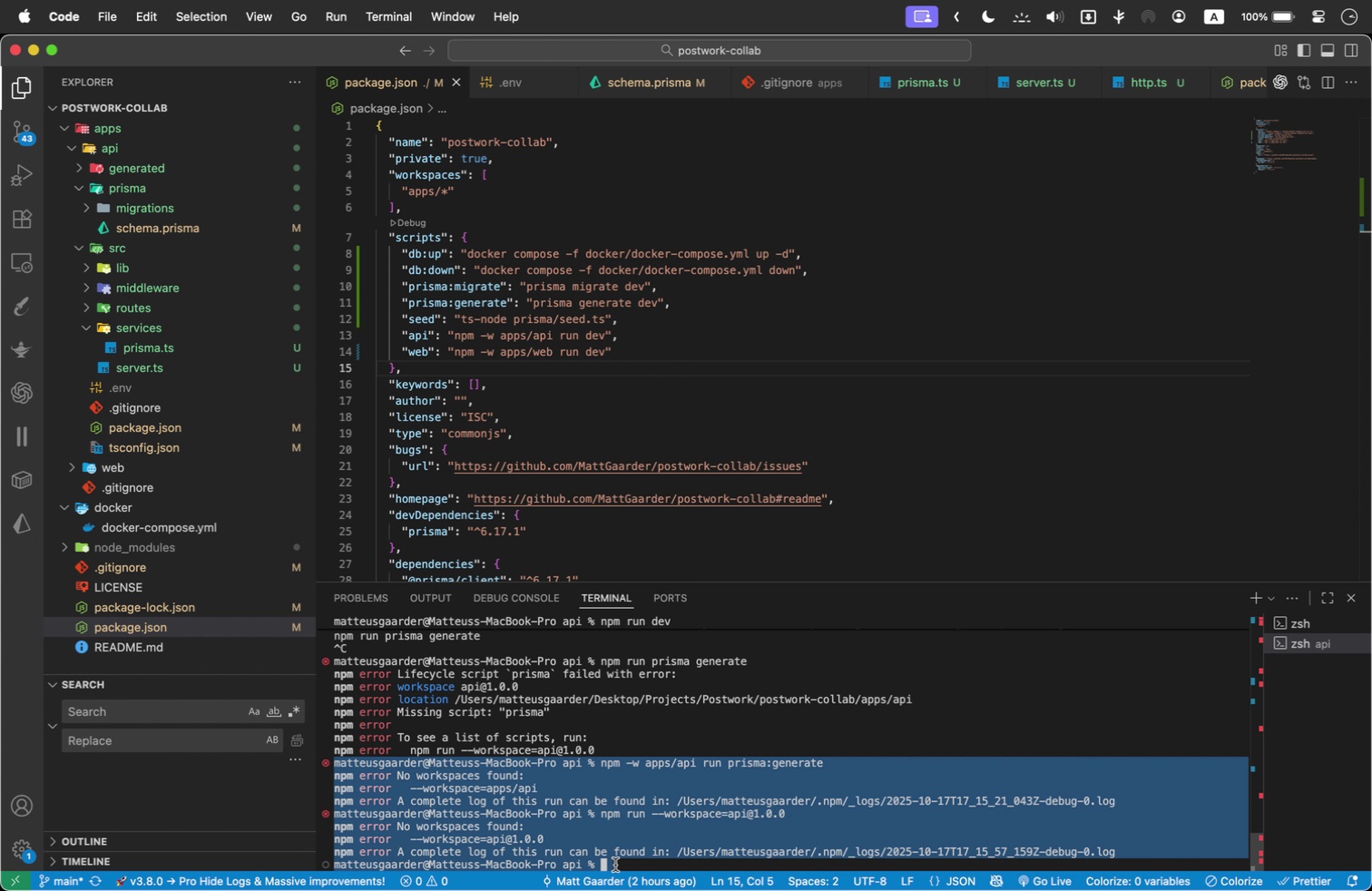 
left_click([615, 865])
 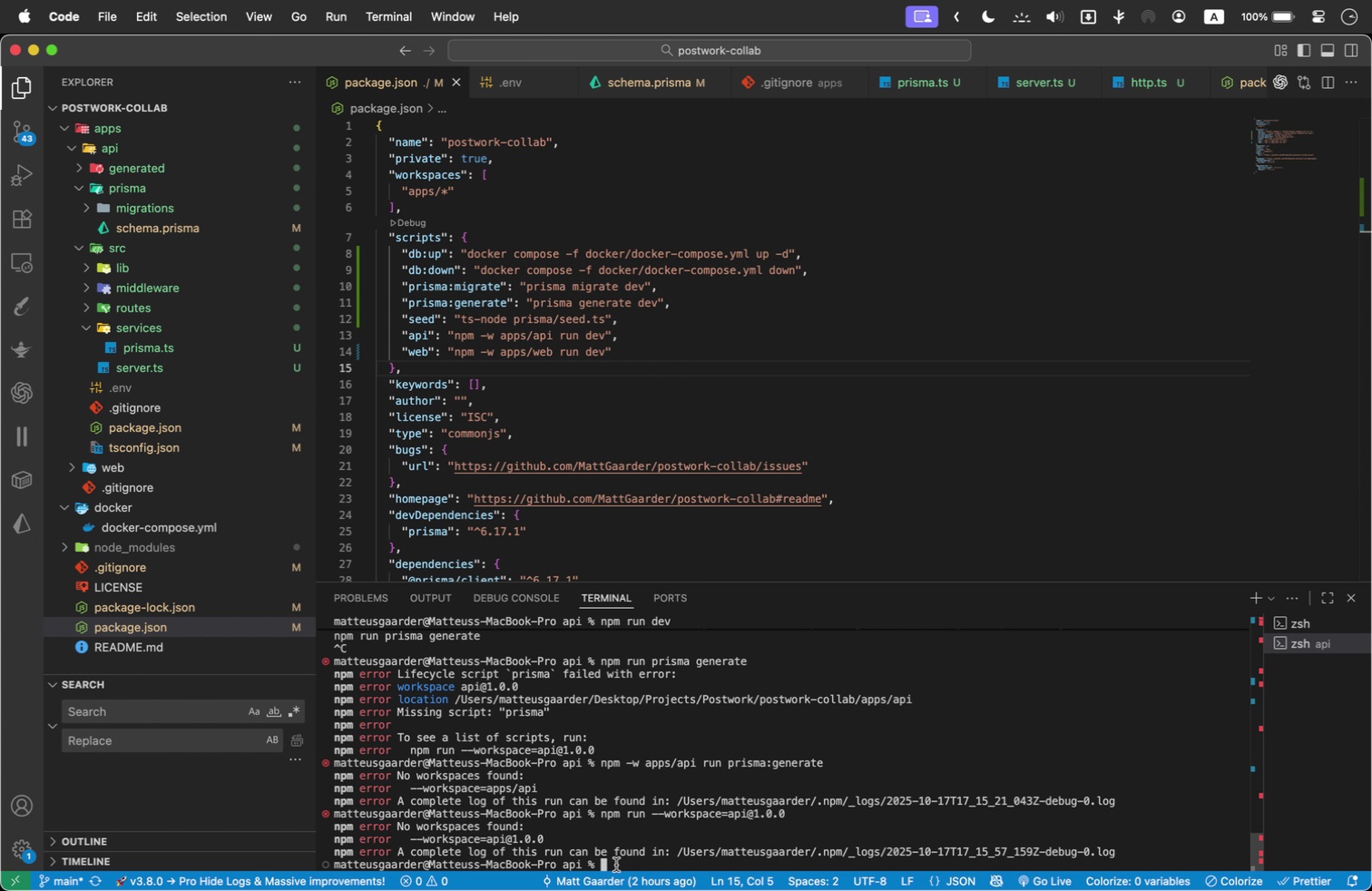 
left_click_drag(start_coordinate=[616, 865], to_coordinate=[600, 658])
 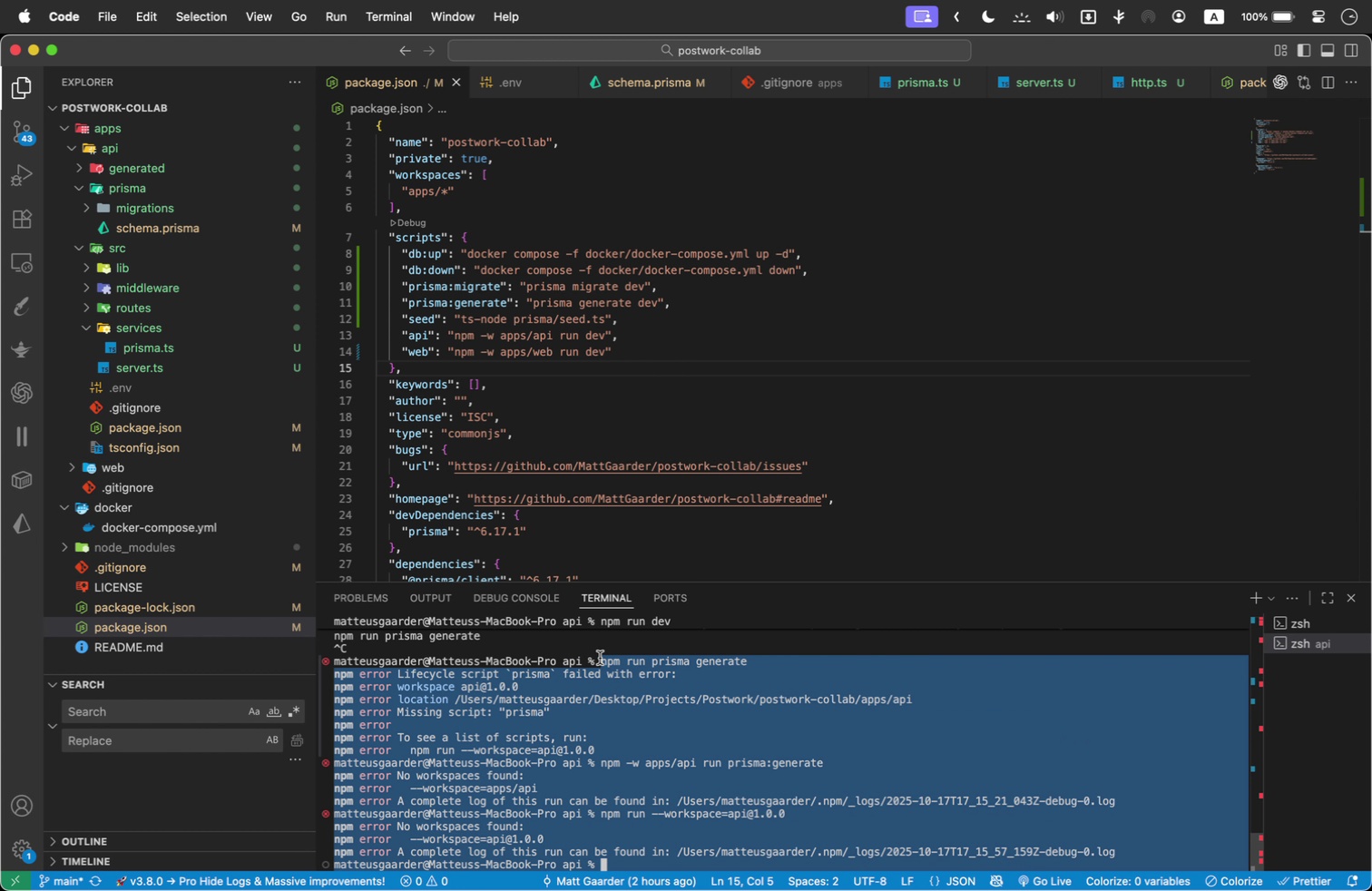 
key(Meta+C)
 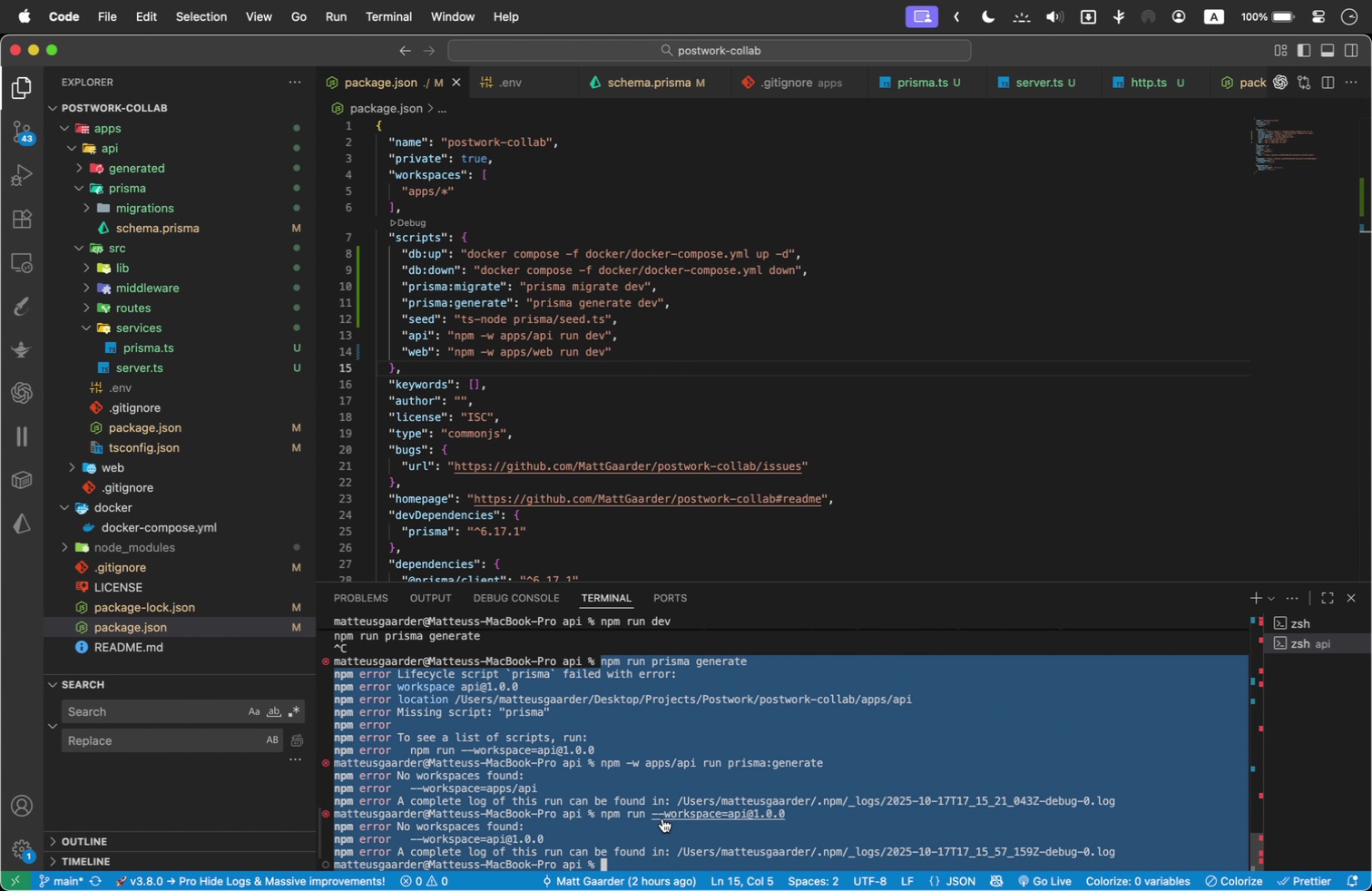 
key(Meta+Tab)
 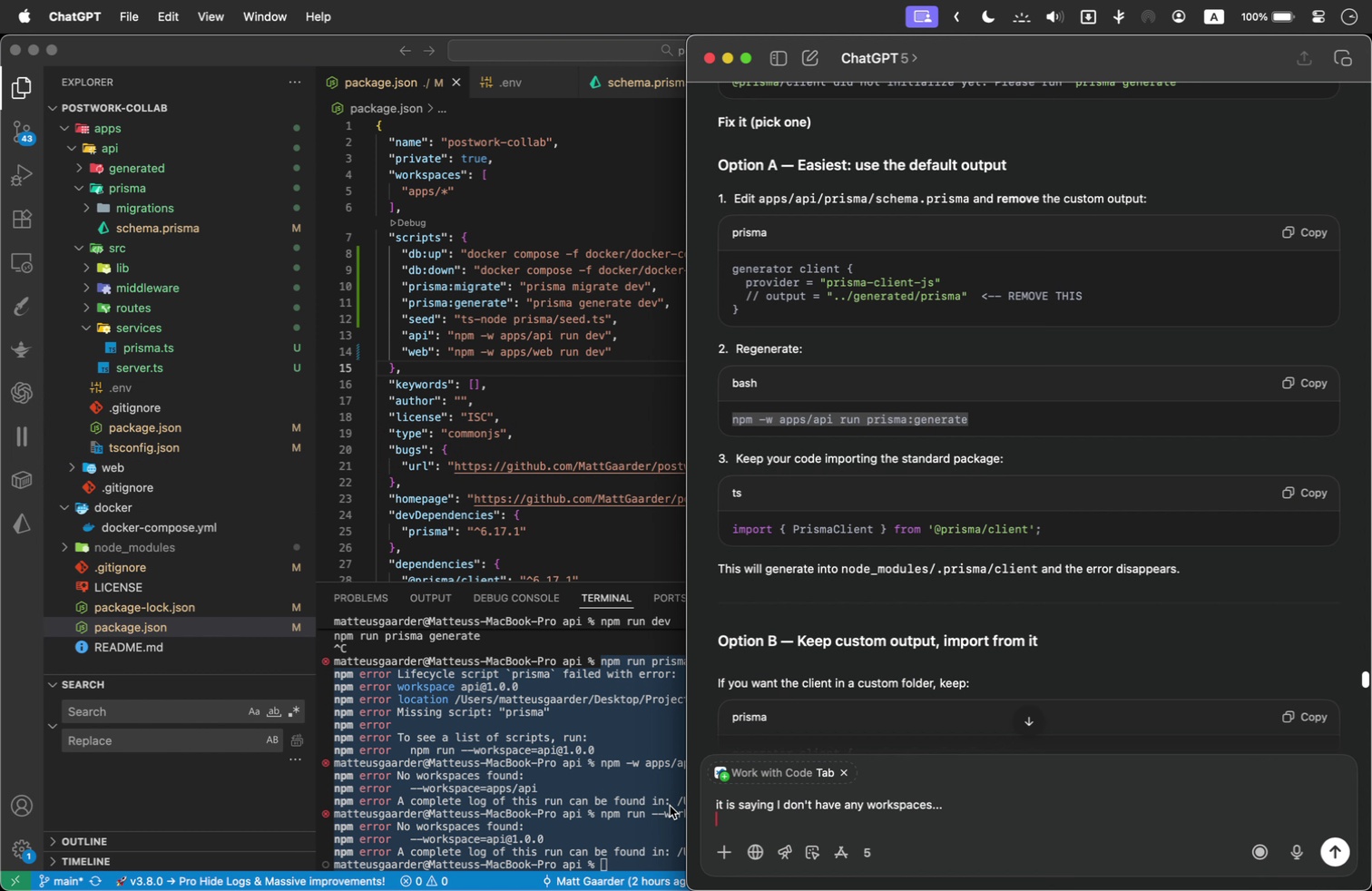 
key(Meta+V)
 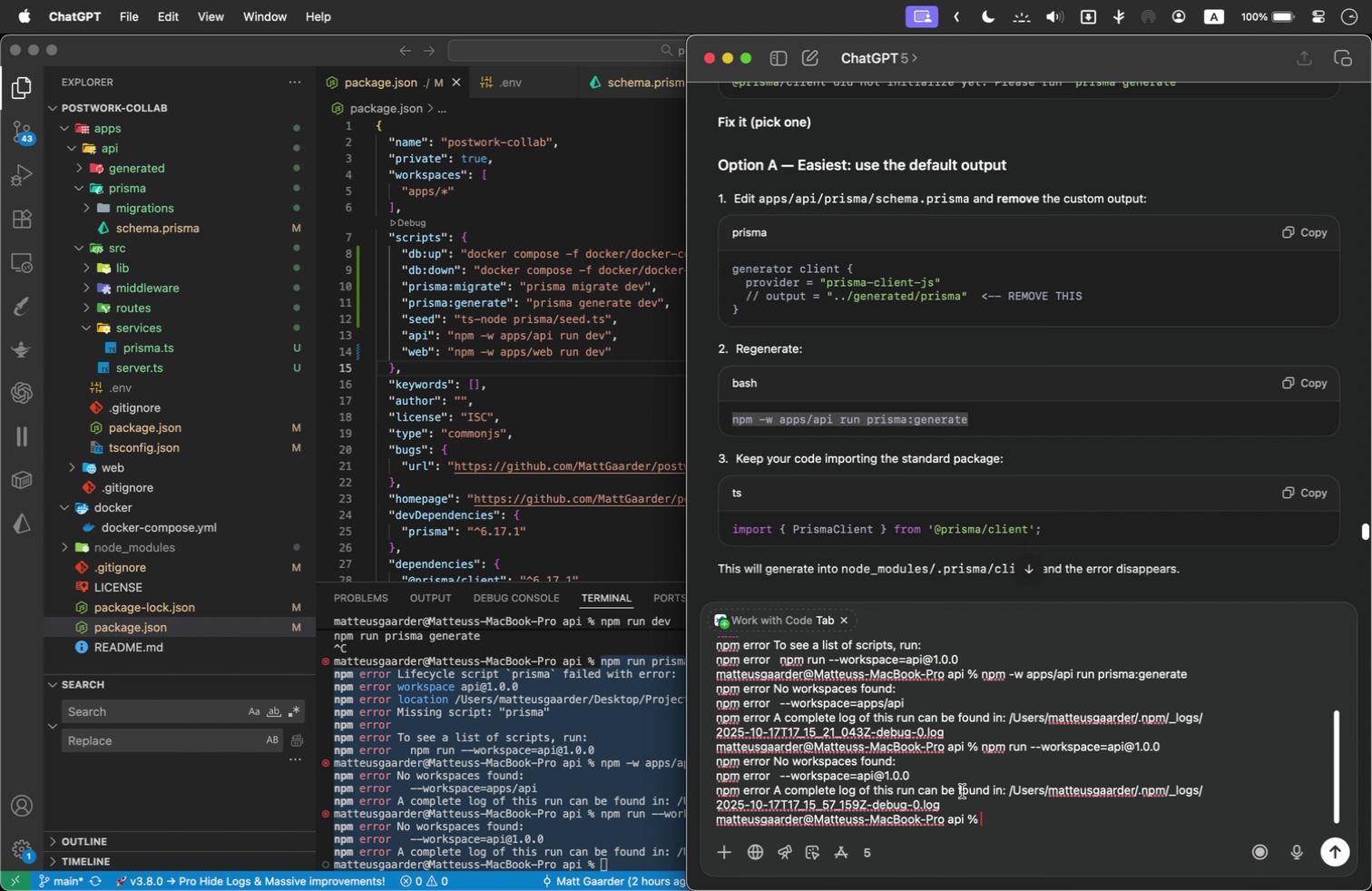 
key(Shift+Enter)
 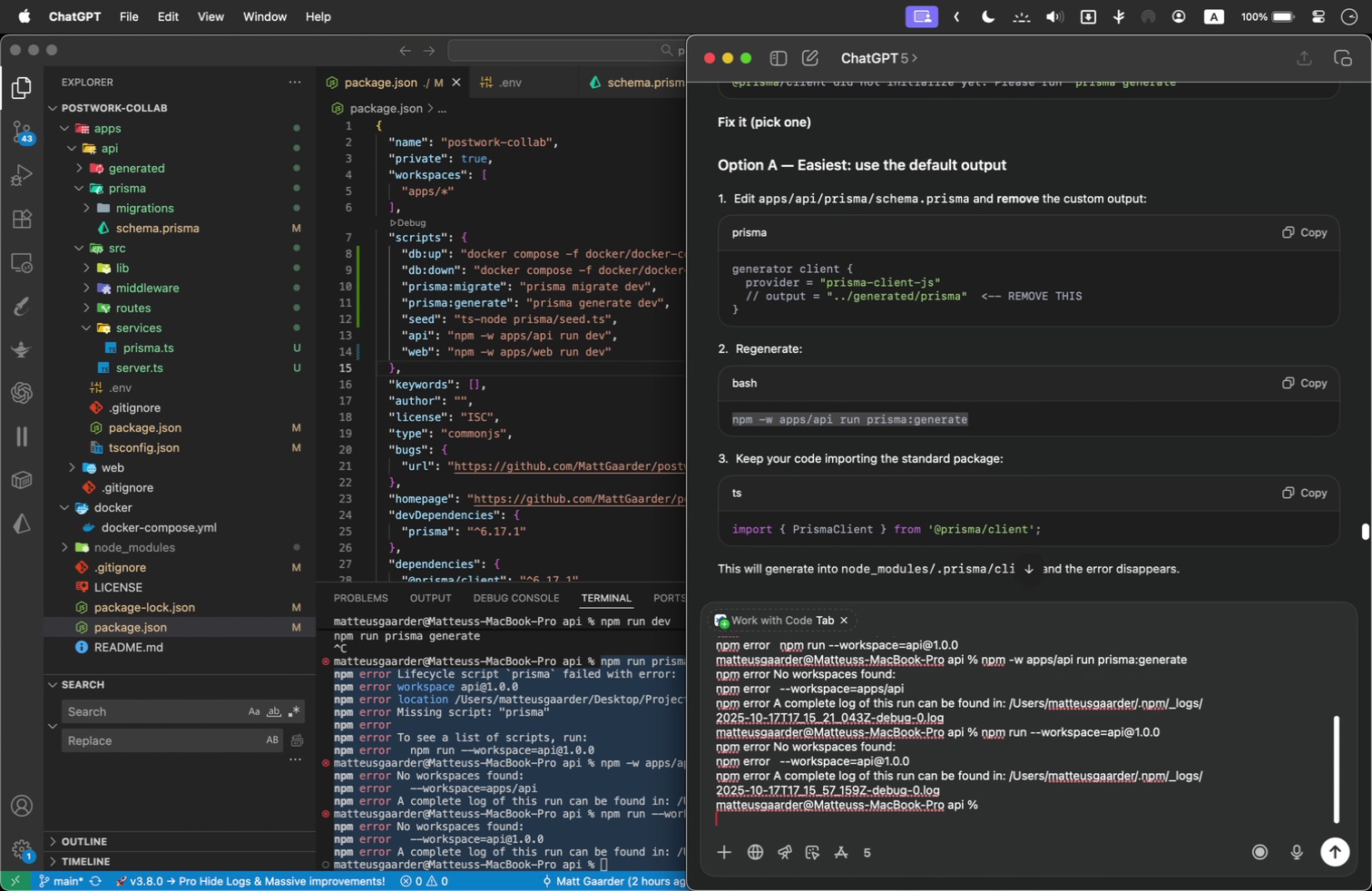 
key(Shift+Enter)
 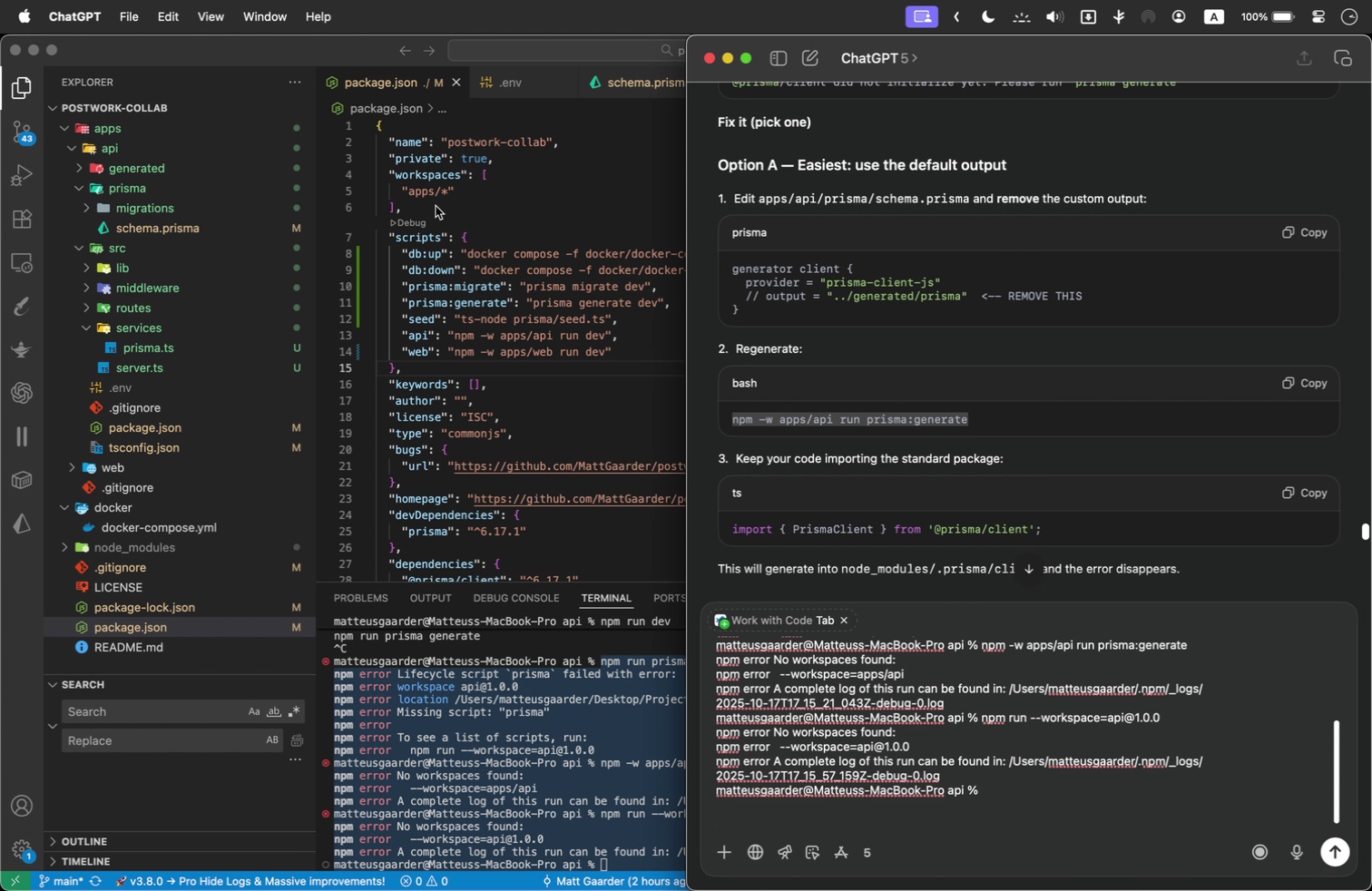 
type(I removed the custom output folder and tried to regenr)
key(Backspace)
type(erate prisma into node_modules but it isn't having it )
 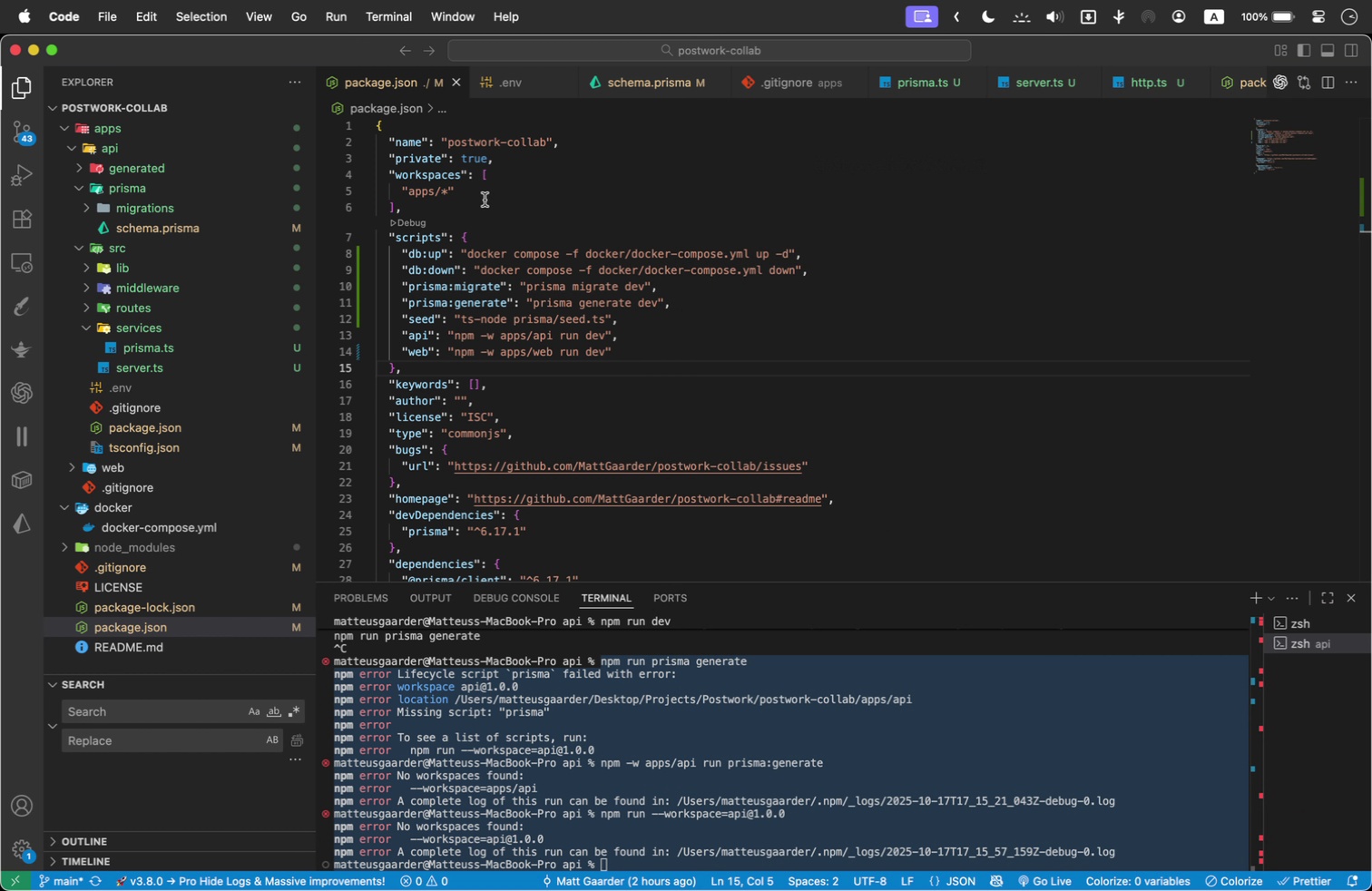 
left_click([485, 200])
 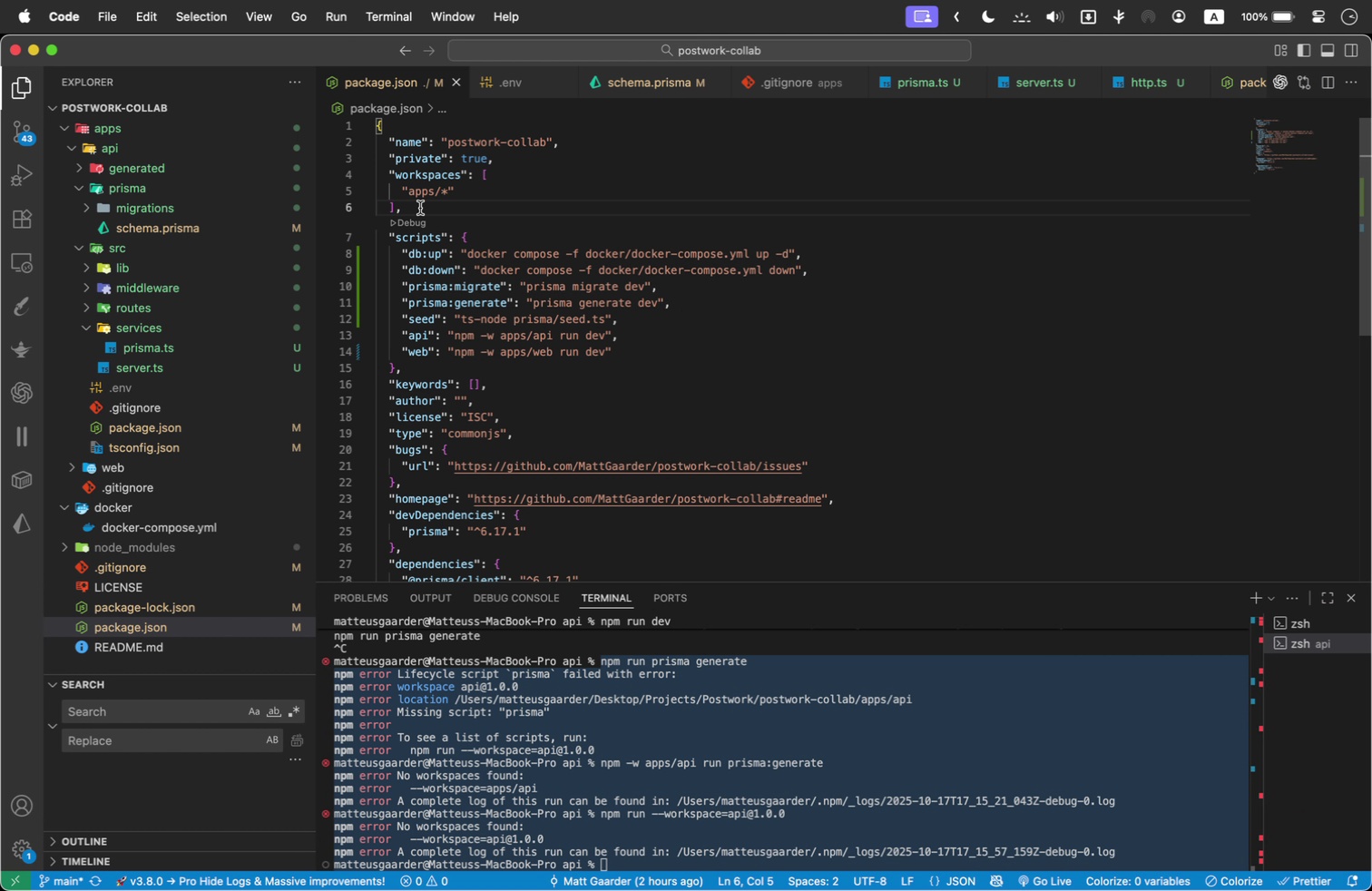 
left_click_drag(start_coordinate=[420, 208], to_coordinate=[357, 123])
 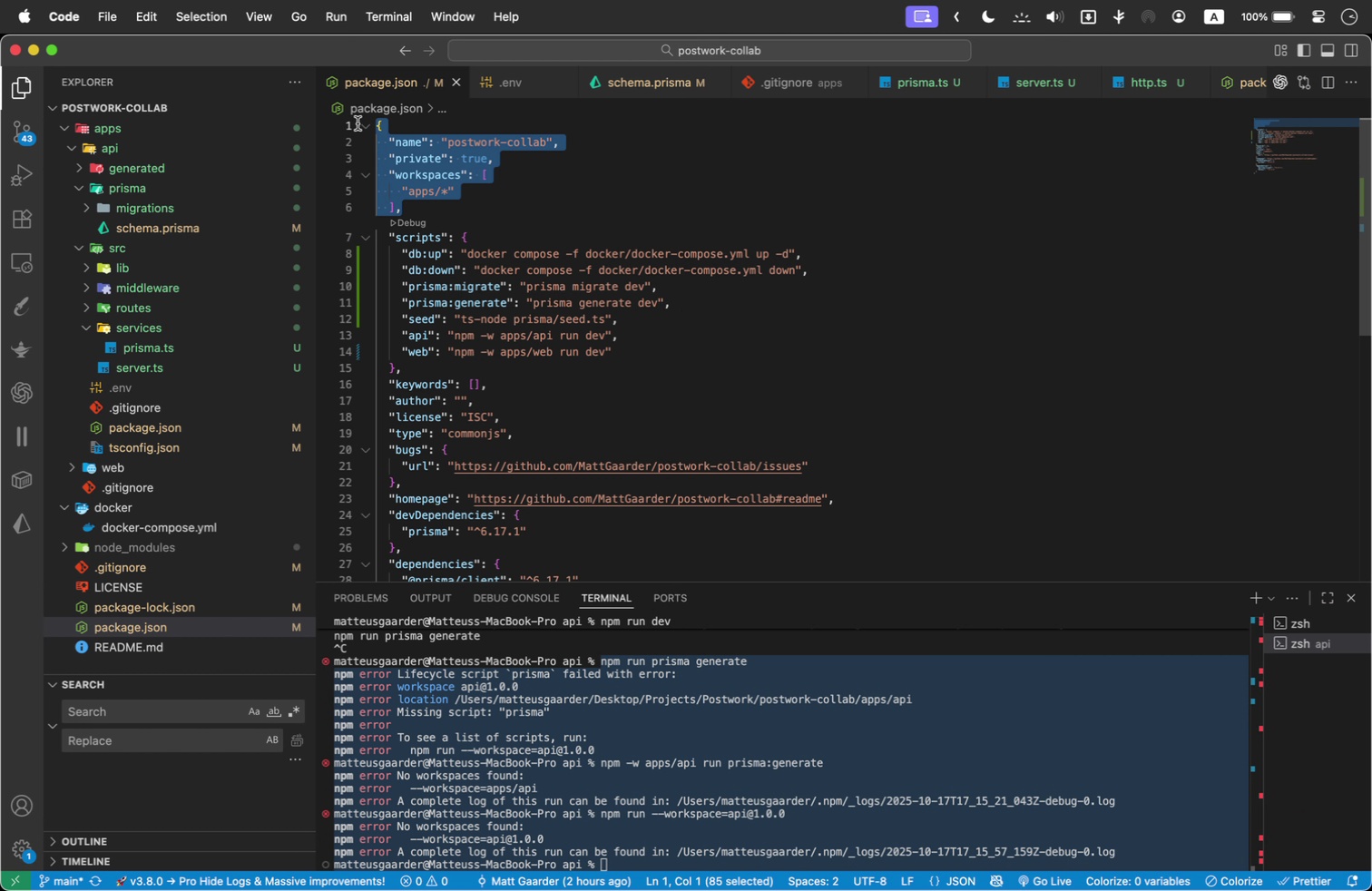 
key(Meta+C)
 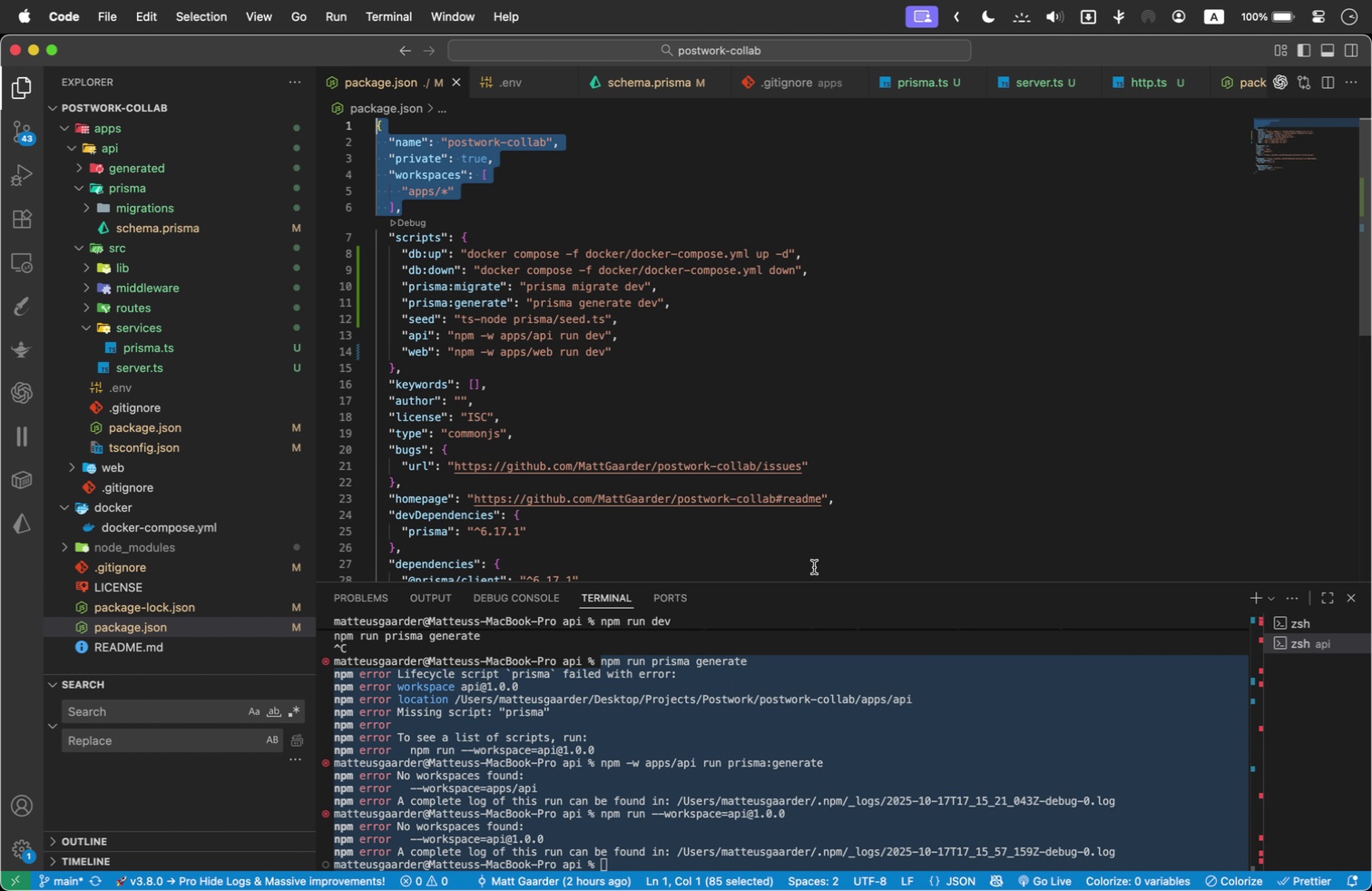 
key(Meta+Tab)
 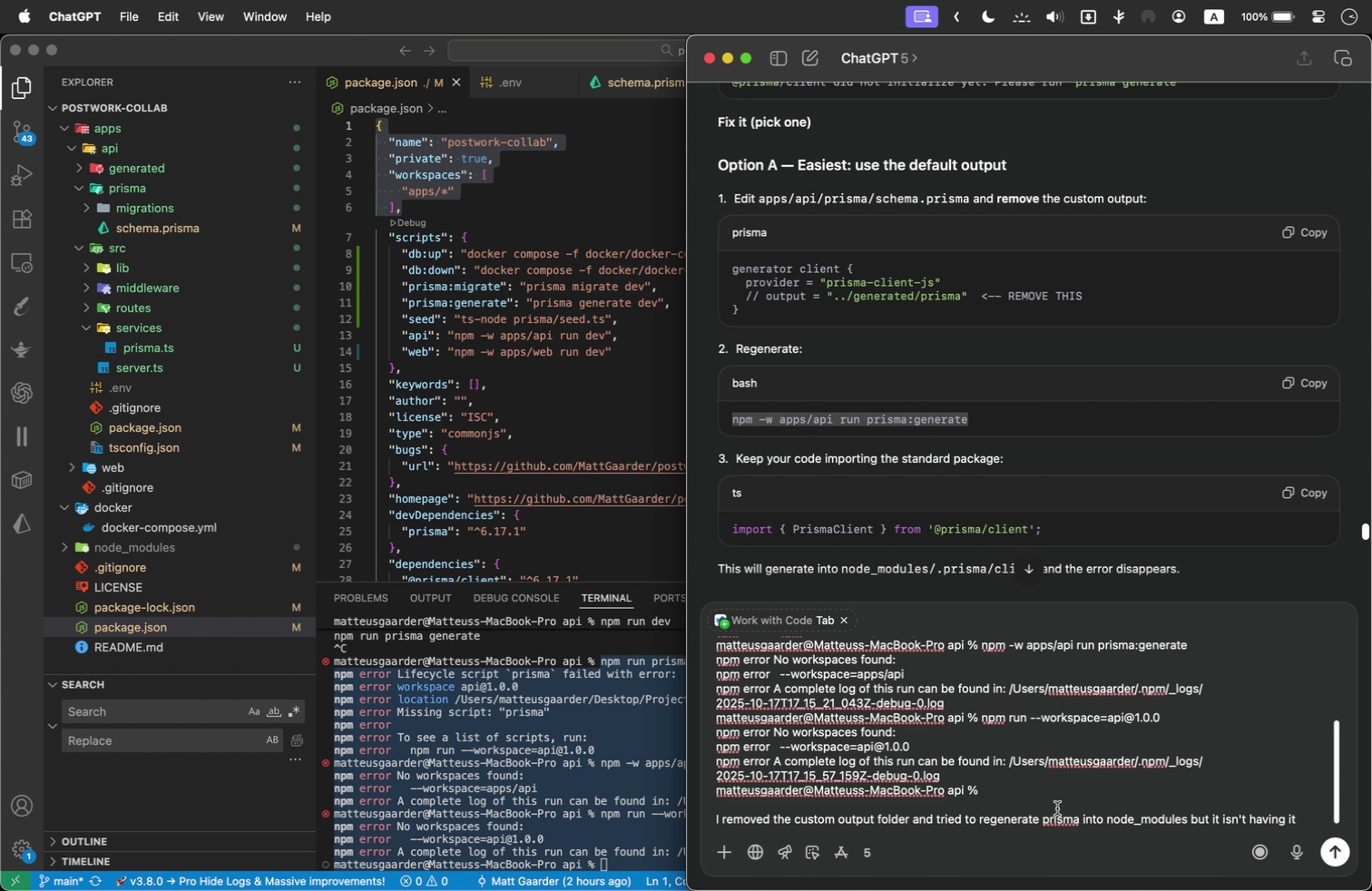 
key(Backspace)
 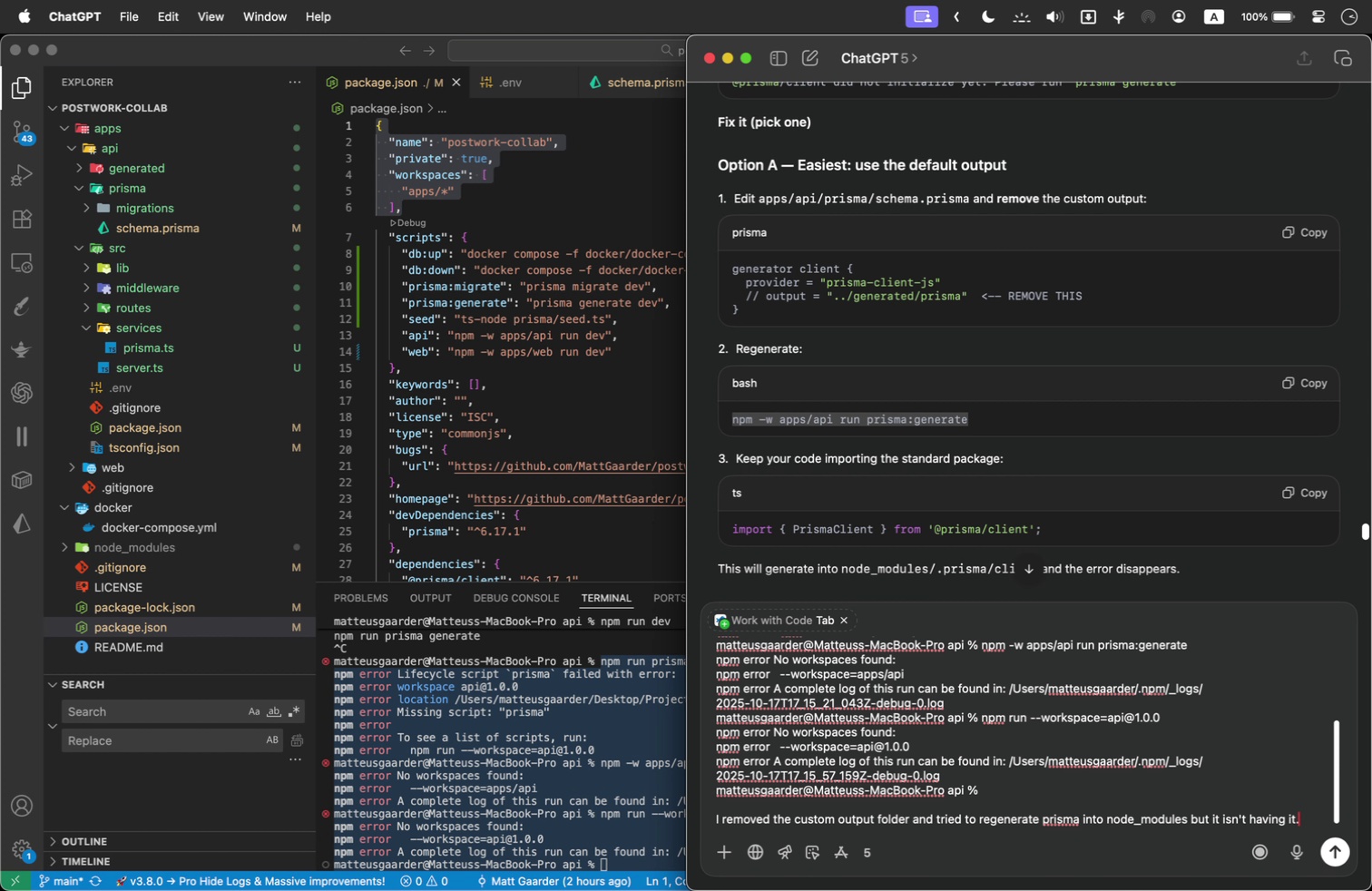 
key(Period)
 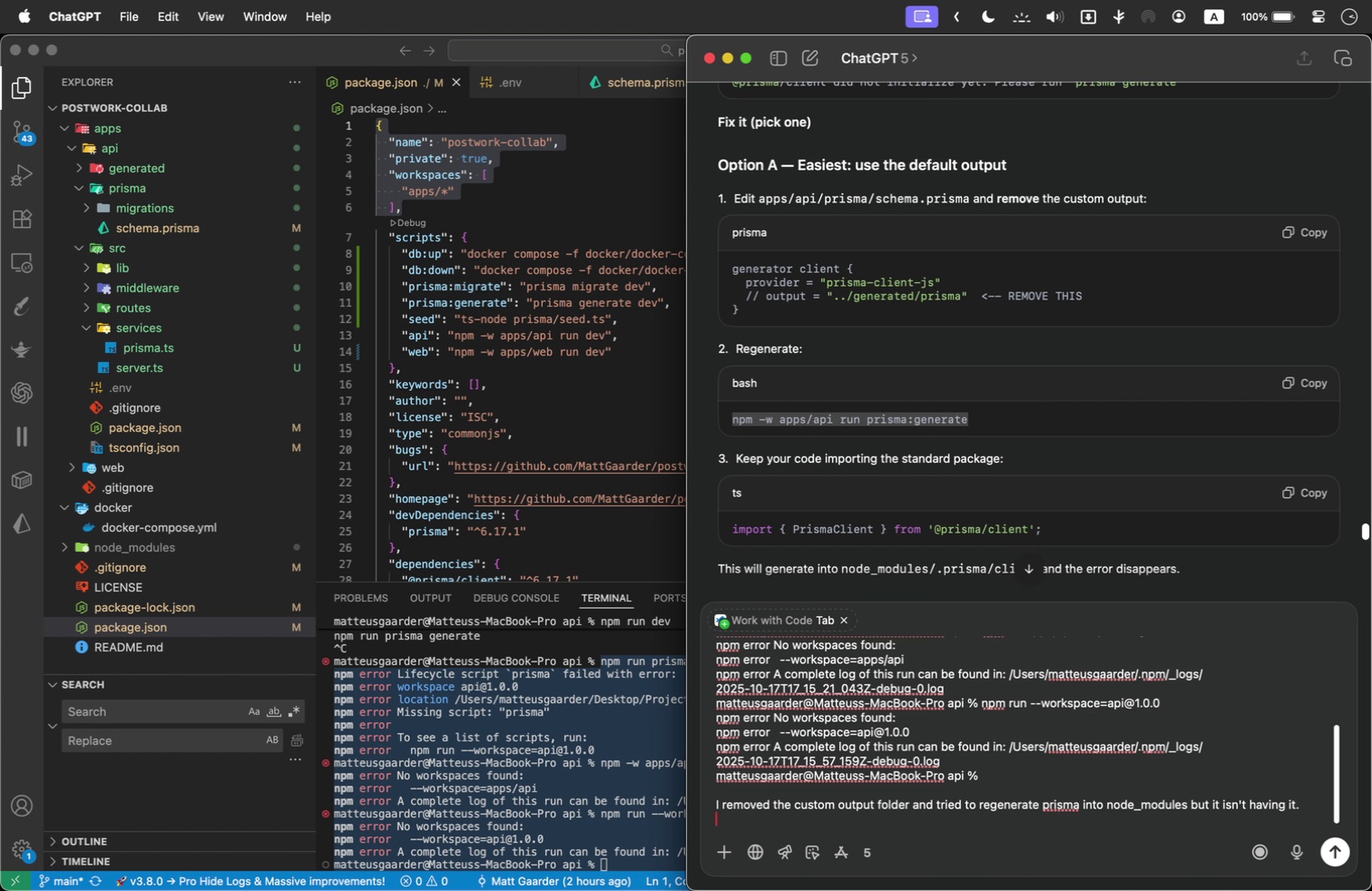 
key(Shift+Enter)
 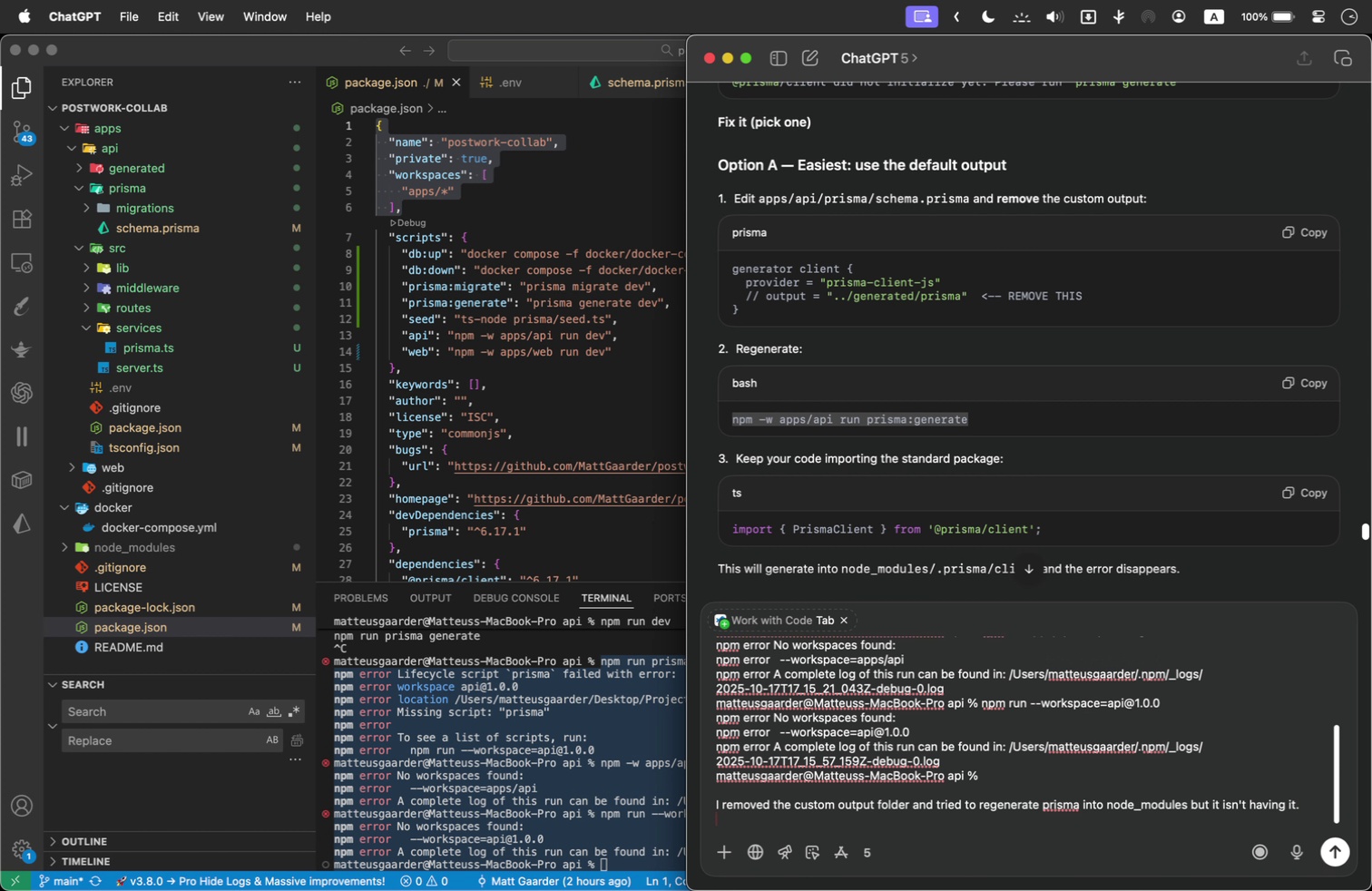 
type(Here my root package-json:)
 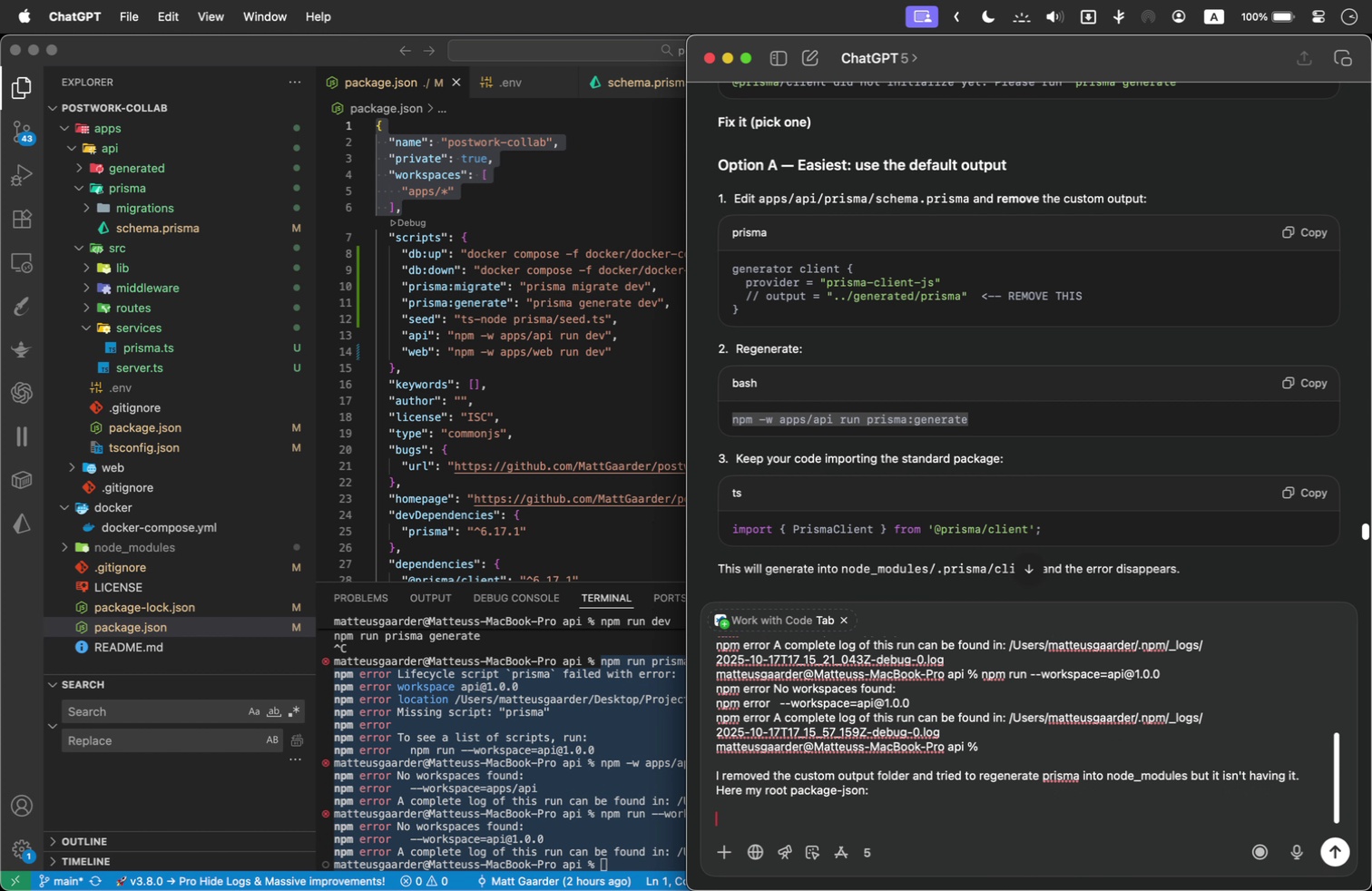 
key(Shift+Enter)
 